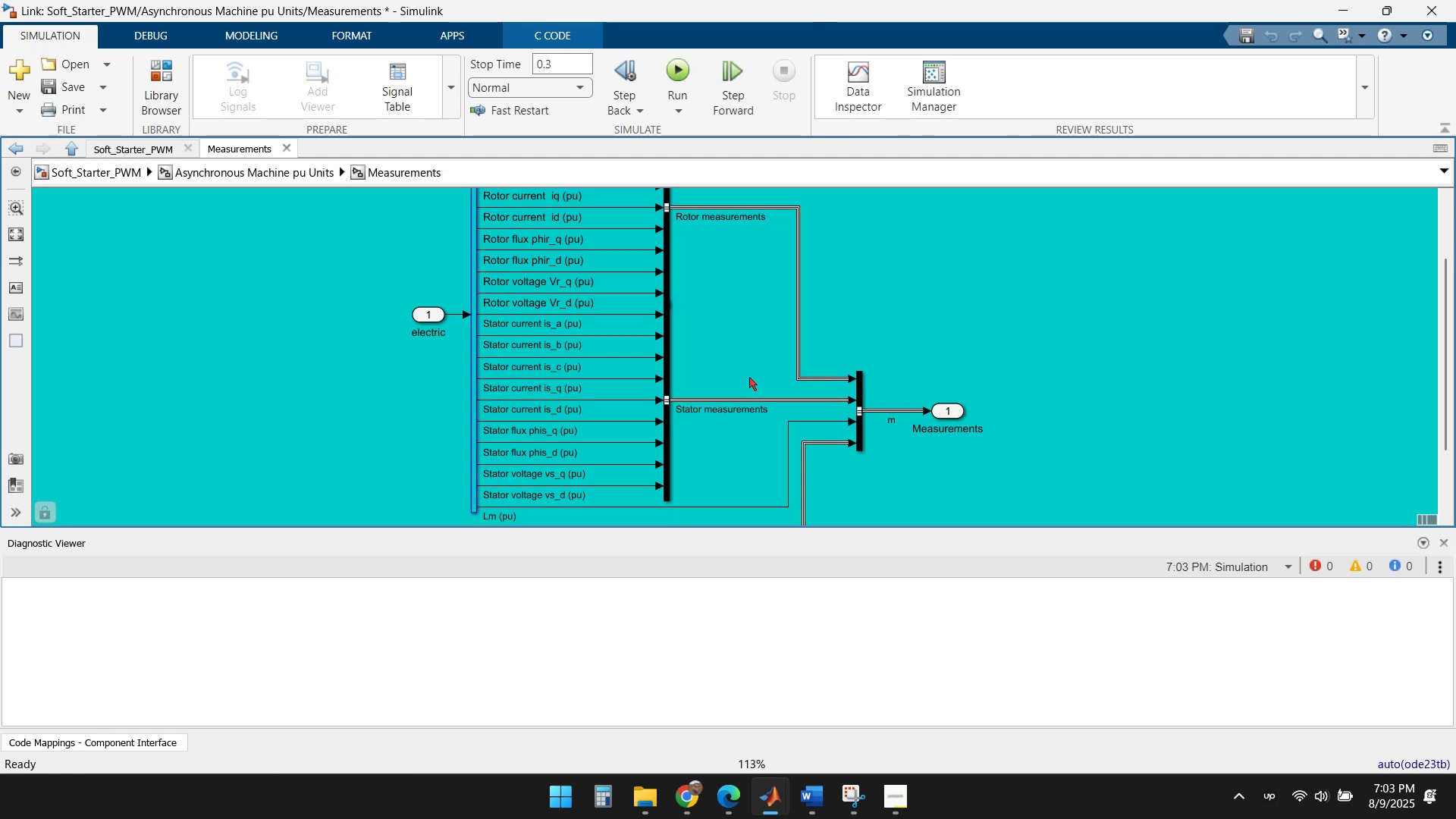 
wait(6.34)
 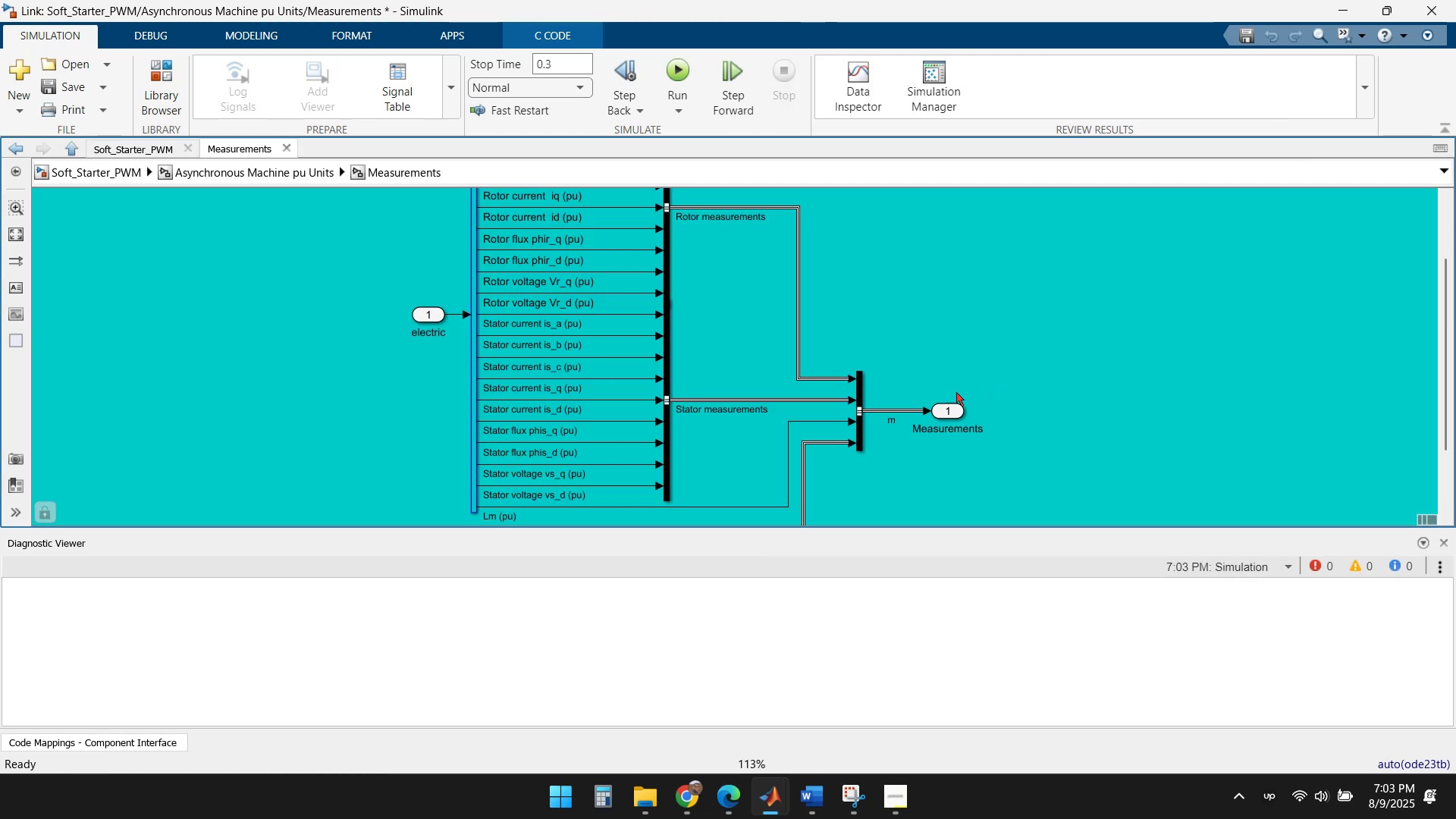 
scroll: coordinate [801, 391], scroll_direction: down, amount: 1.0
 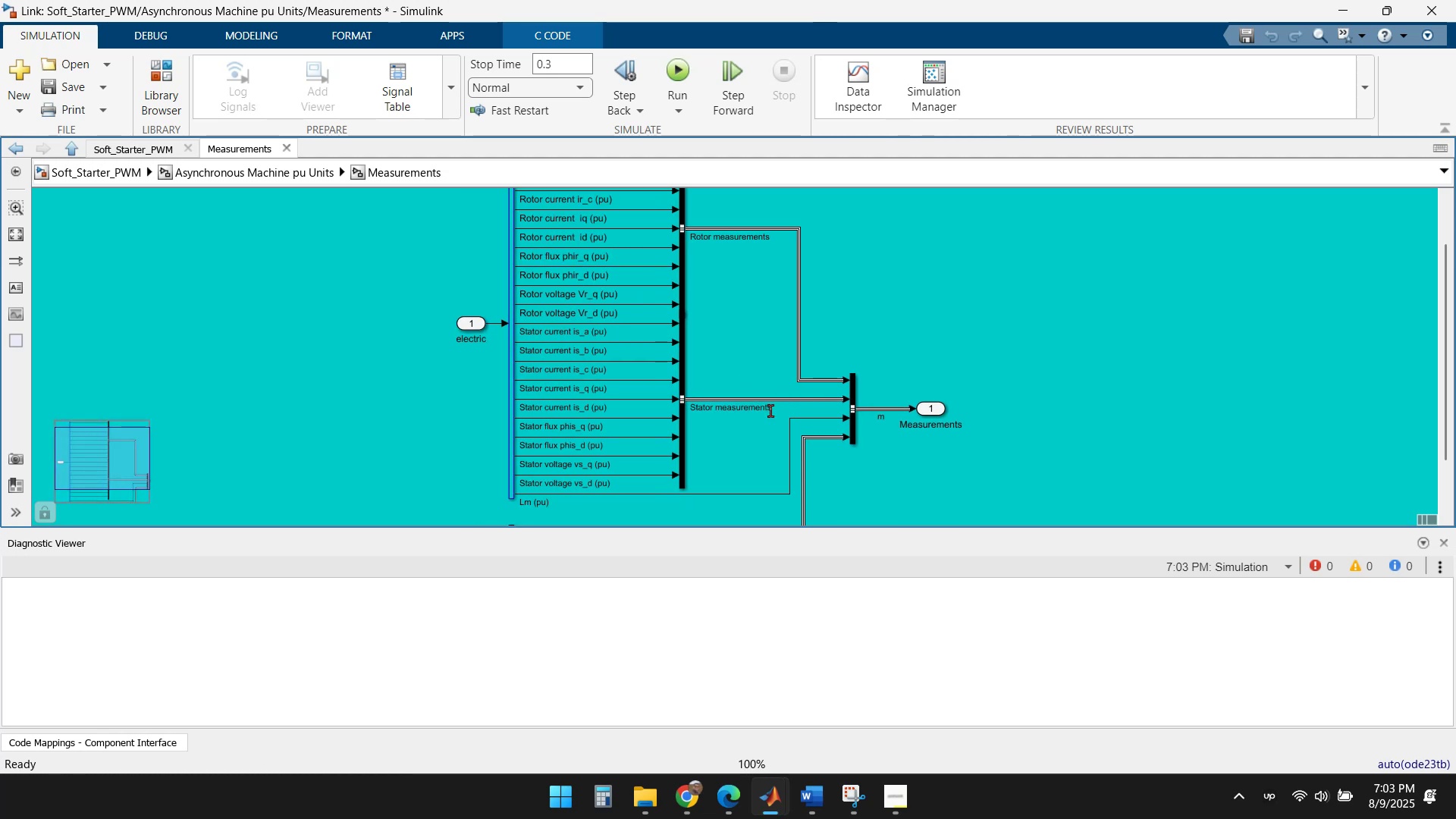 
scroll: coordinate [880, 441], scroll_direction: up, amount: 3.0
 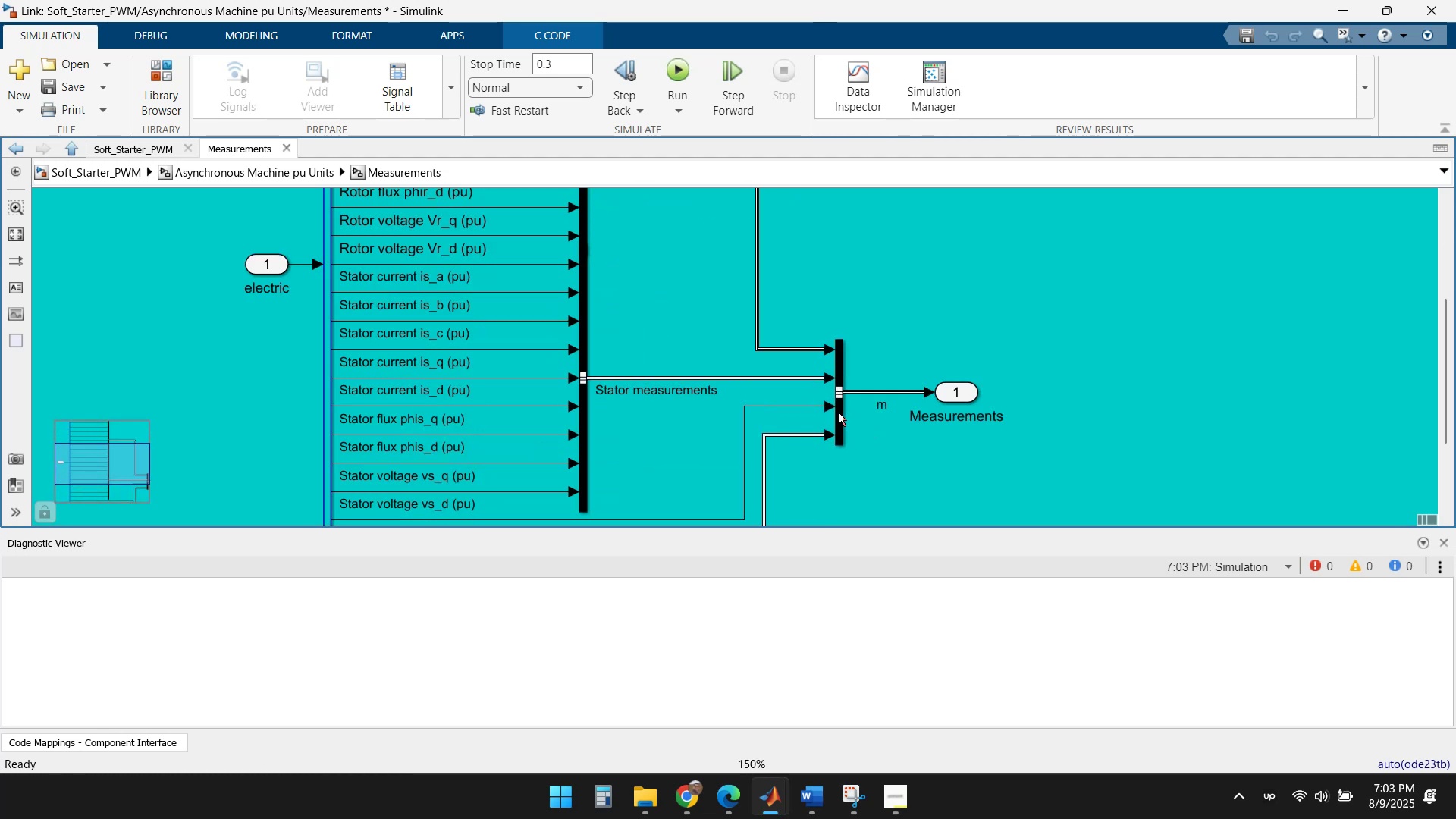 
left_click([838, 412])
 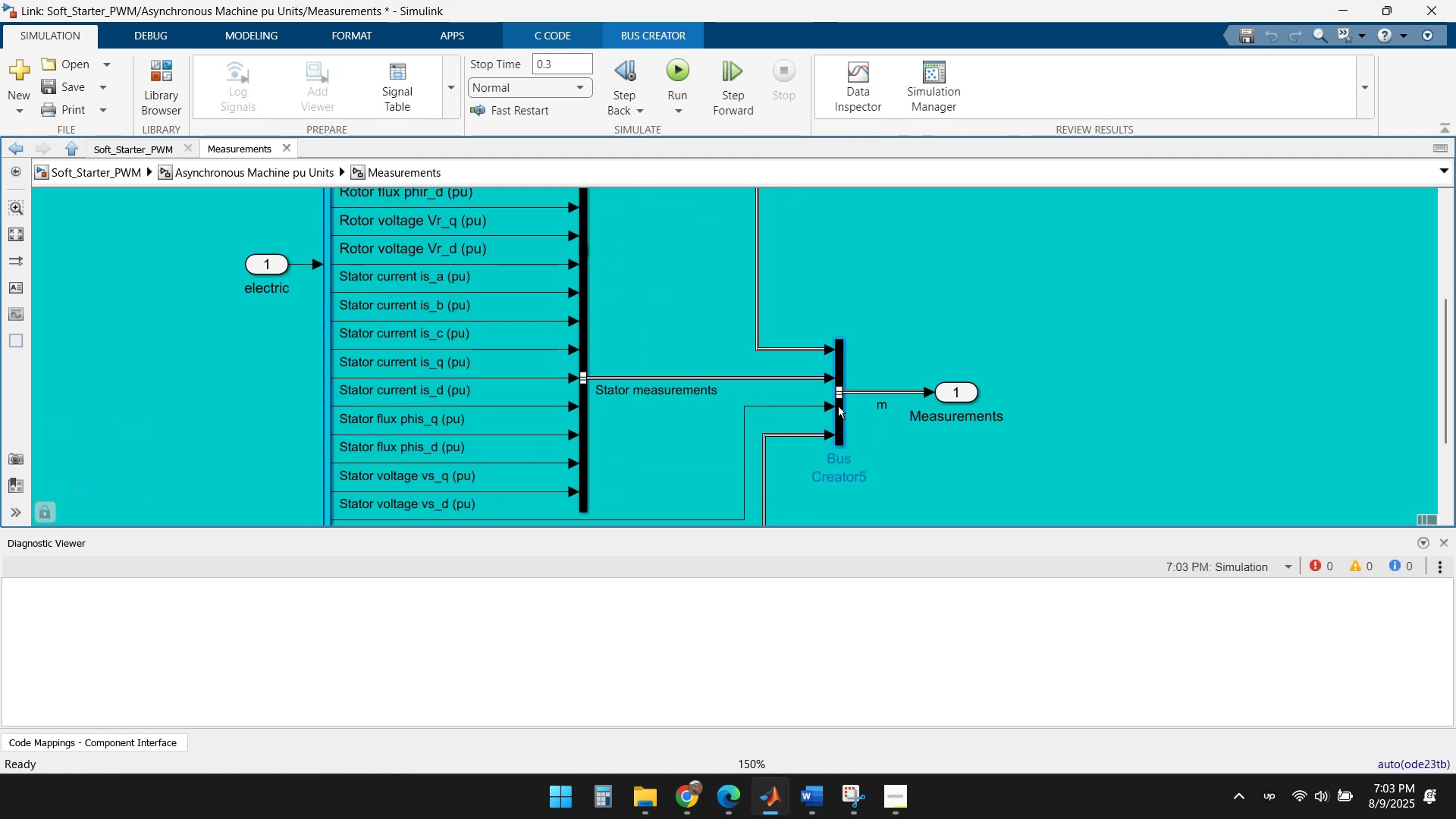 
scroll: coordinate [688, 350], scroll_direction: down, amount: 3.0
 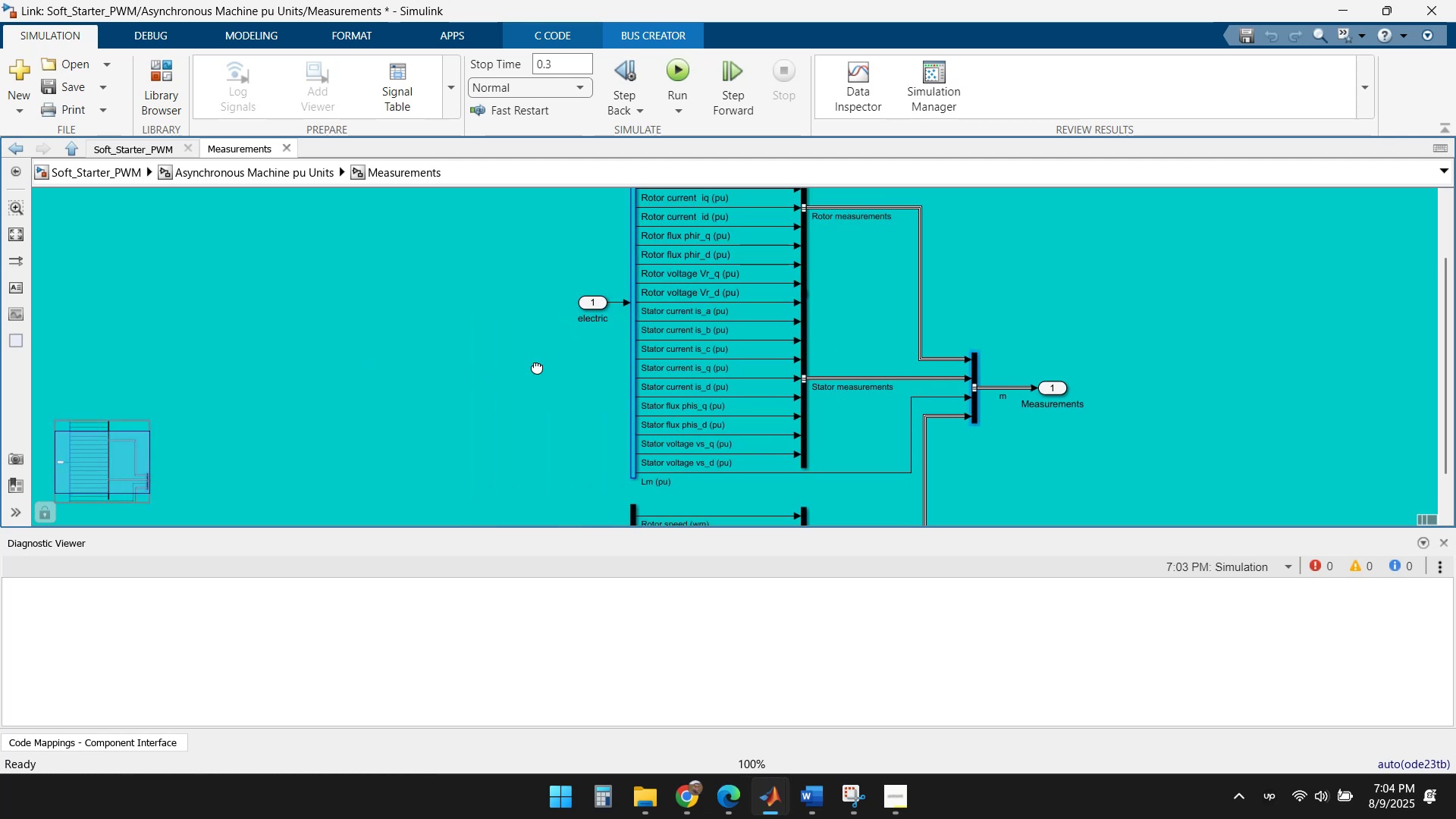 
scroll: coordinate [661, 345], scroll_direction: up, amount: 1.0
 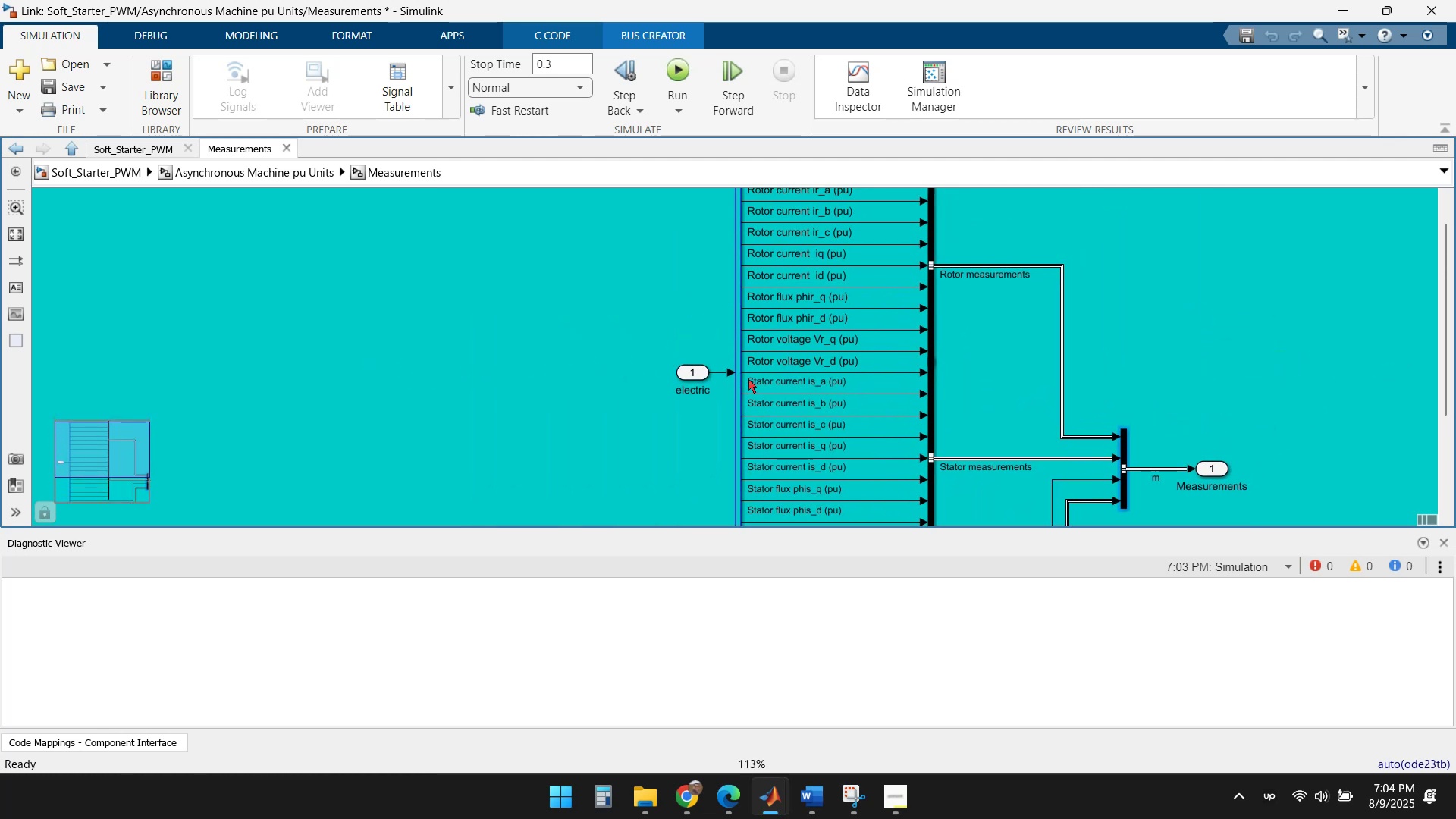 
left_click([692, 318])
 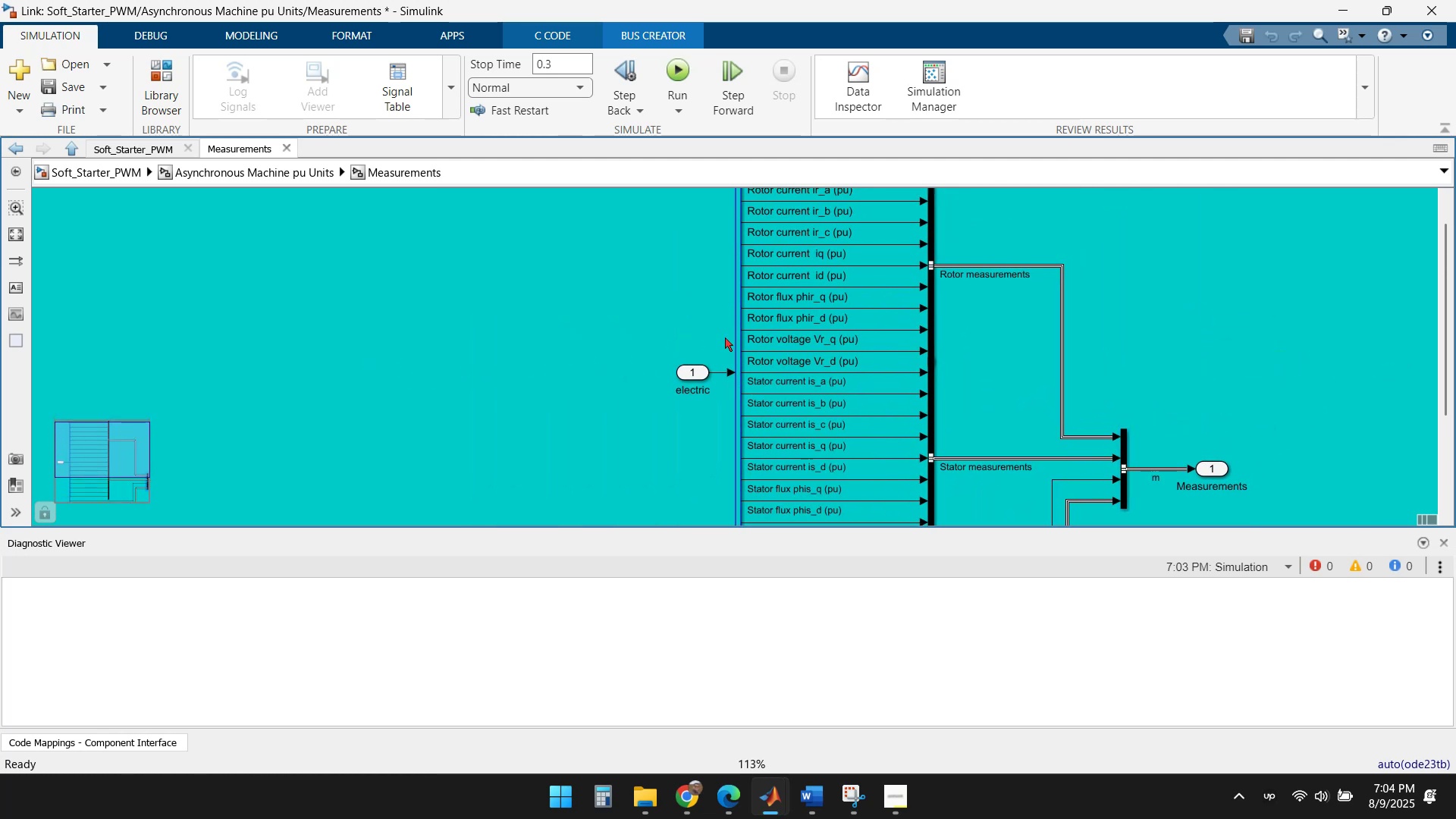 
scroll: coordinate [730, 342], scroll_direction: up, amount: 2.0
 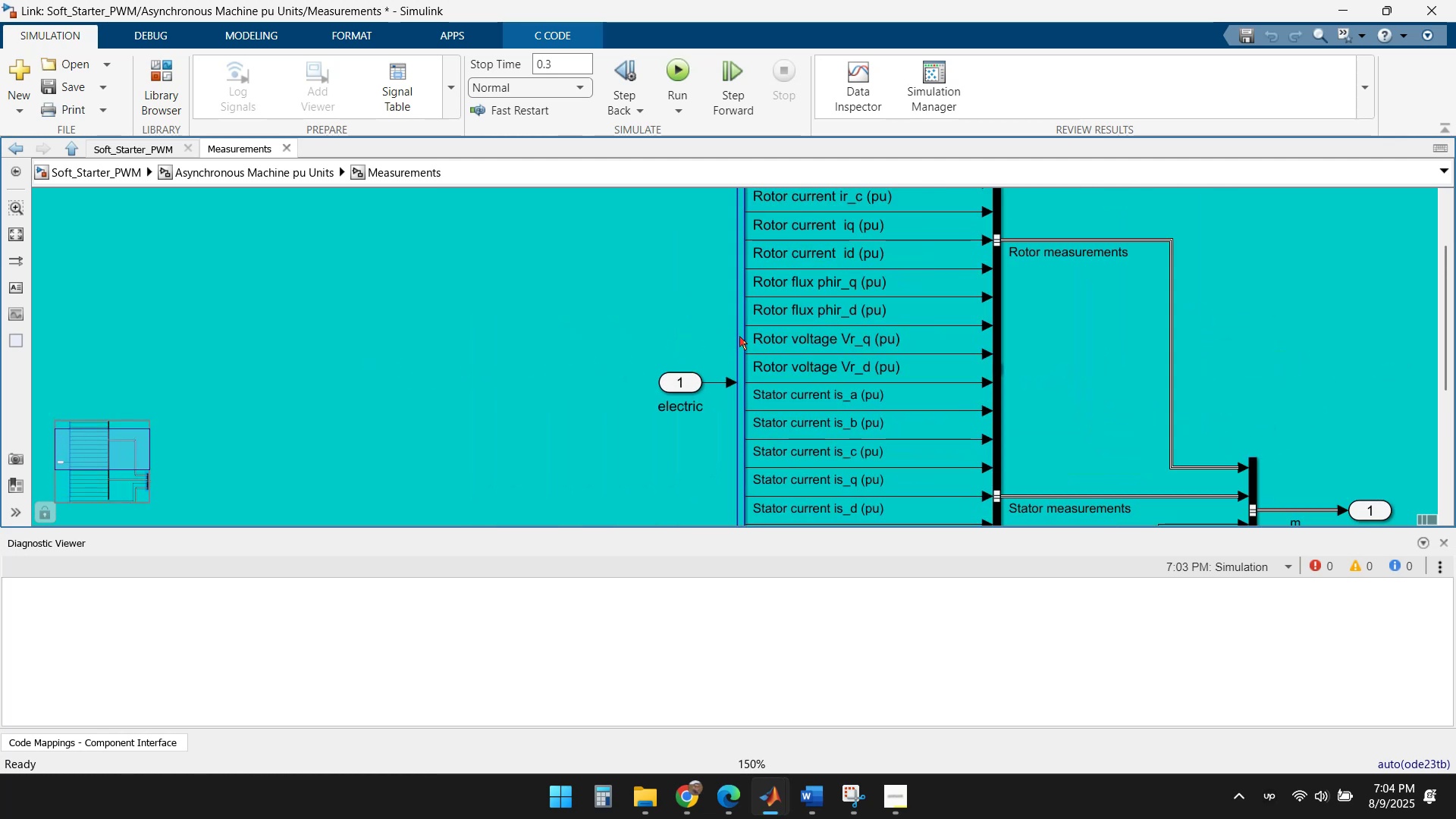 
left_click([741, 334])
 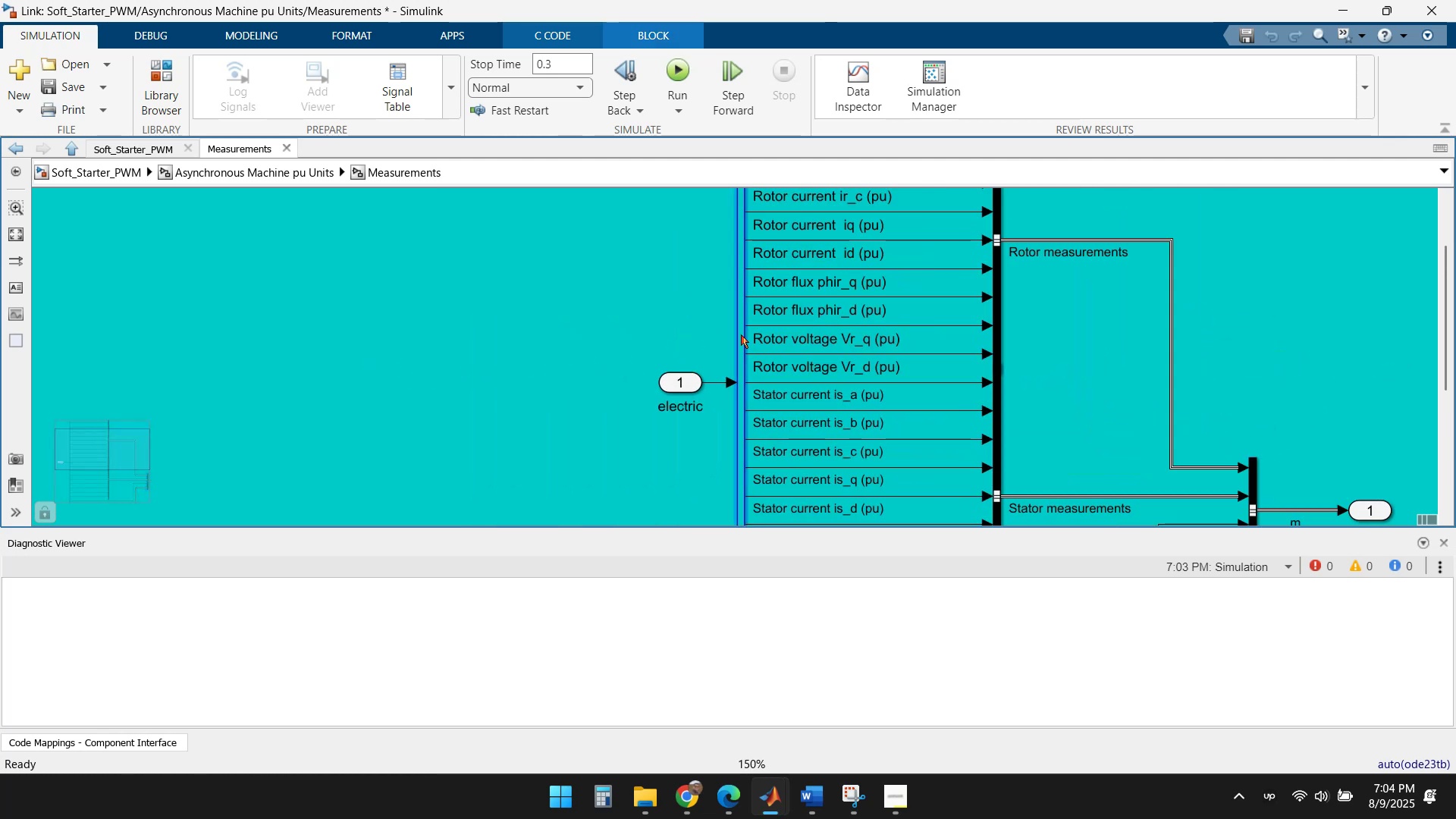 
scroll: coordinate [722, 349], scroll_direction: down, amount: 3.0
 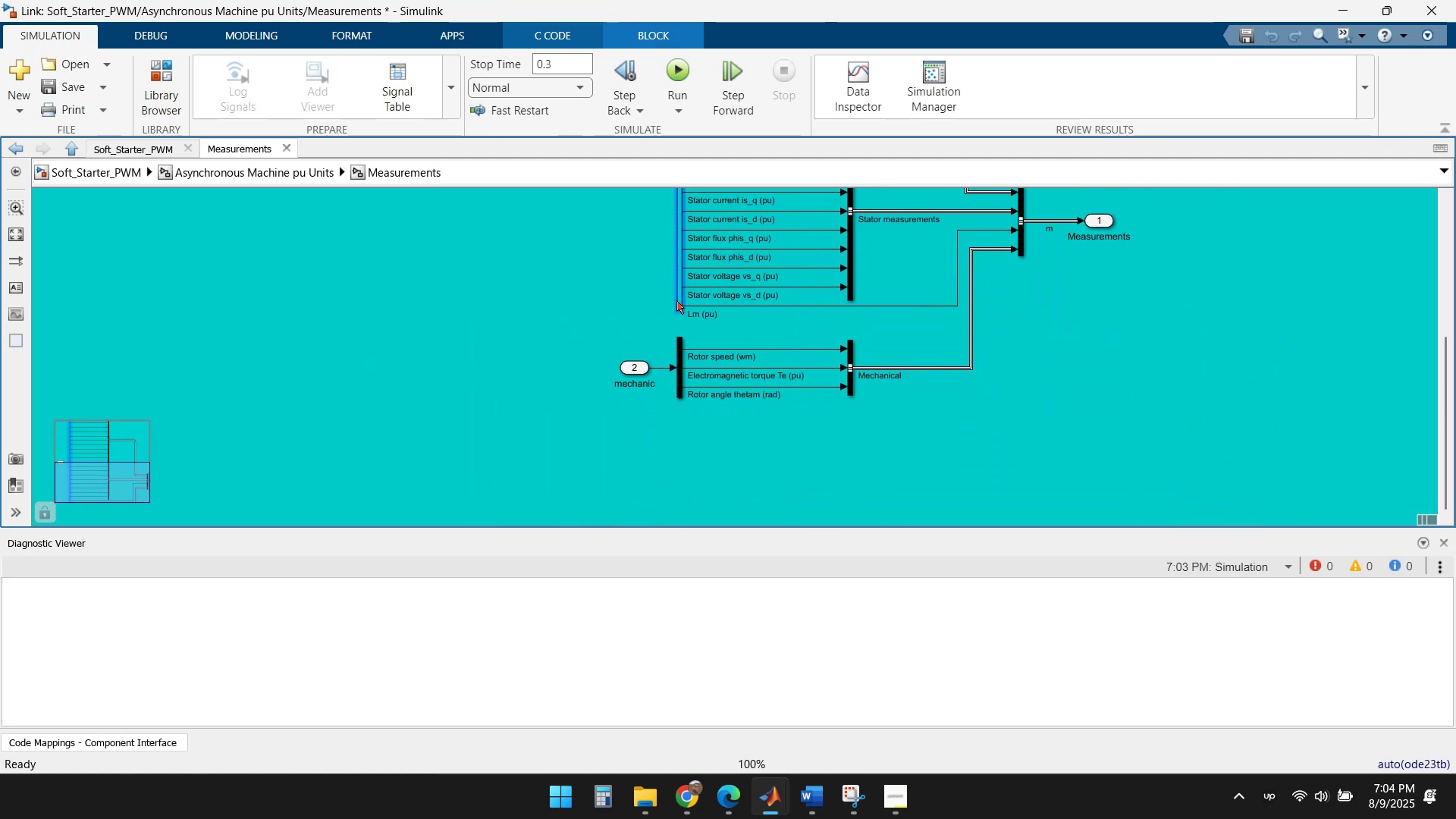 
left_click([681, 300])
 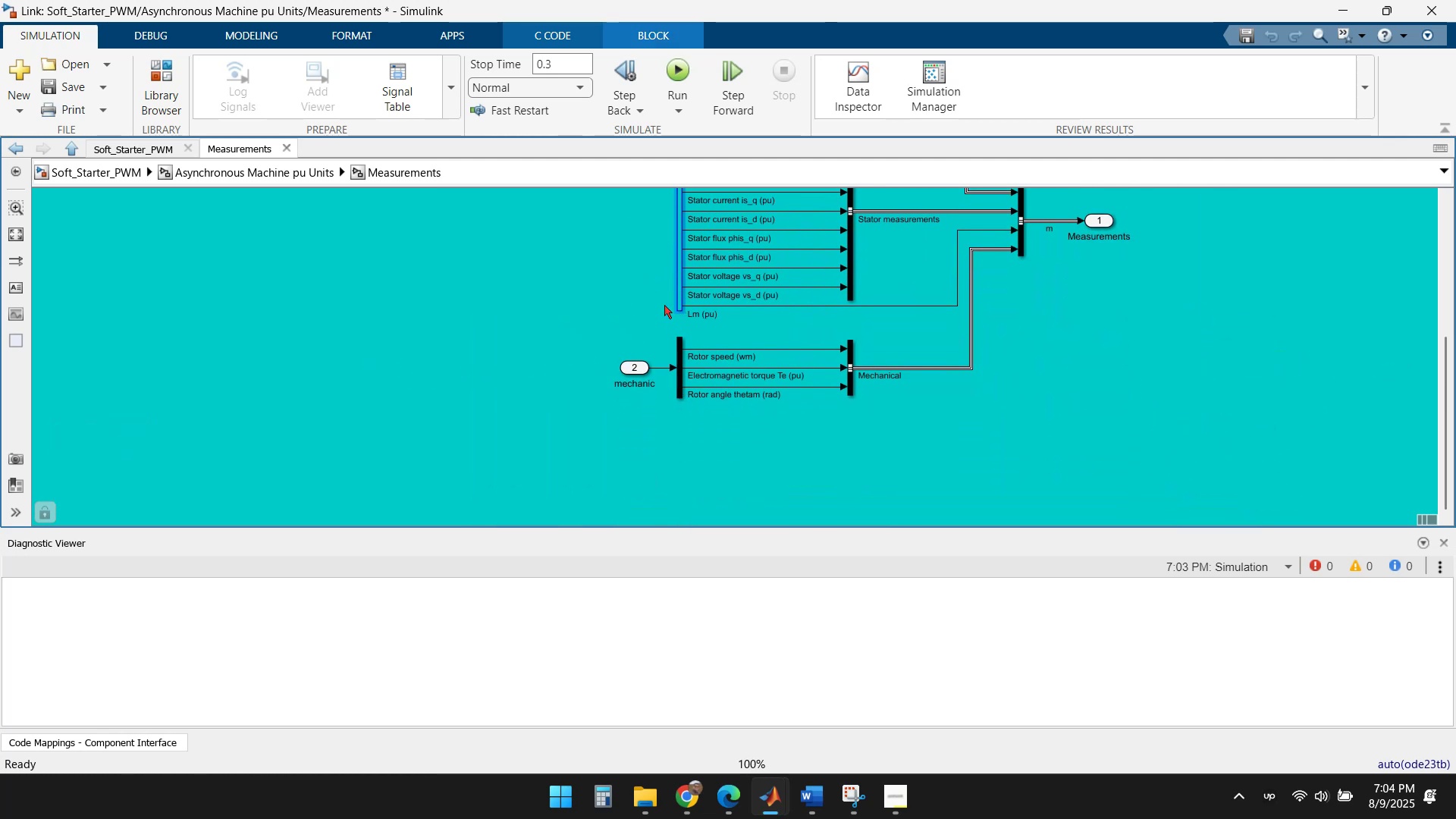 
left_click([654, 306])
 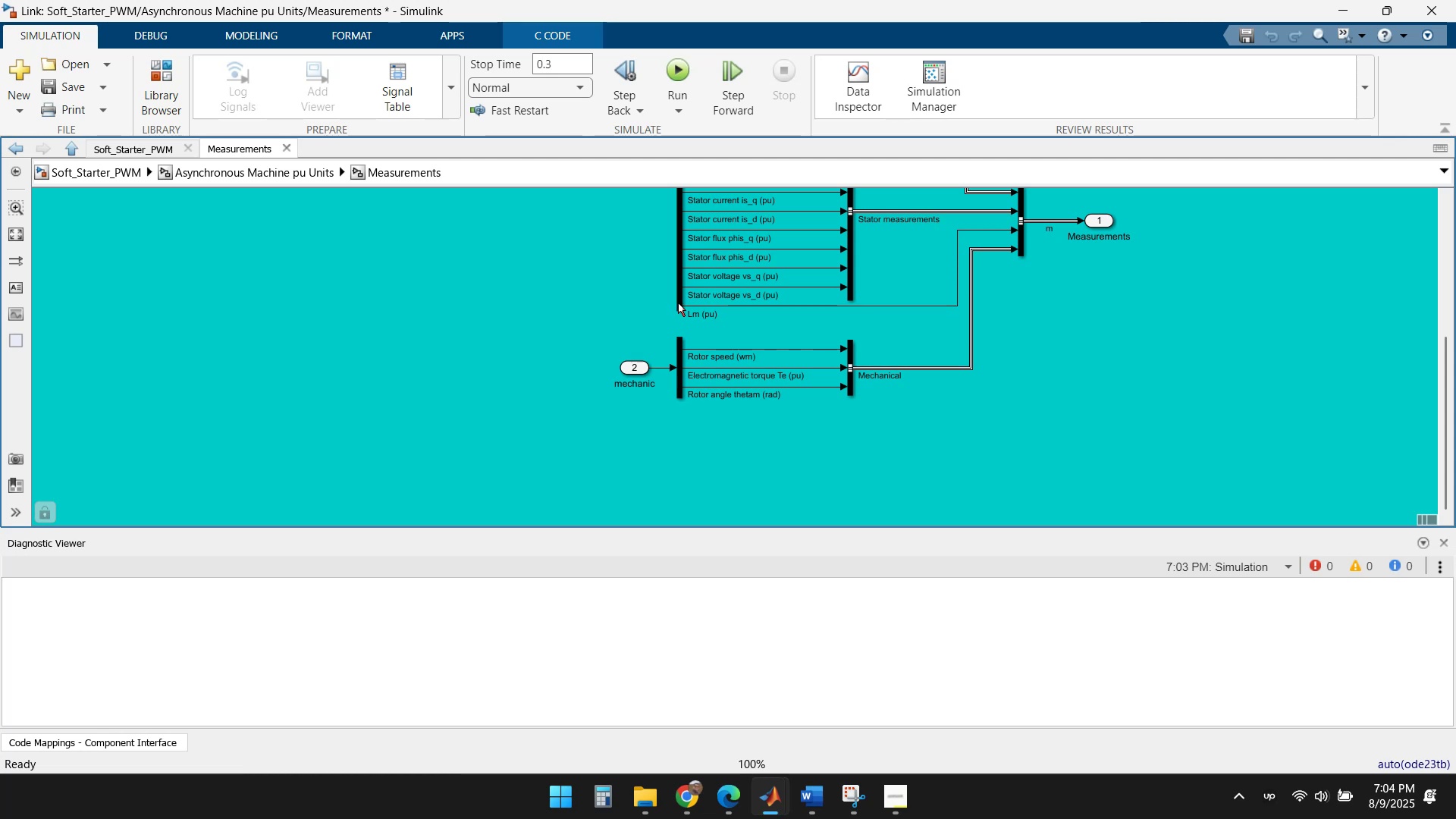 
left_click([682, 302])
 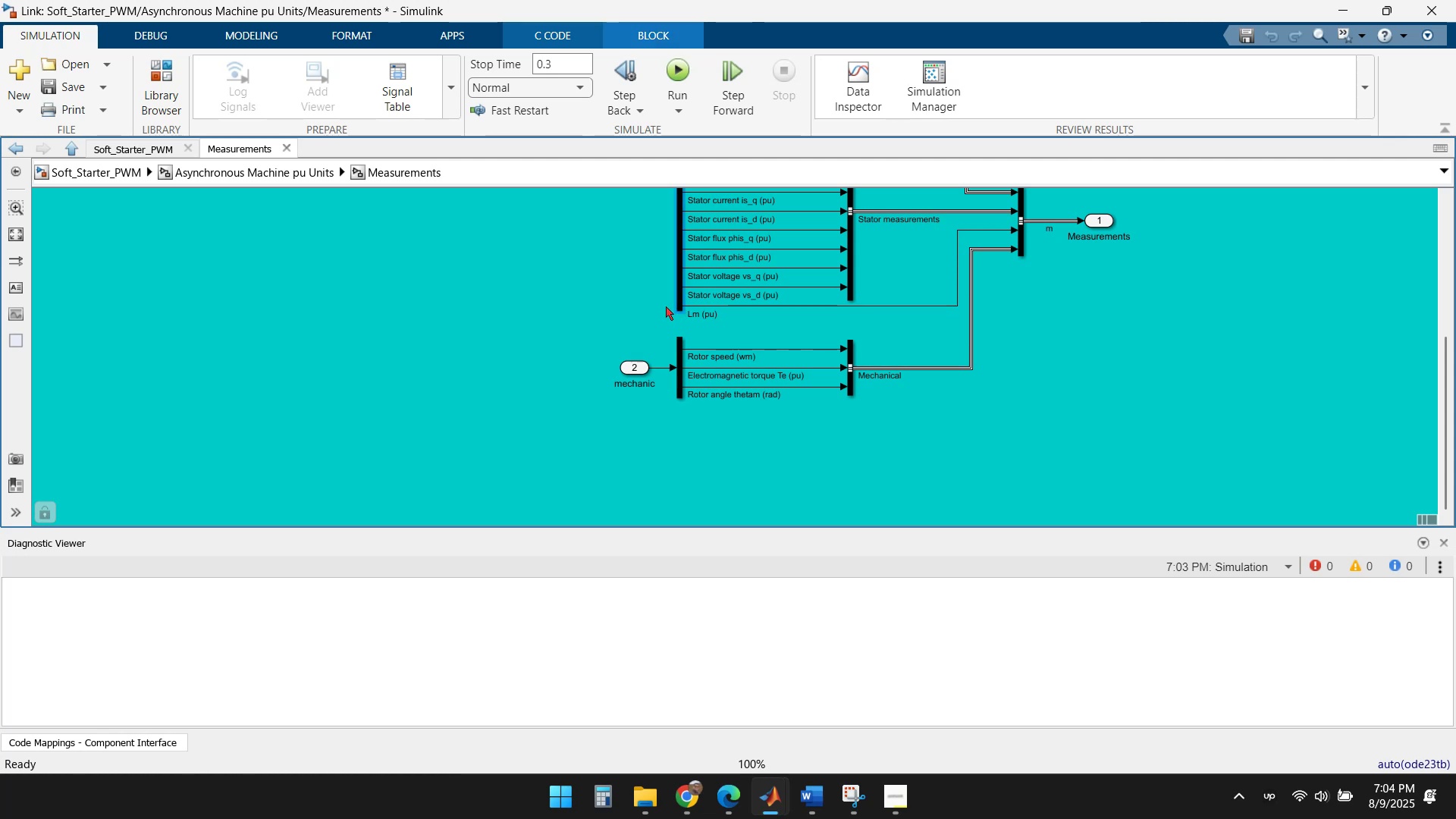 
left_click([683, 298])
 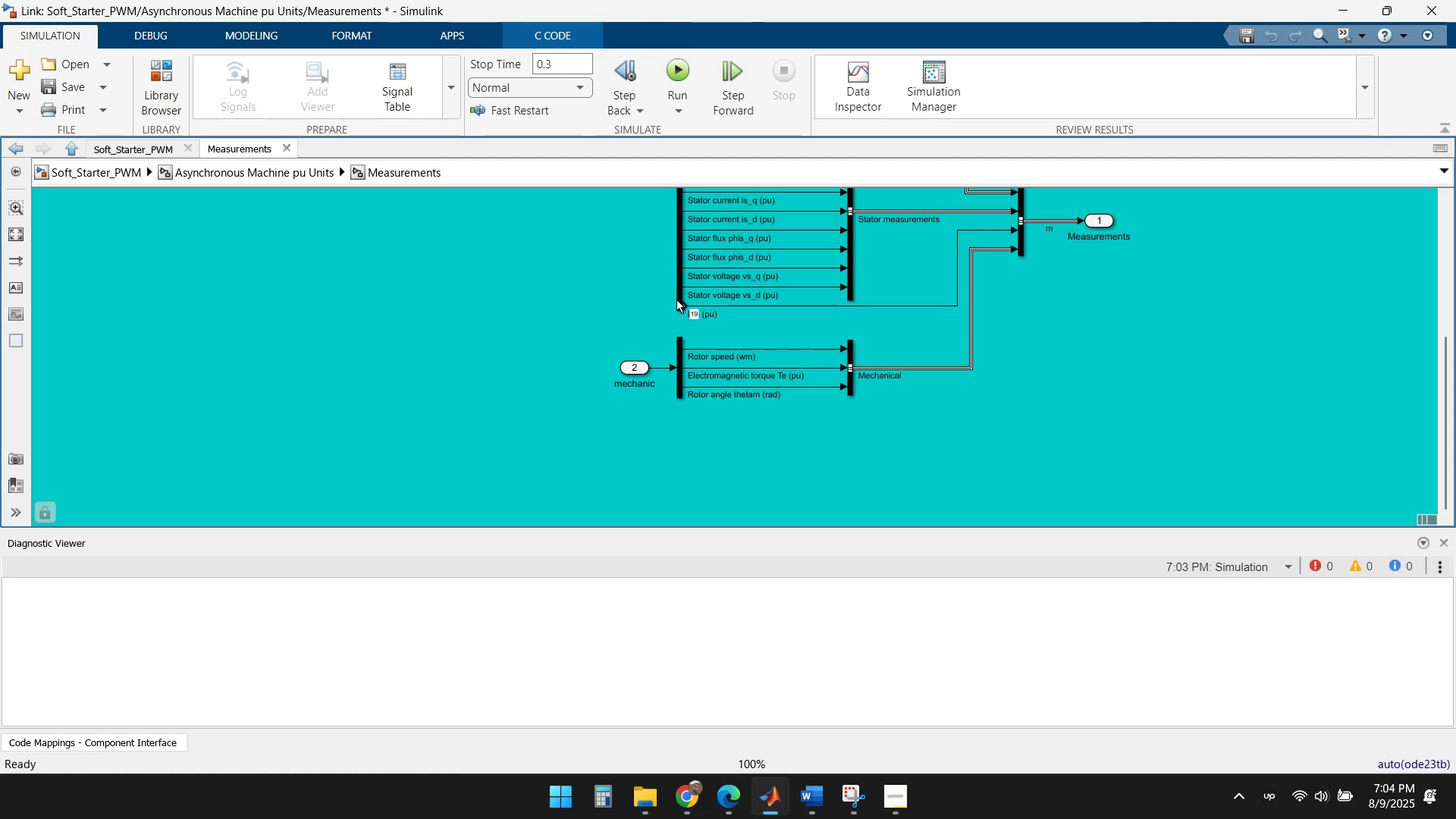 
left_click([655, 300])
 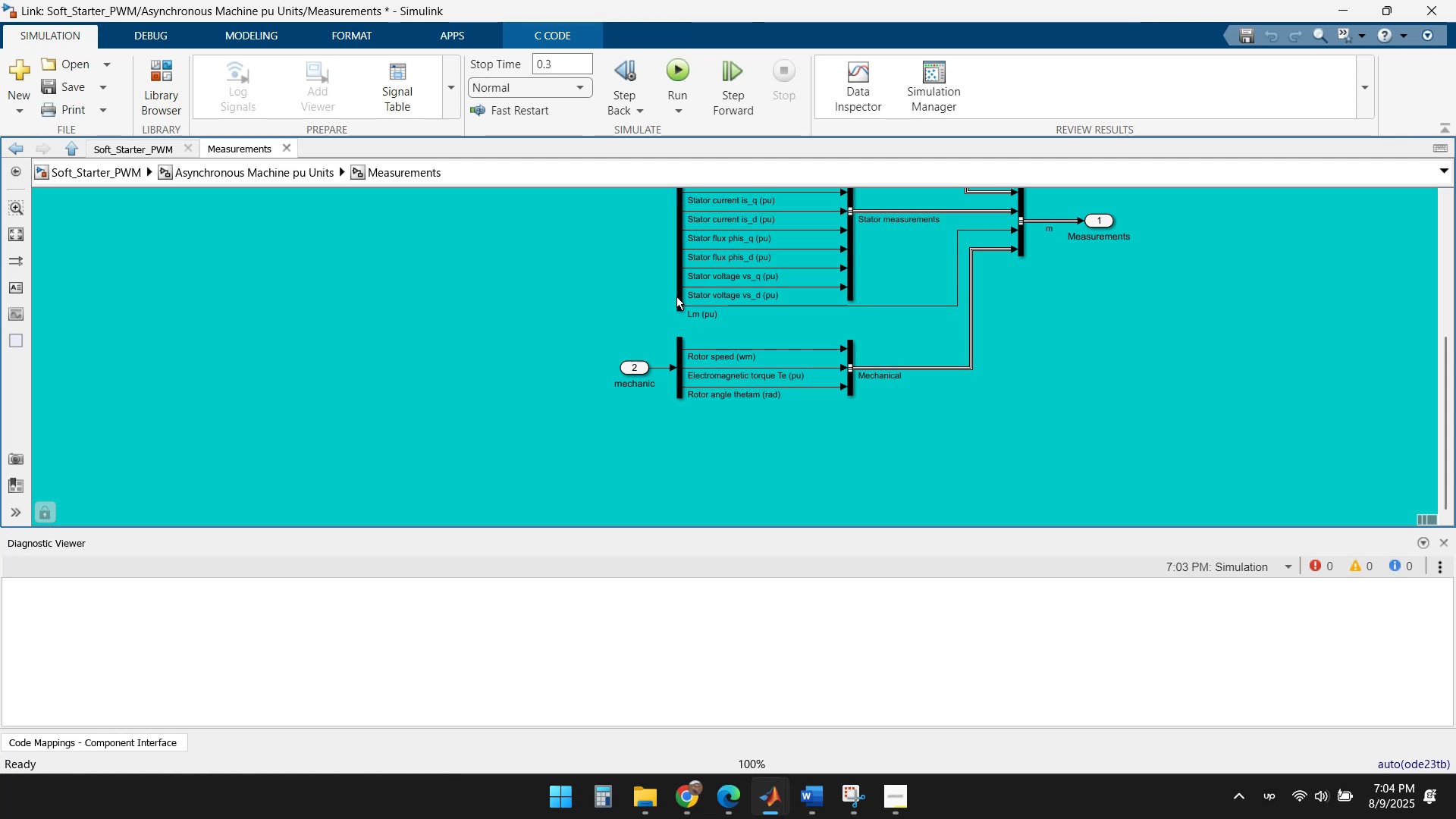 
left_click([677, 297])
 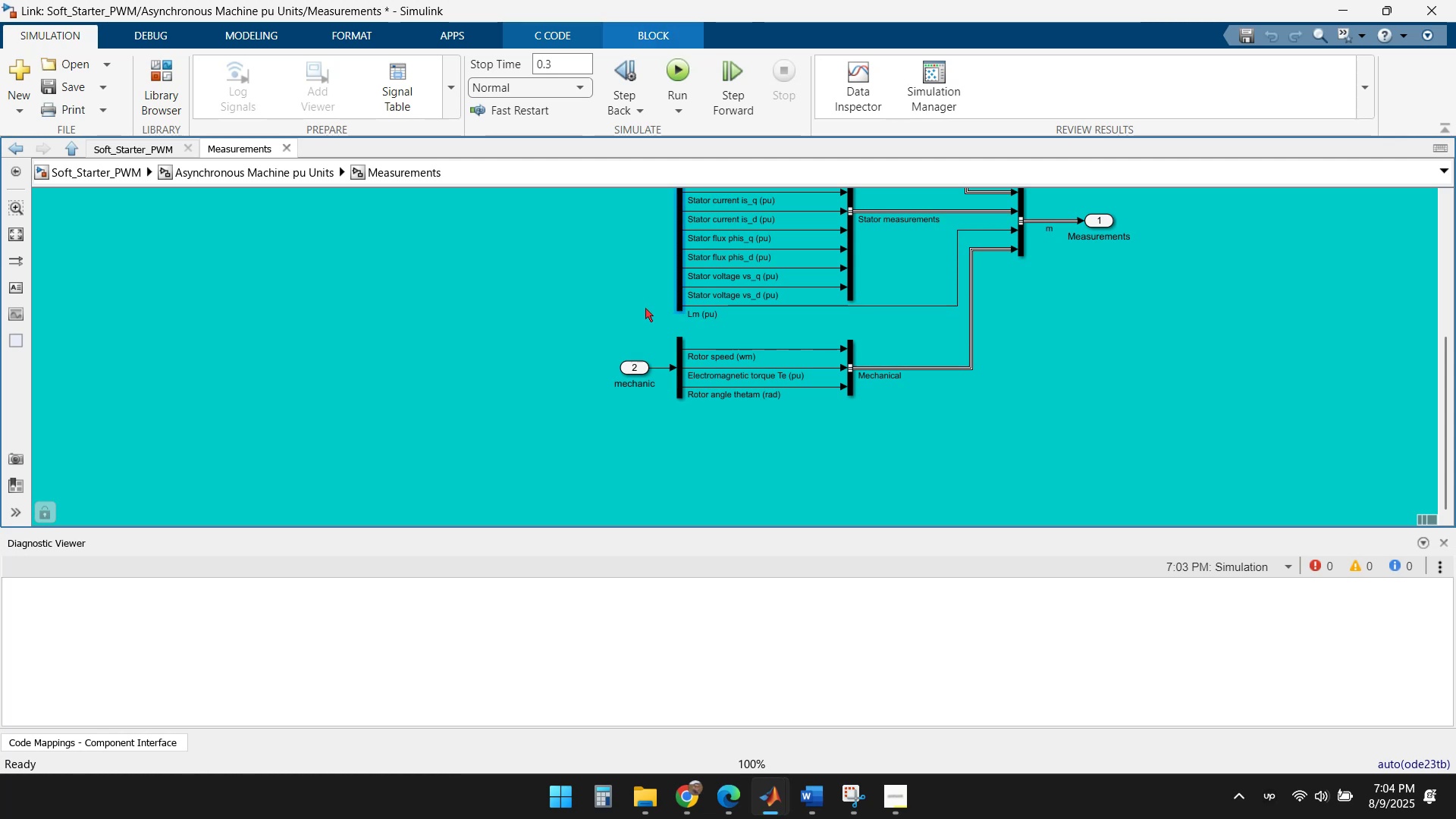 
scroll: coordinate [647, 303], scroll_direction: down, amount: 3.0
 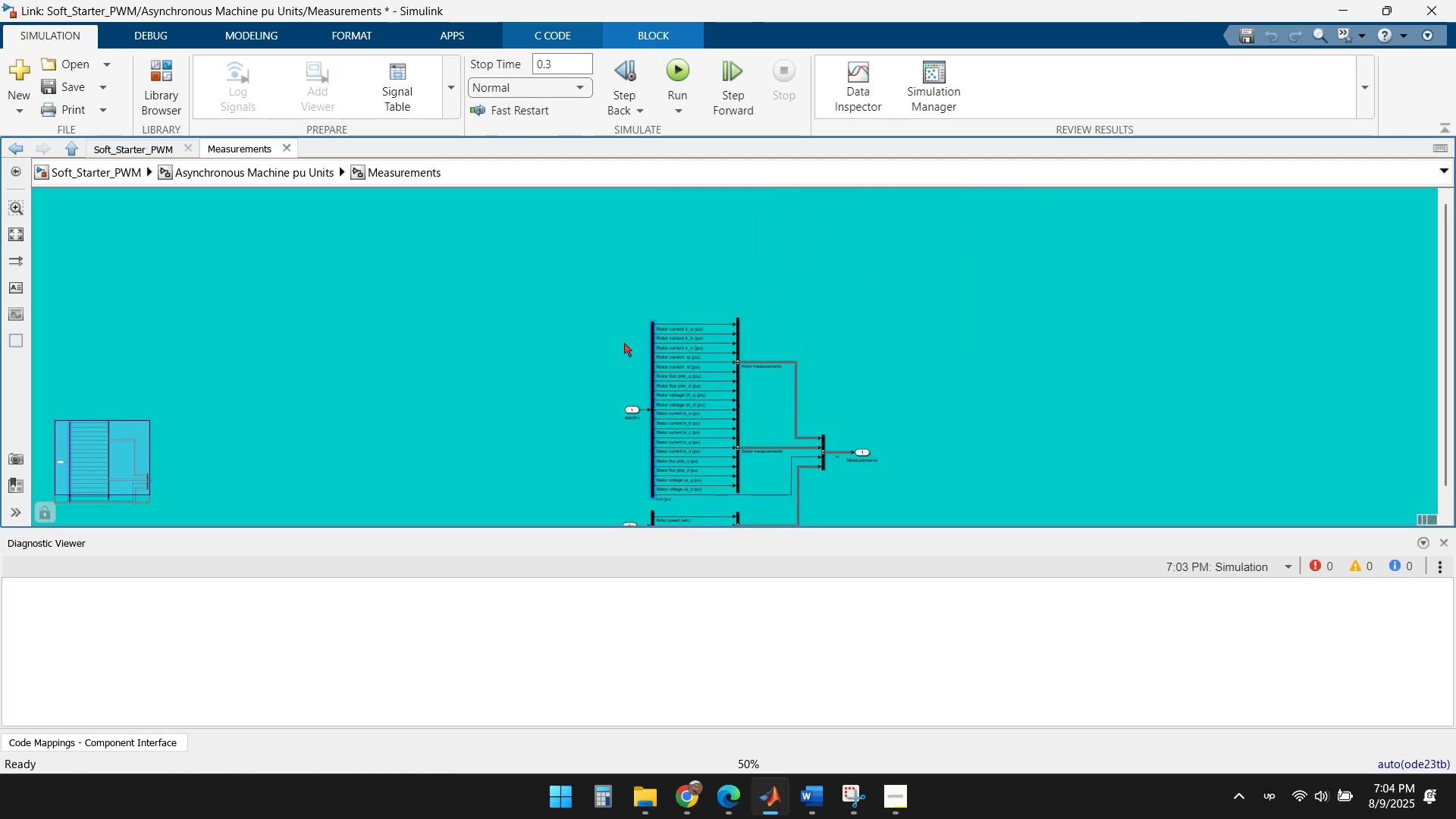 
scroll: coordinate [622, 418], scroll_direction: up, amount: 5.0
 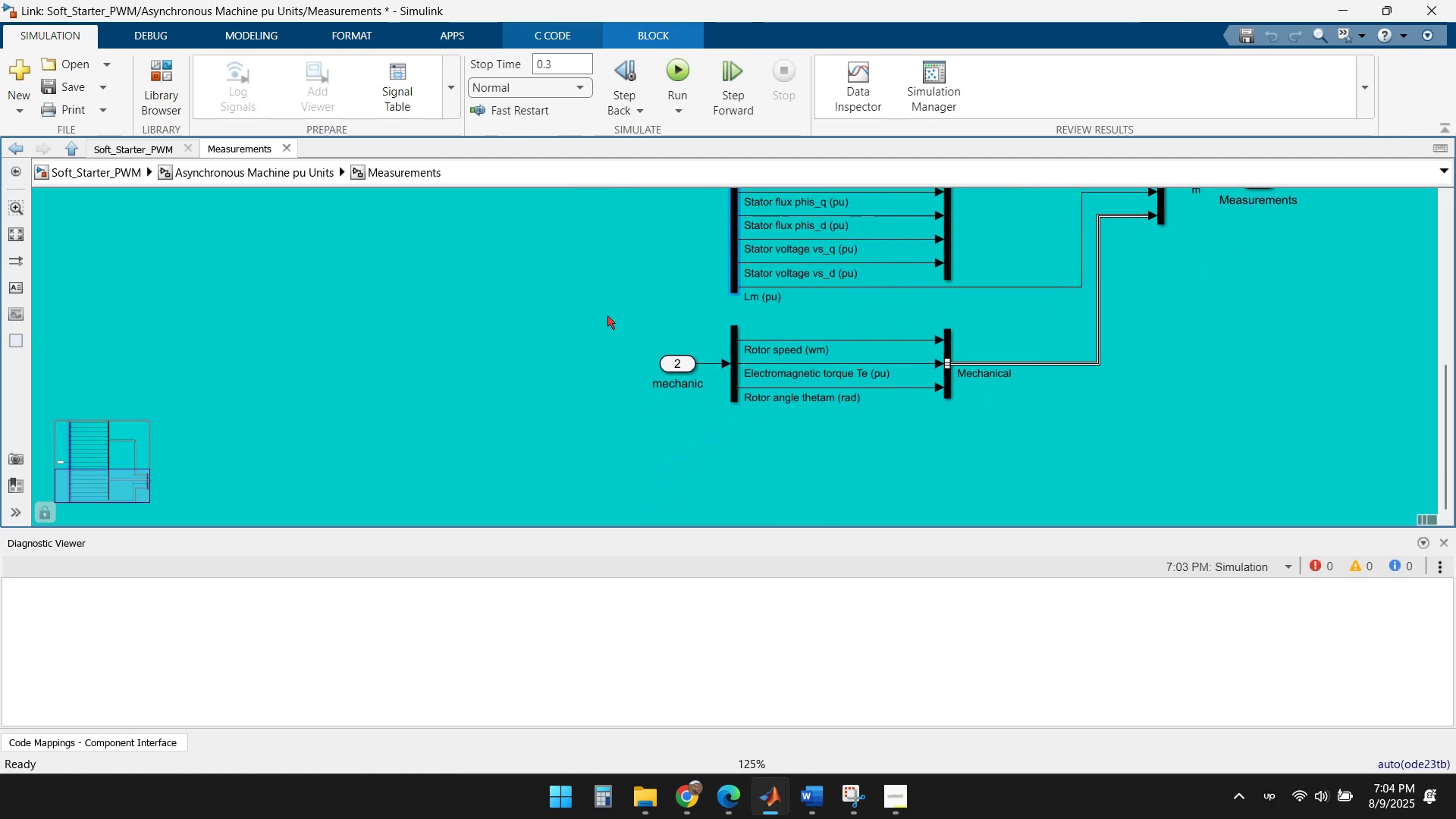 
left_click([623, 306])
 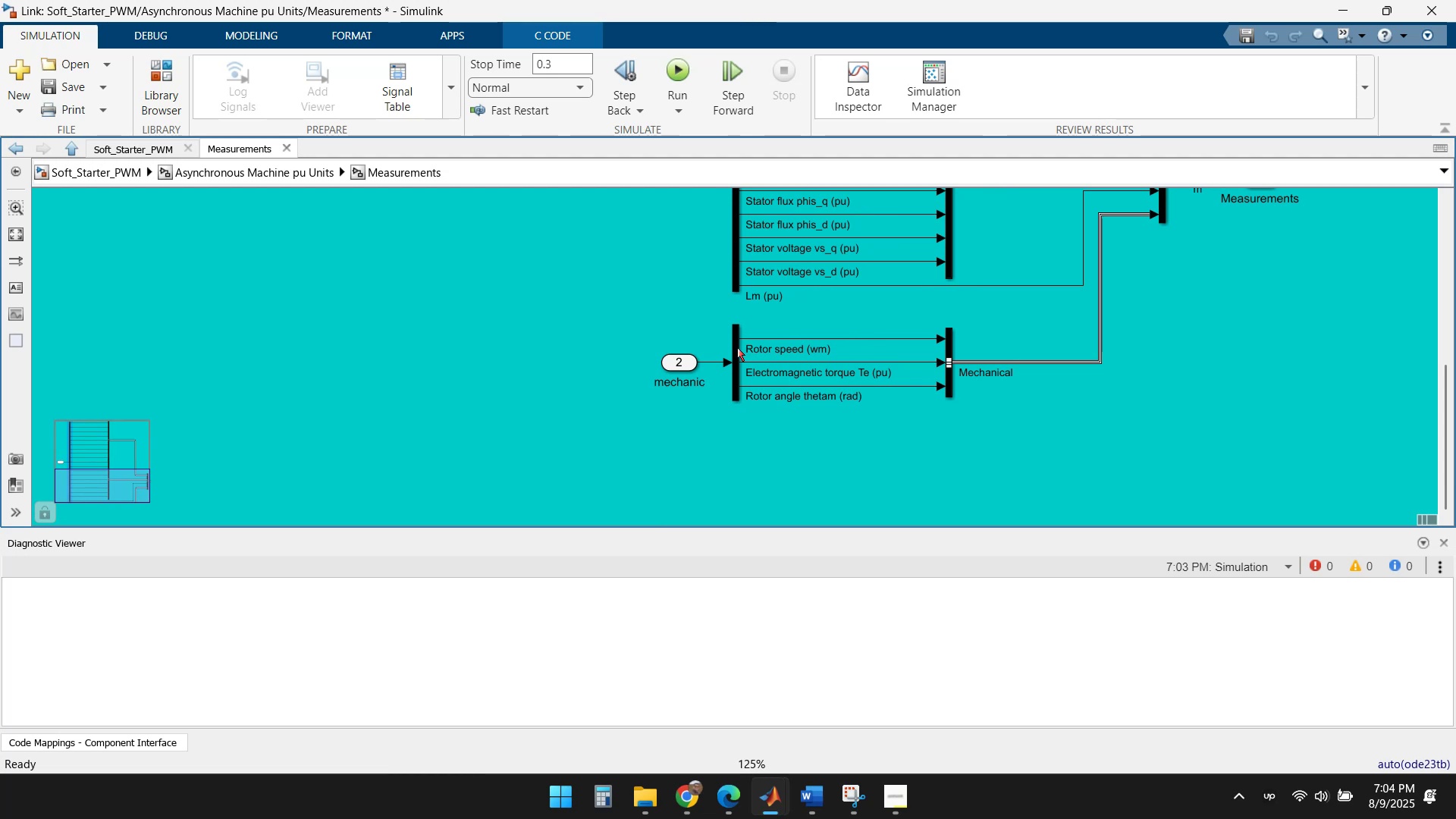 
left_click([736, 347])
 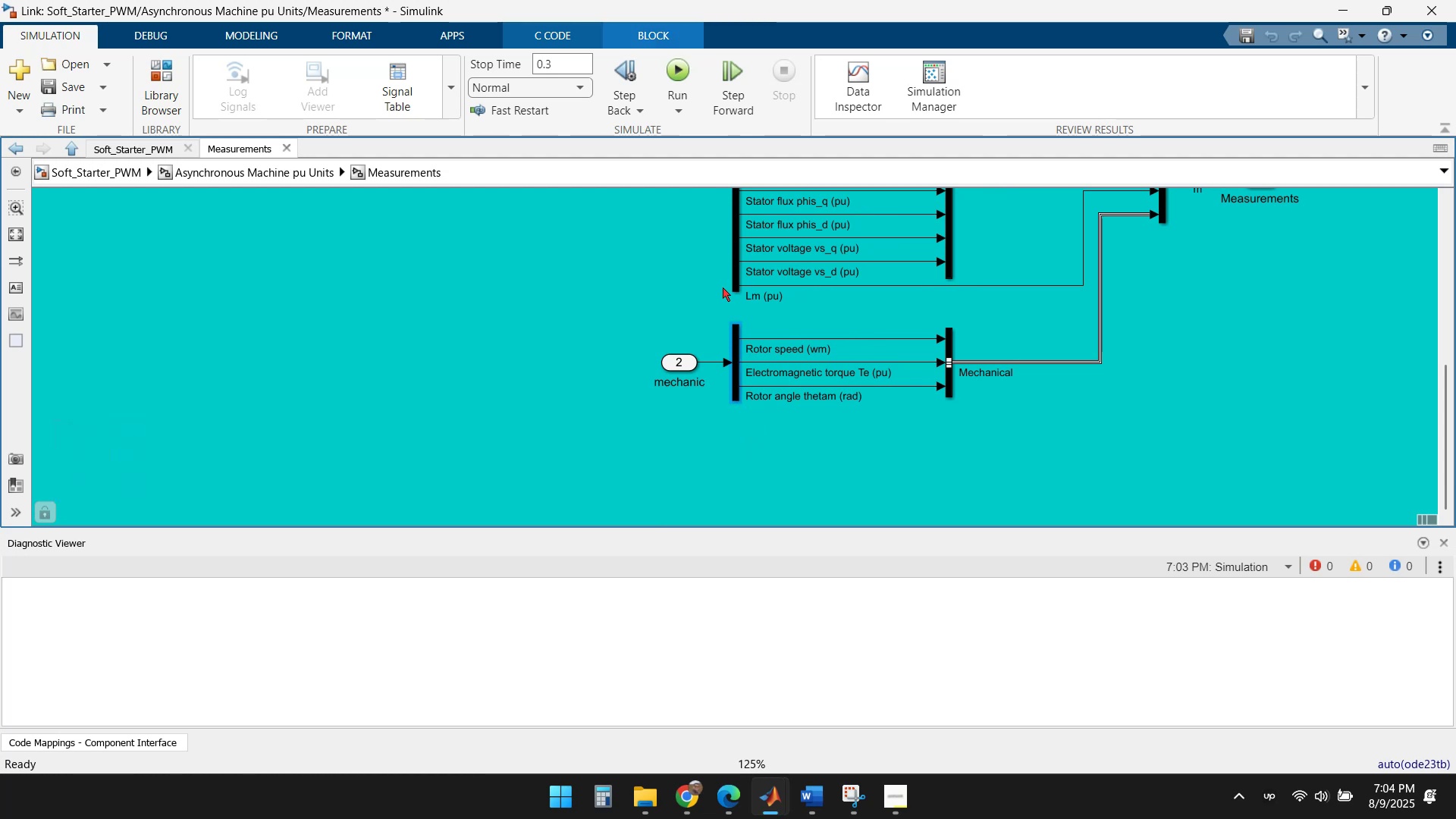 
left_click([733, 281])
 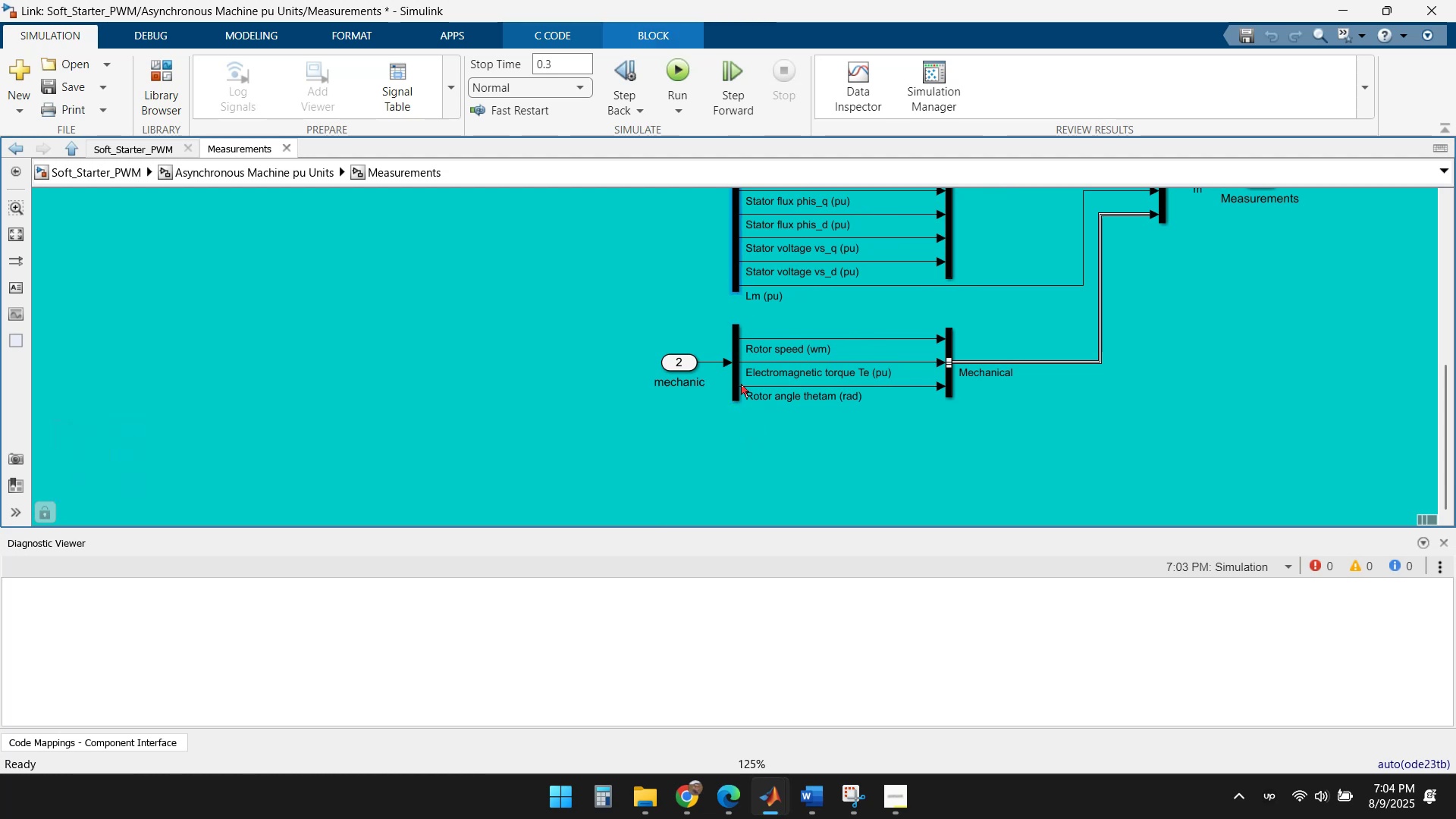 
left_click([736, 391])
 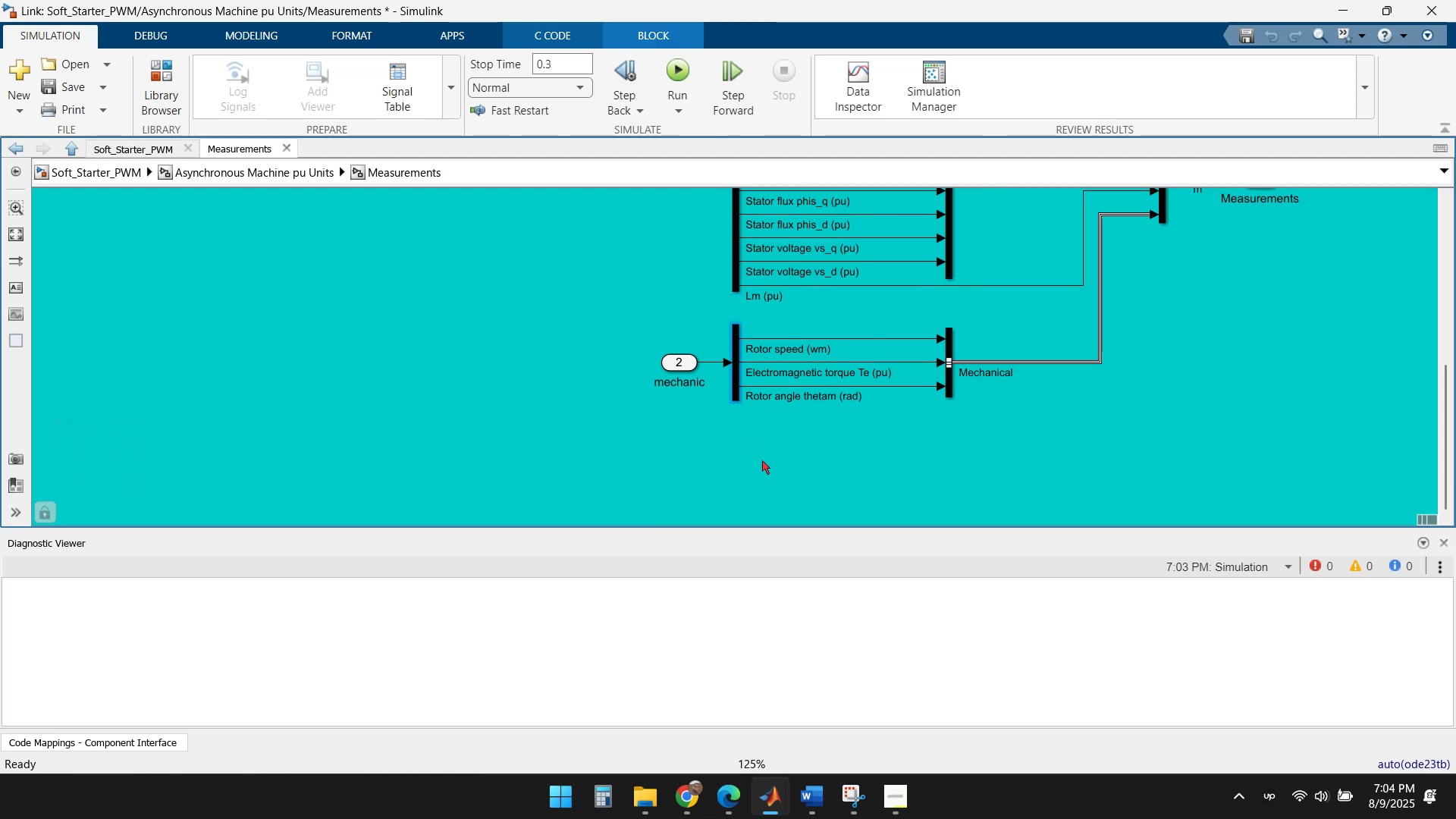 
double_click([757, 433])
 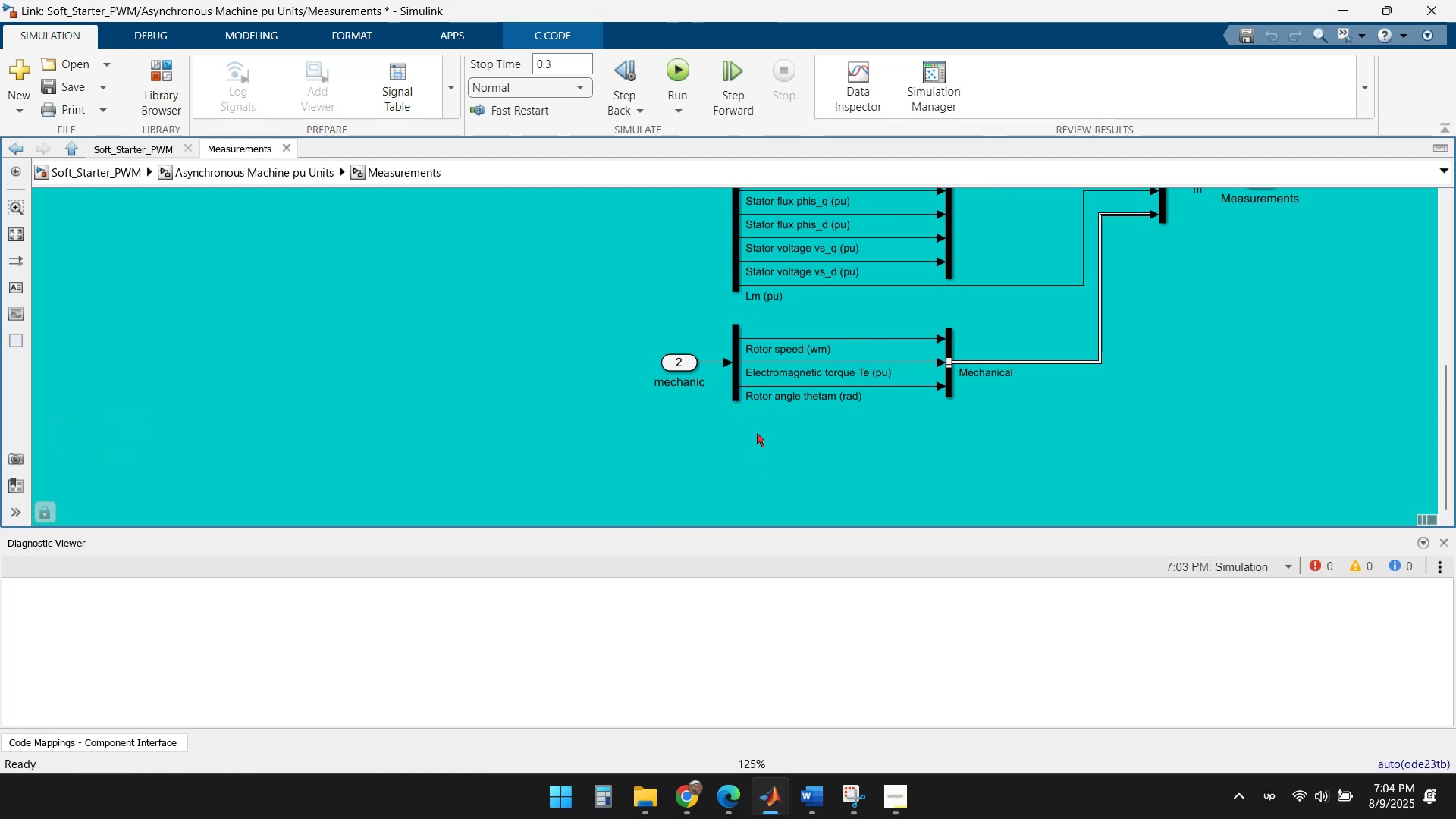 
triple_click([757, 433])
 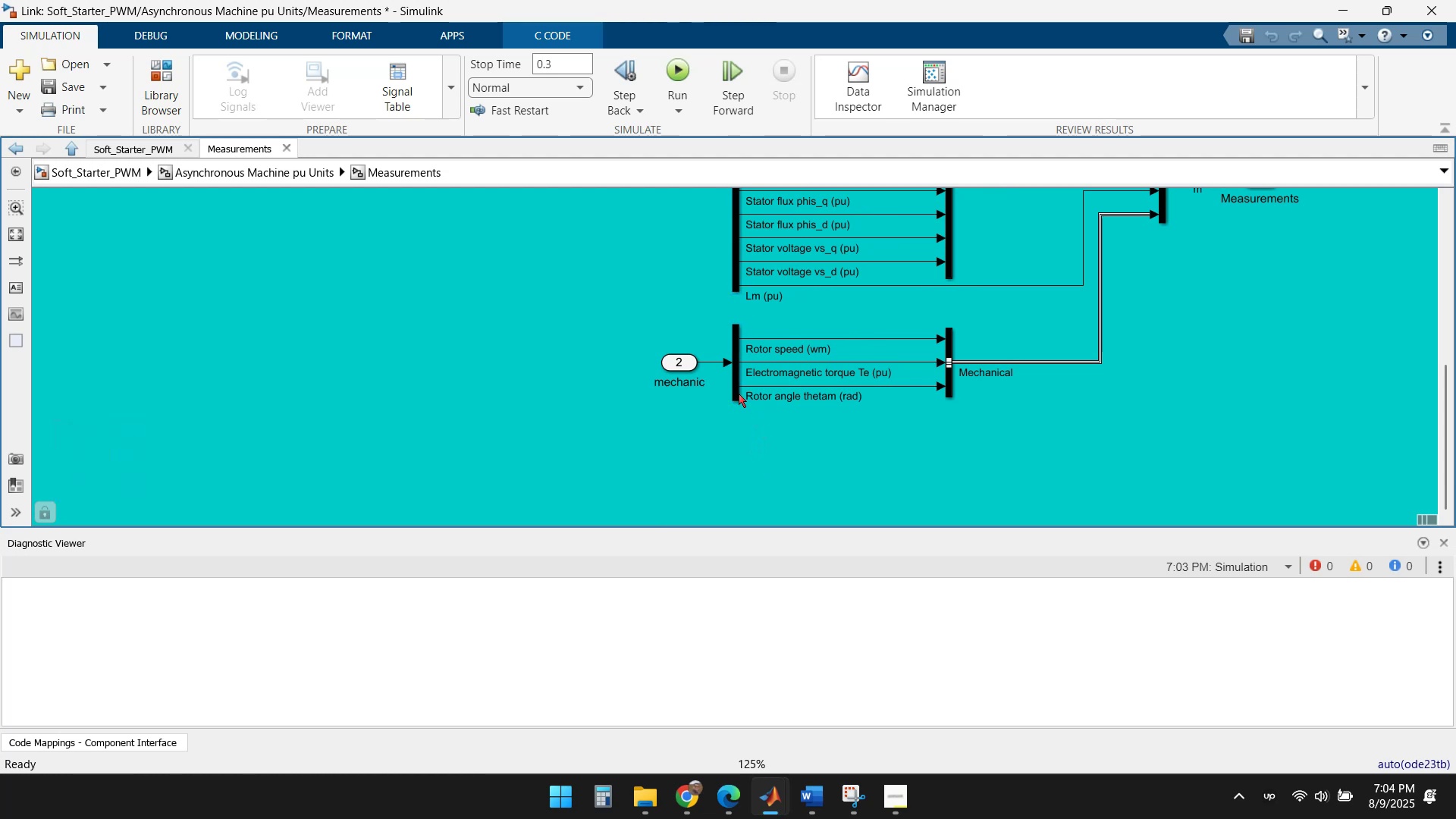 
left_click([733, 391])
 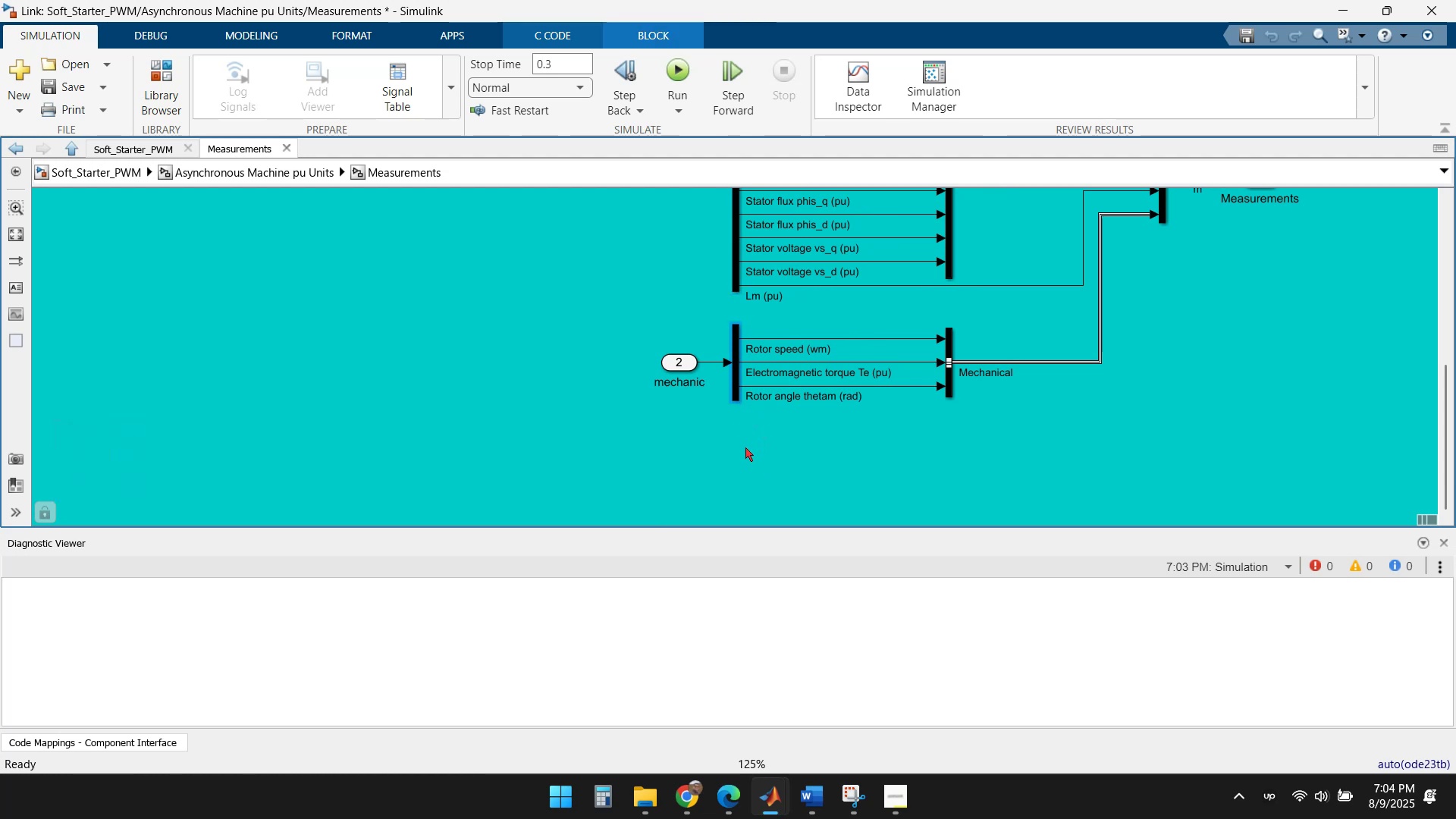 
left_click([745, 447])
 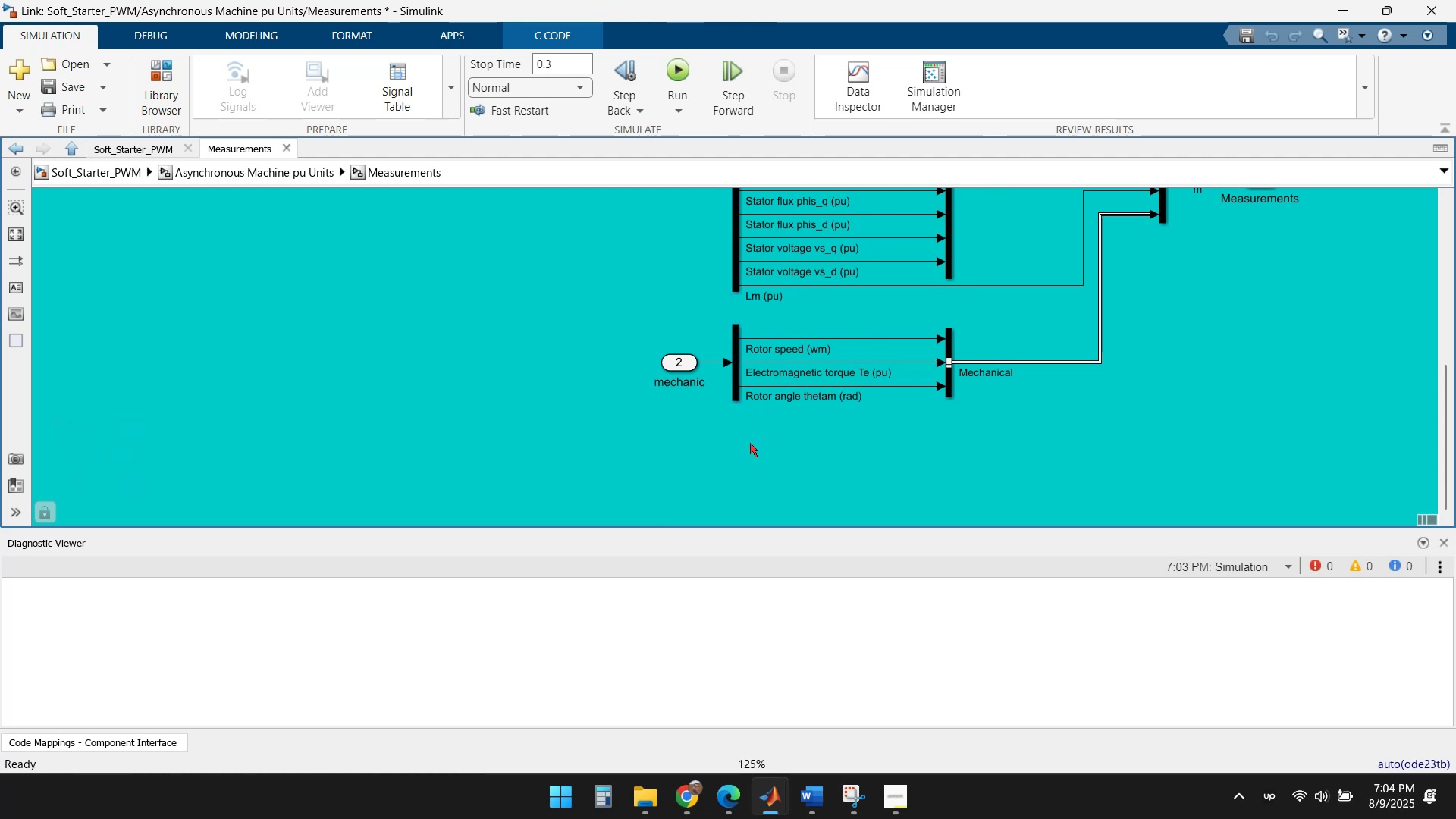 
key(Escape)
 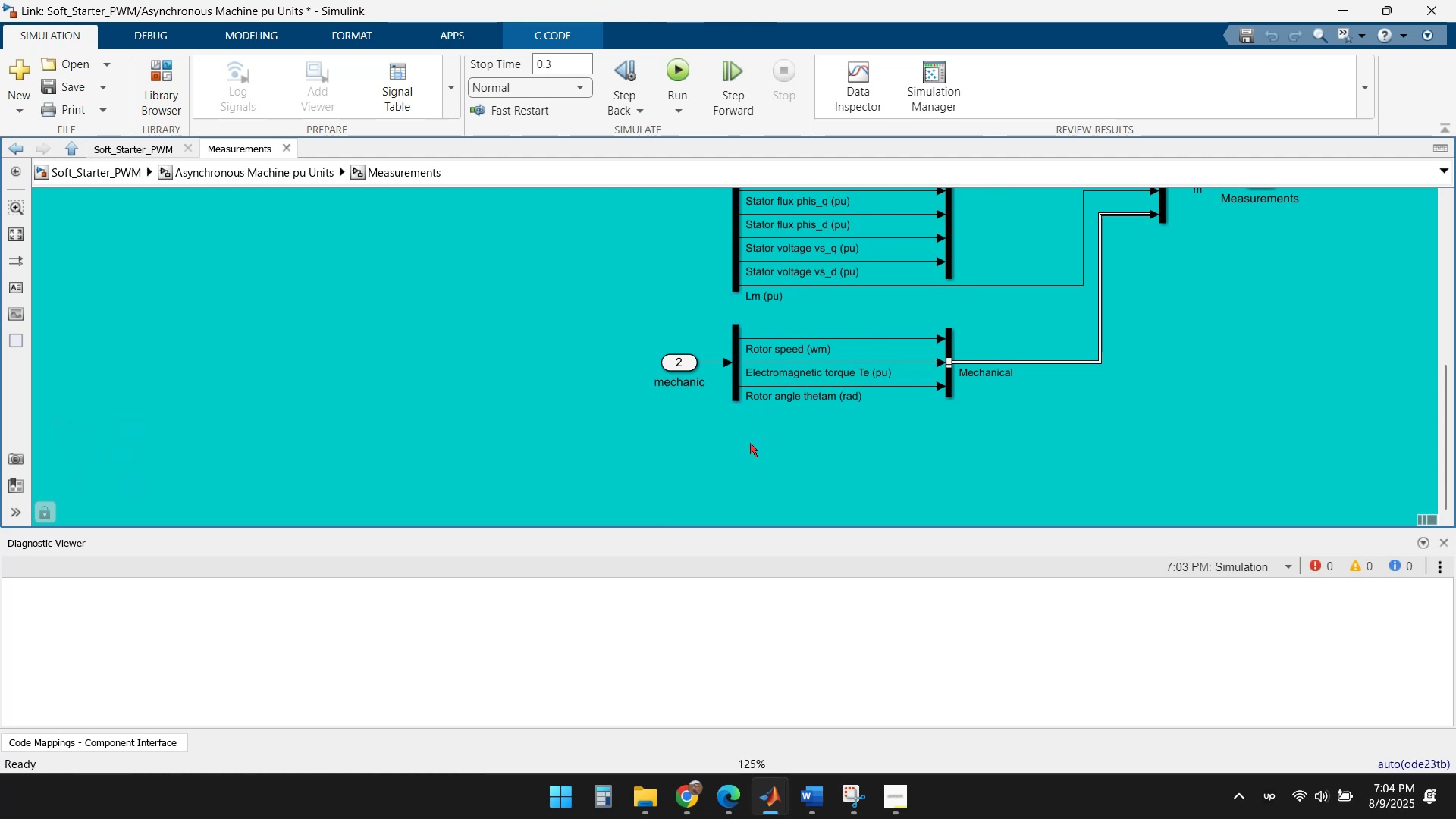 
key(Escape)
 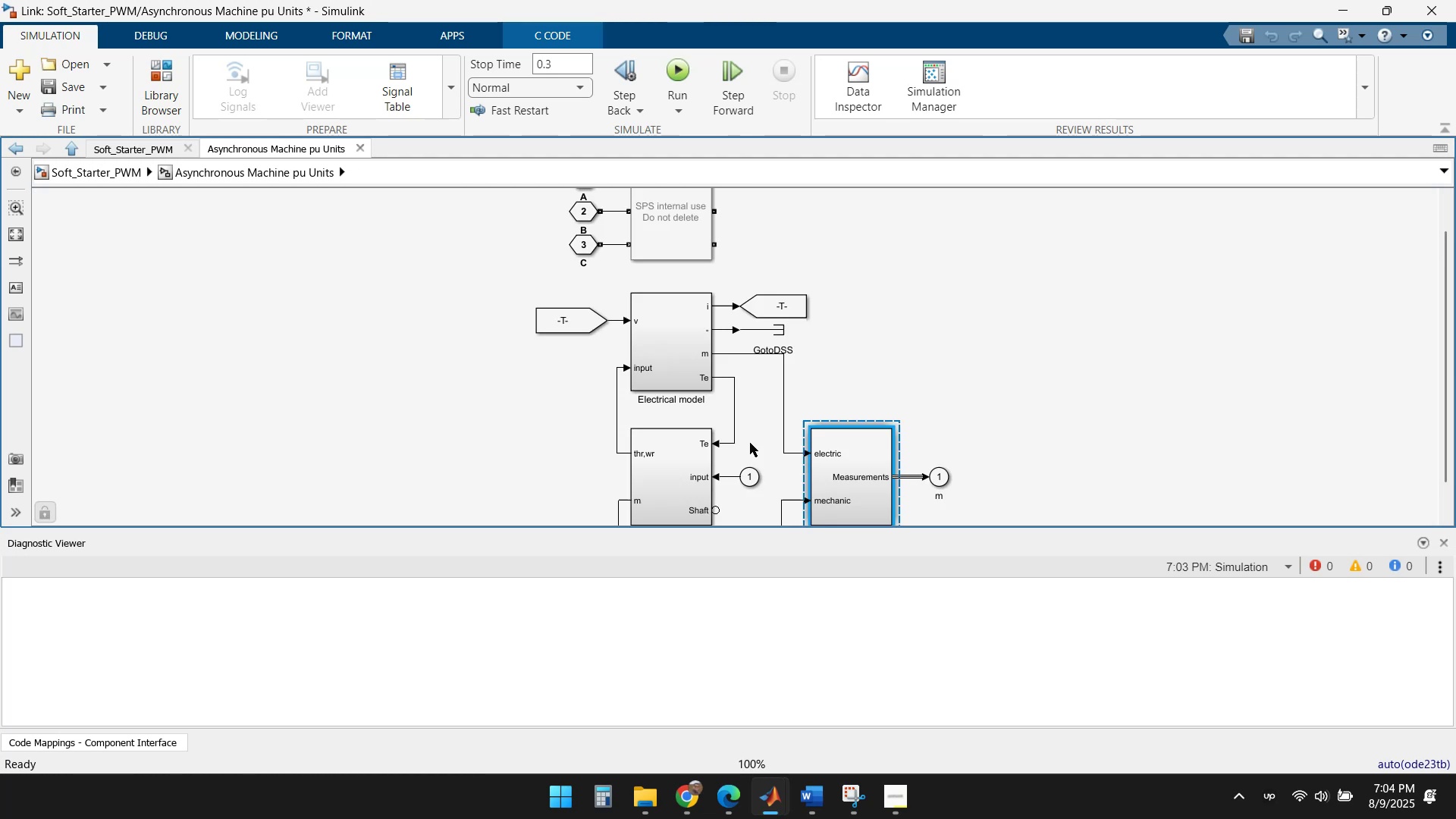 
key(Escape)
 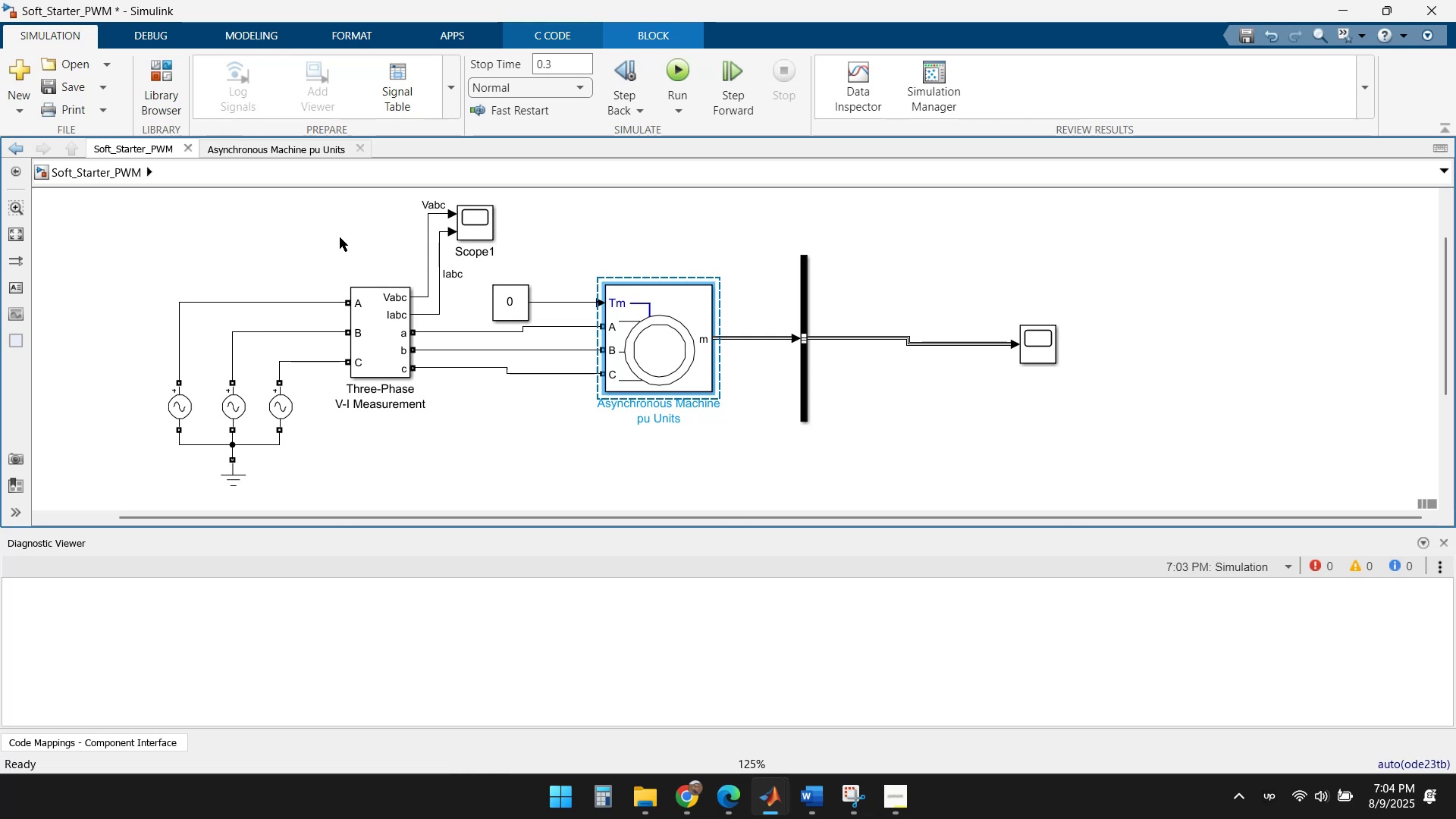 
left_click([242, 149])
 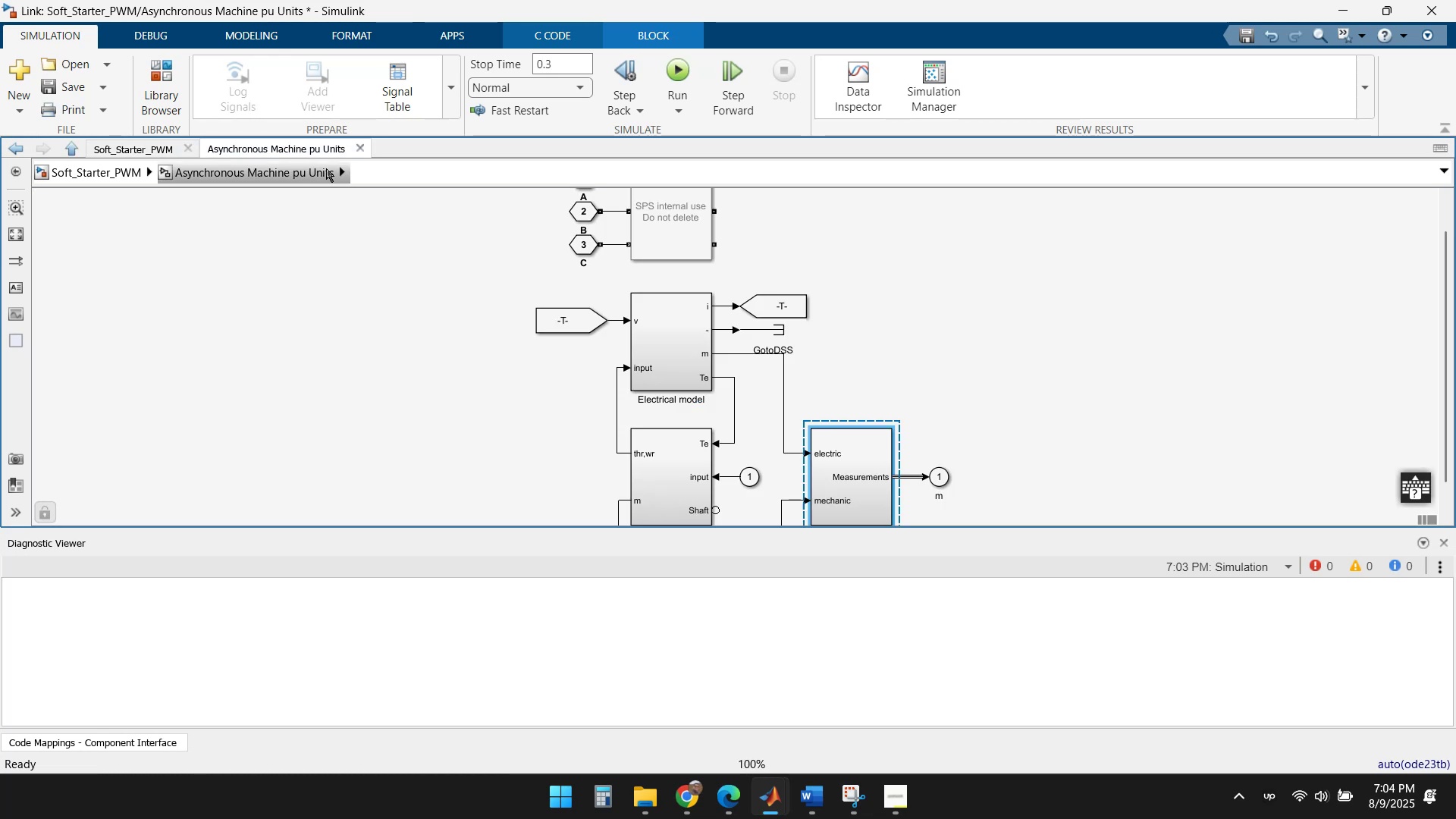 
mouse_move([372, 174])
 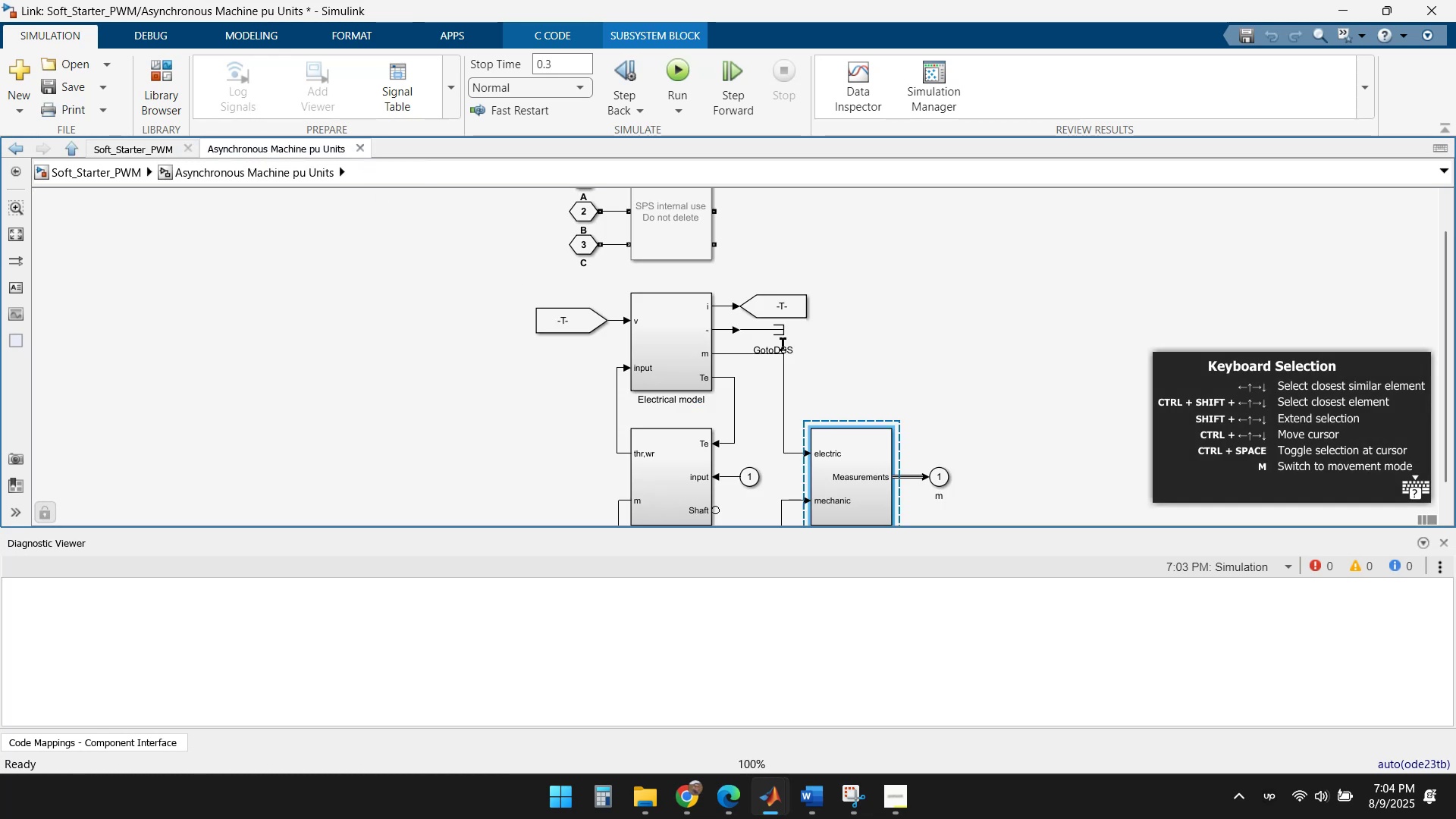 
scroll: coordinate [802, 342], scroll_direction: down, amount: 2.0
 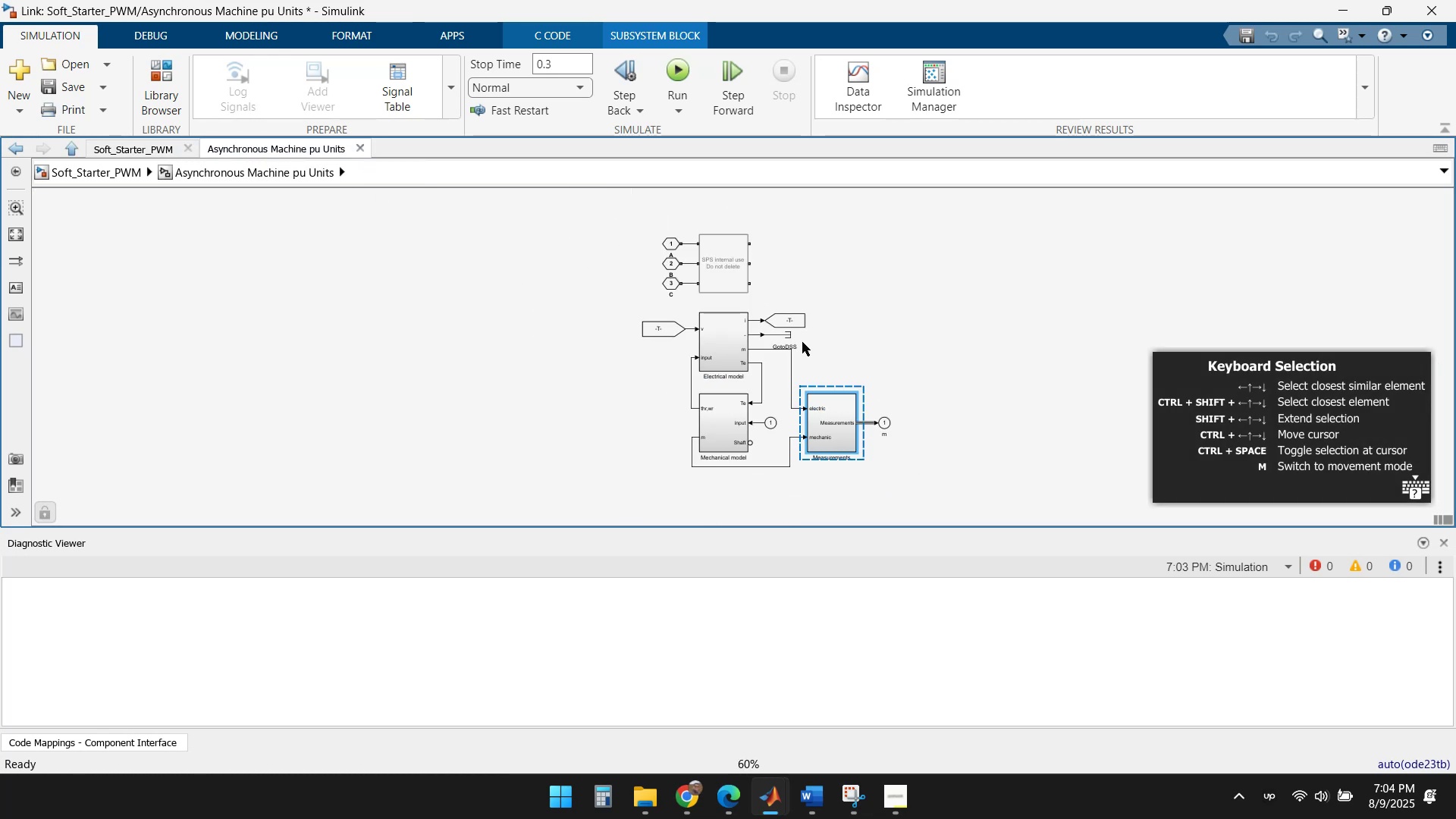 
scroll: coordinate [761, 333], scroll_direction: up, amount: 2.0
 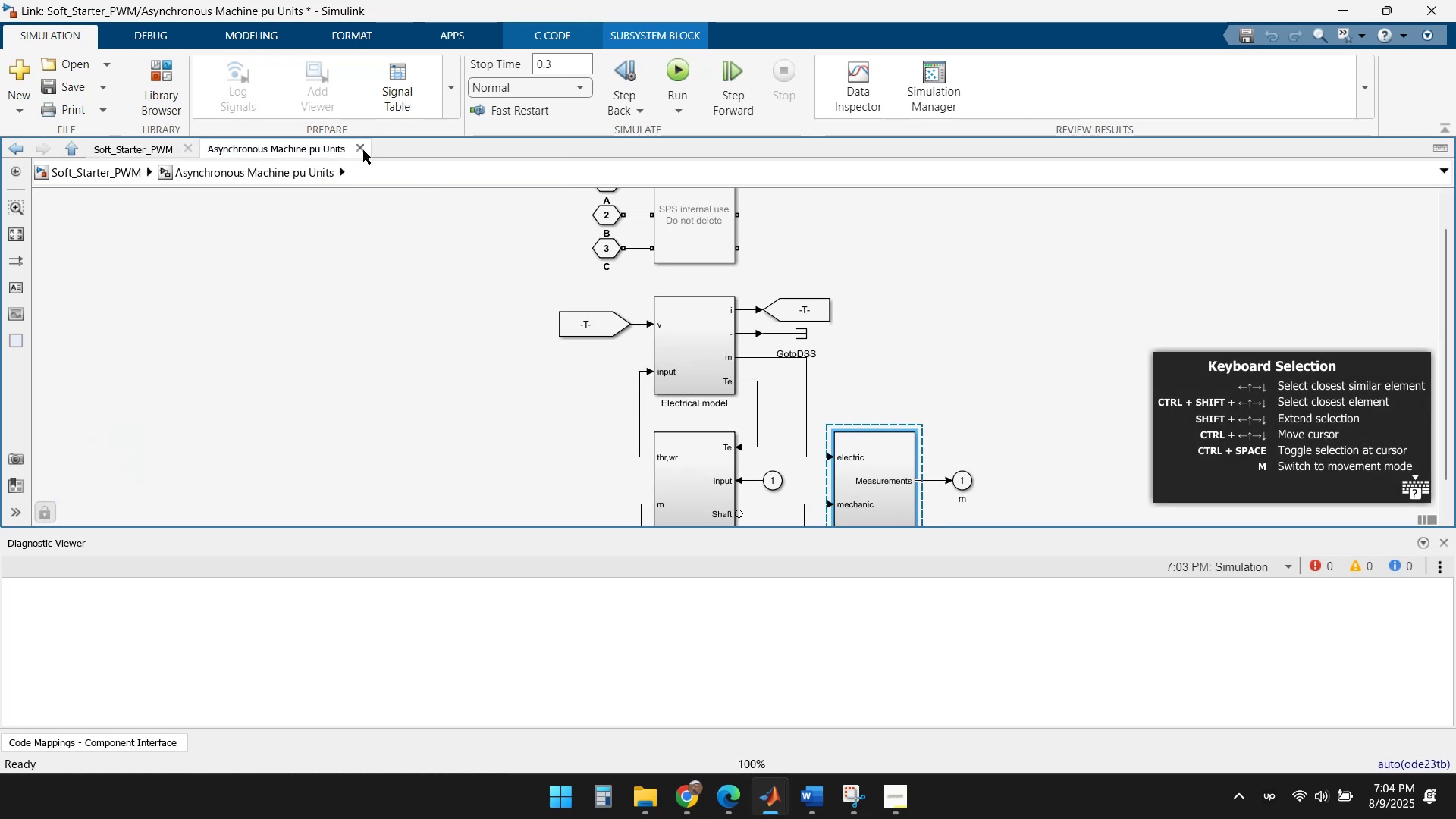 
left_click([363, 150])
 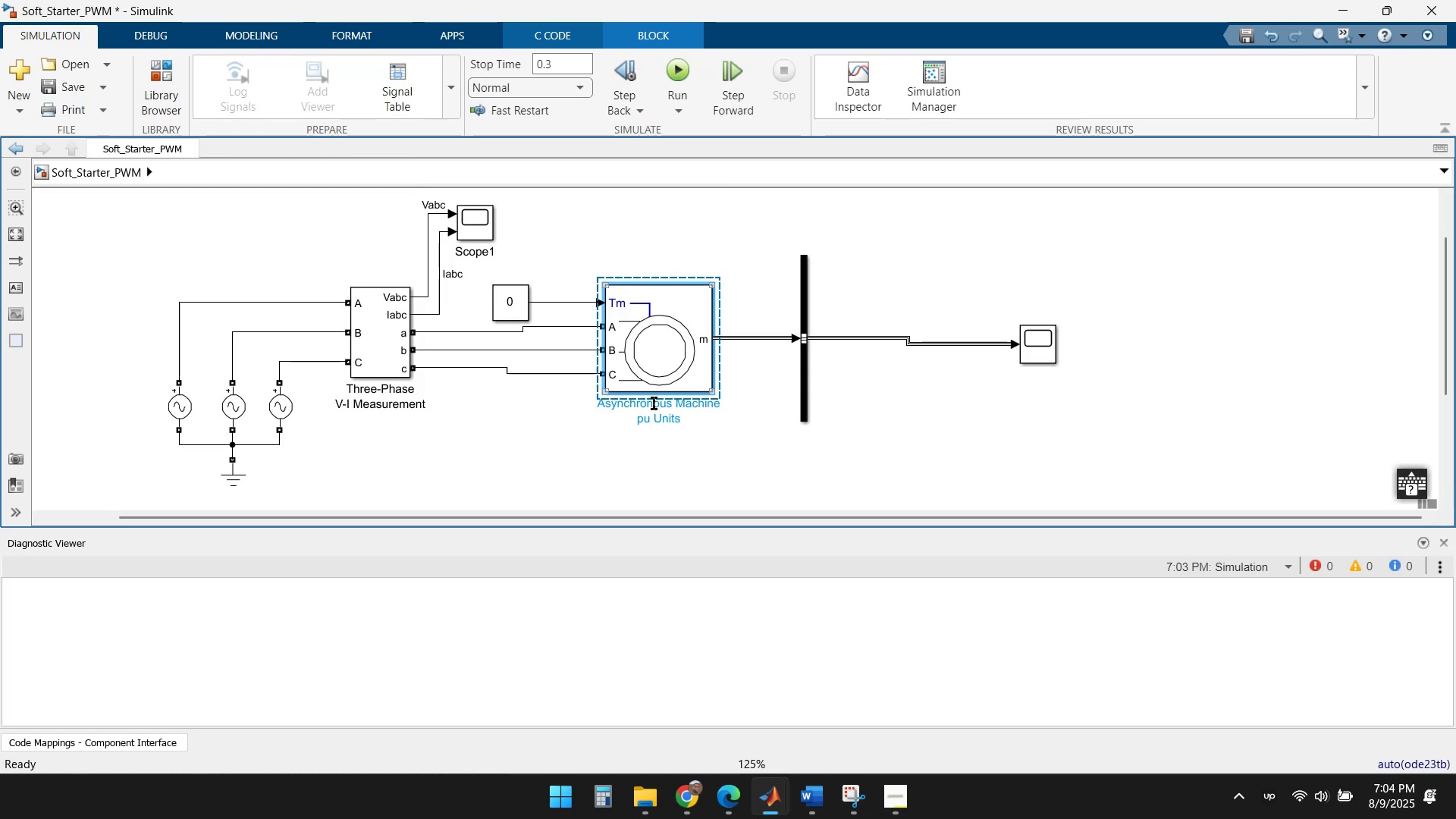 
left_click([785, 393])
 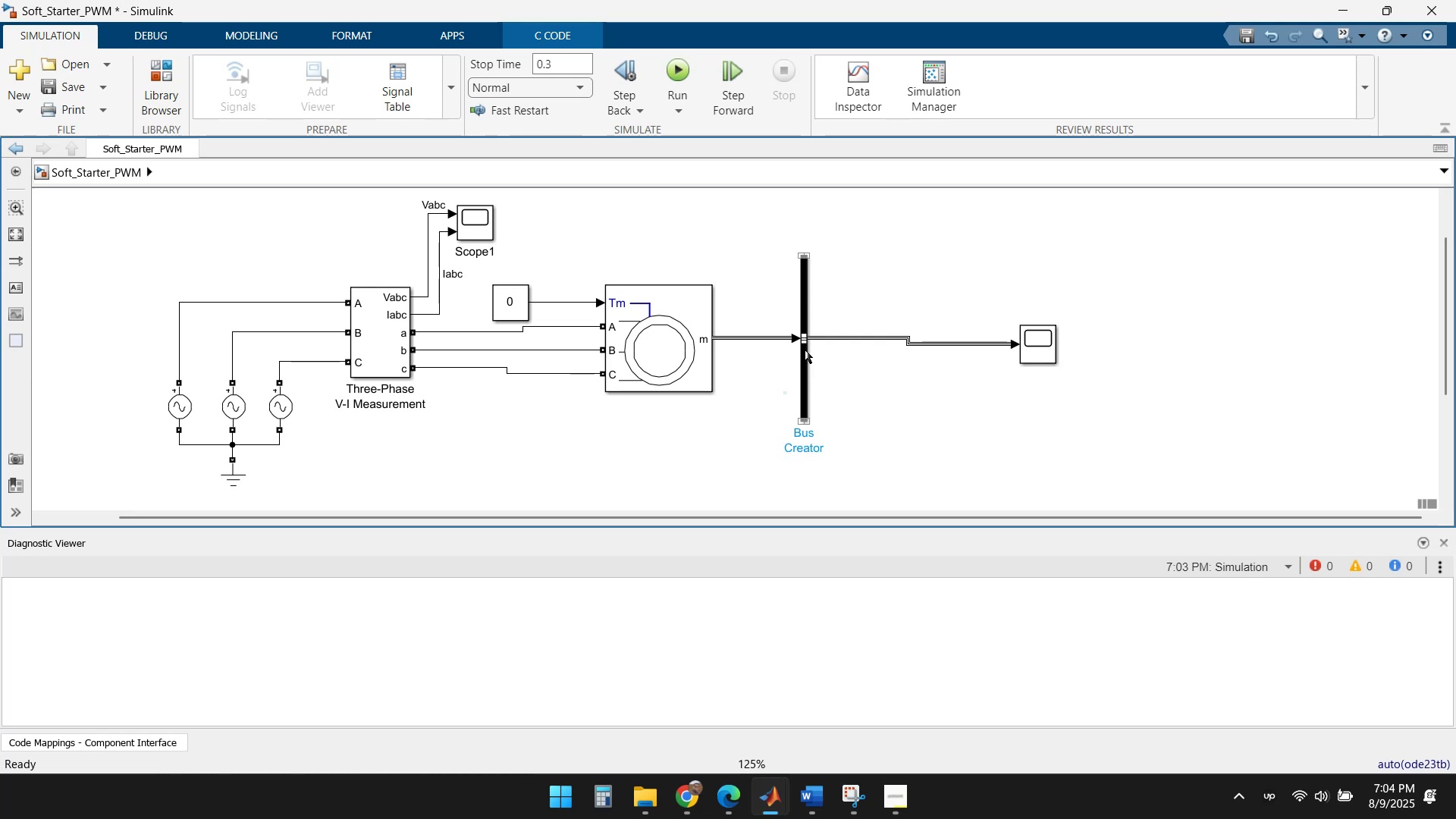 
double_click([803, 349])
 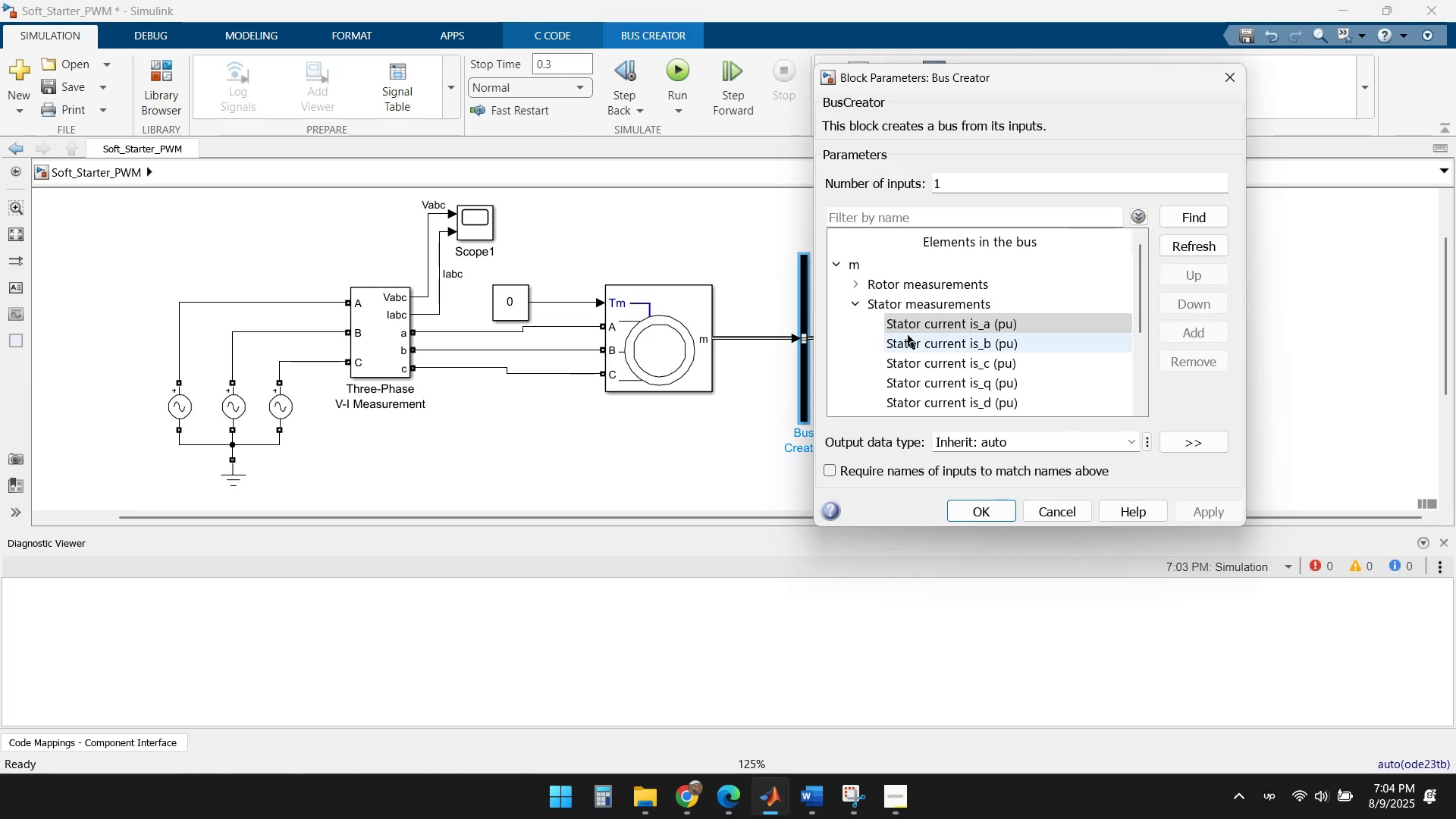 
double_click([922, 332])
 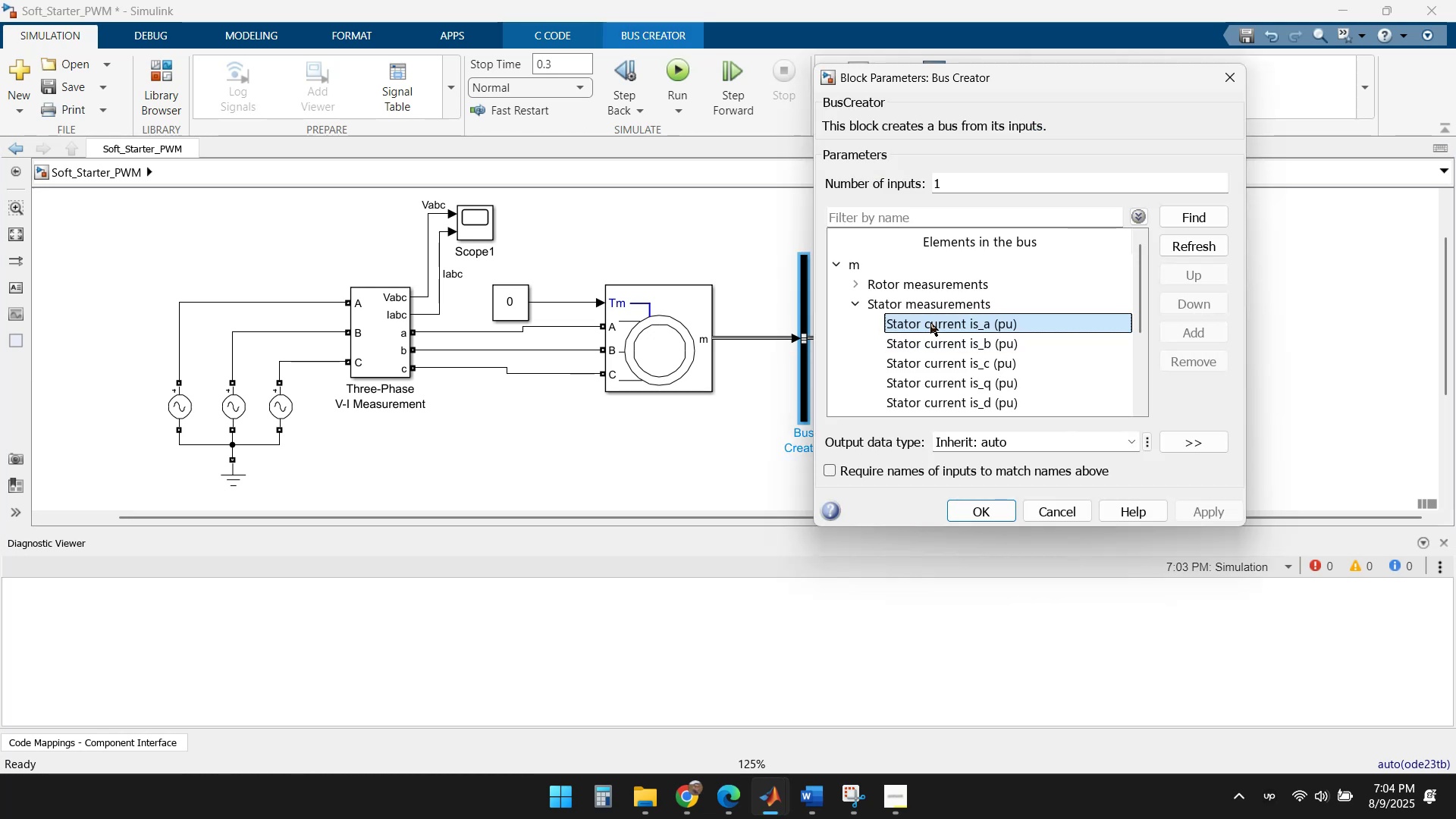 
double_click([930, 320])
 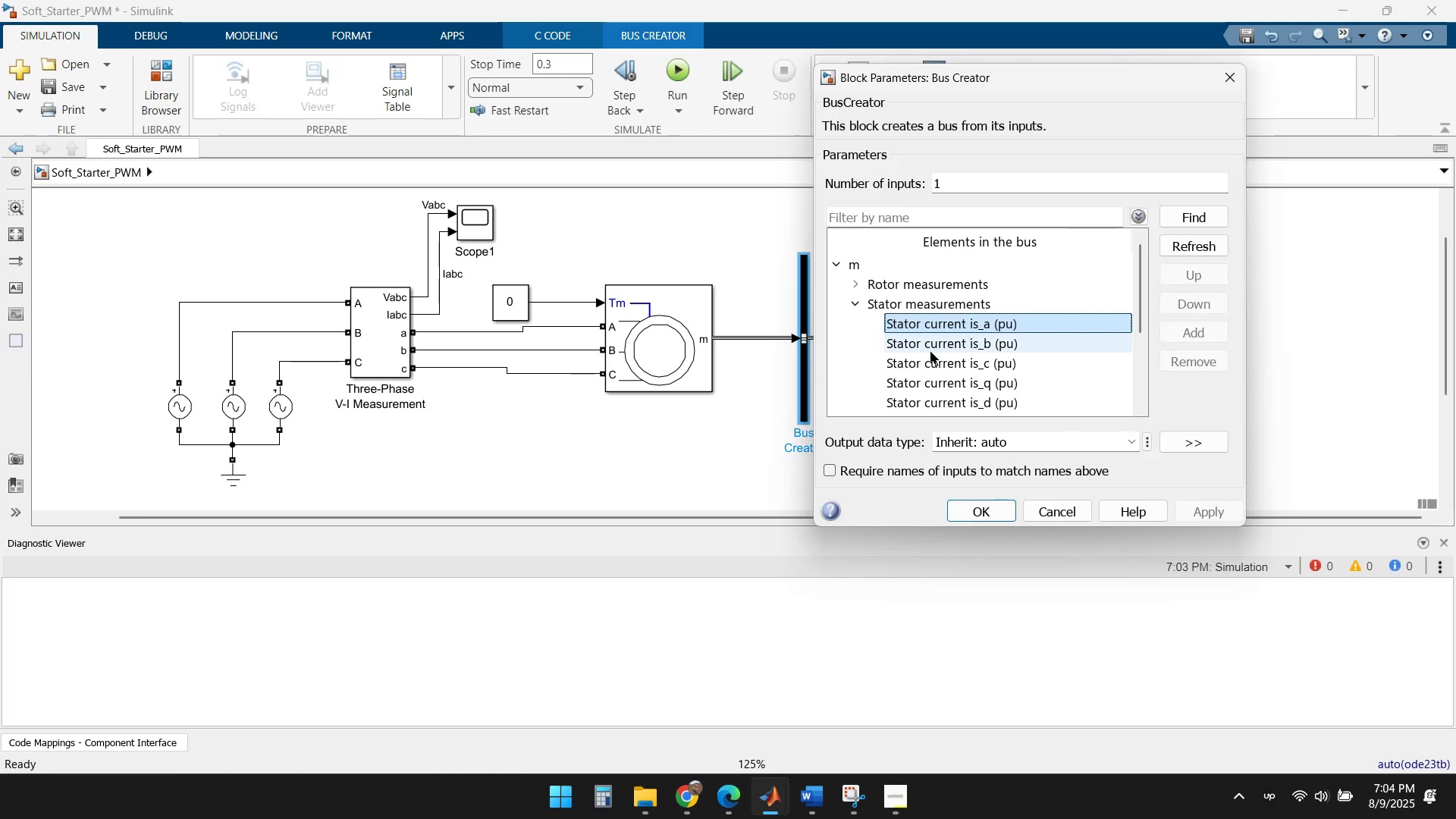 
double_click([930, 352])
 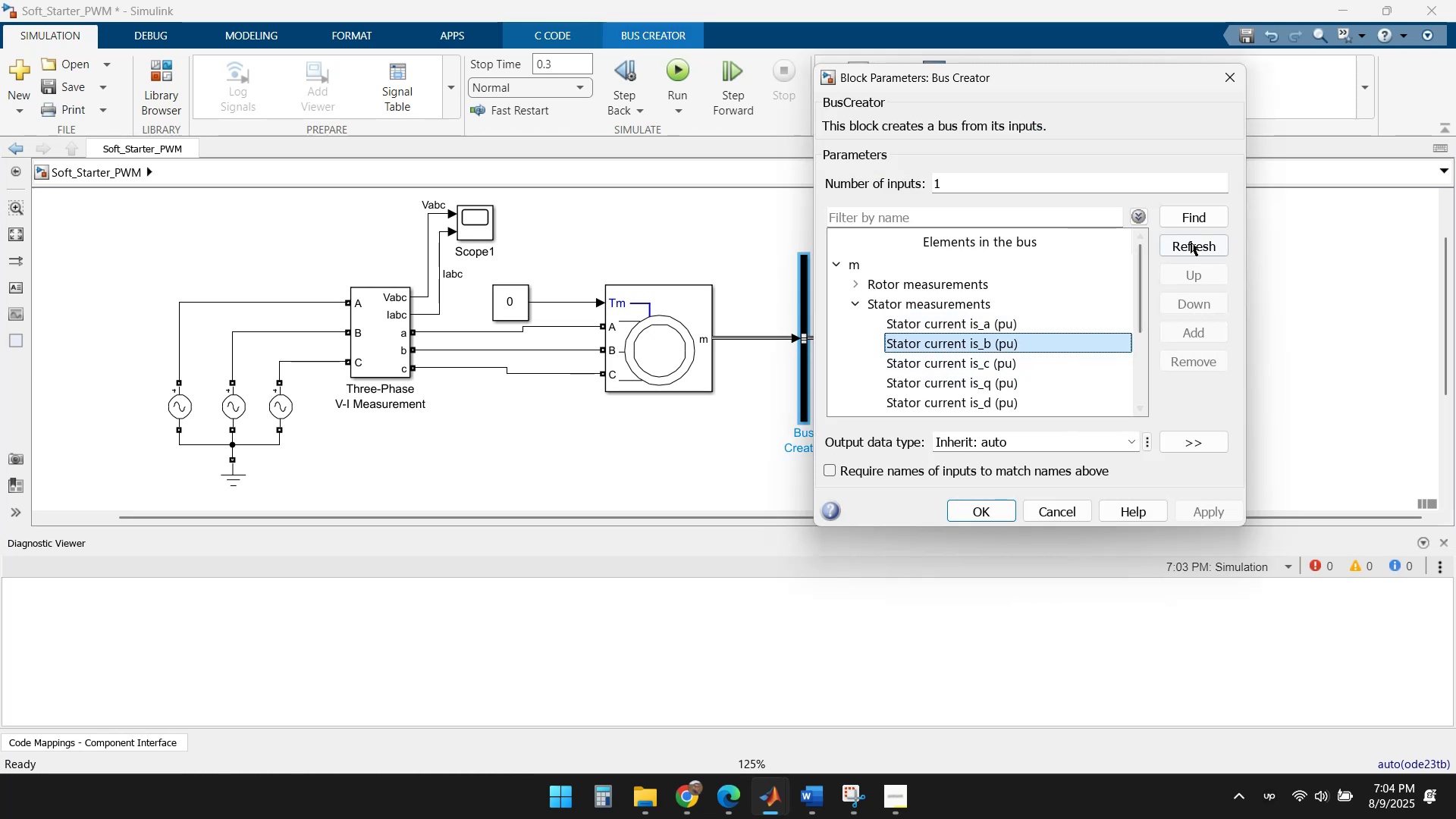 
left_click([1197, 218])
 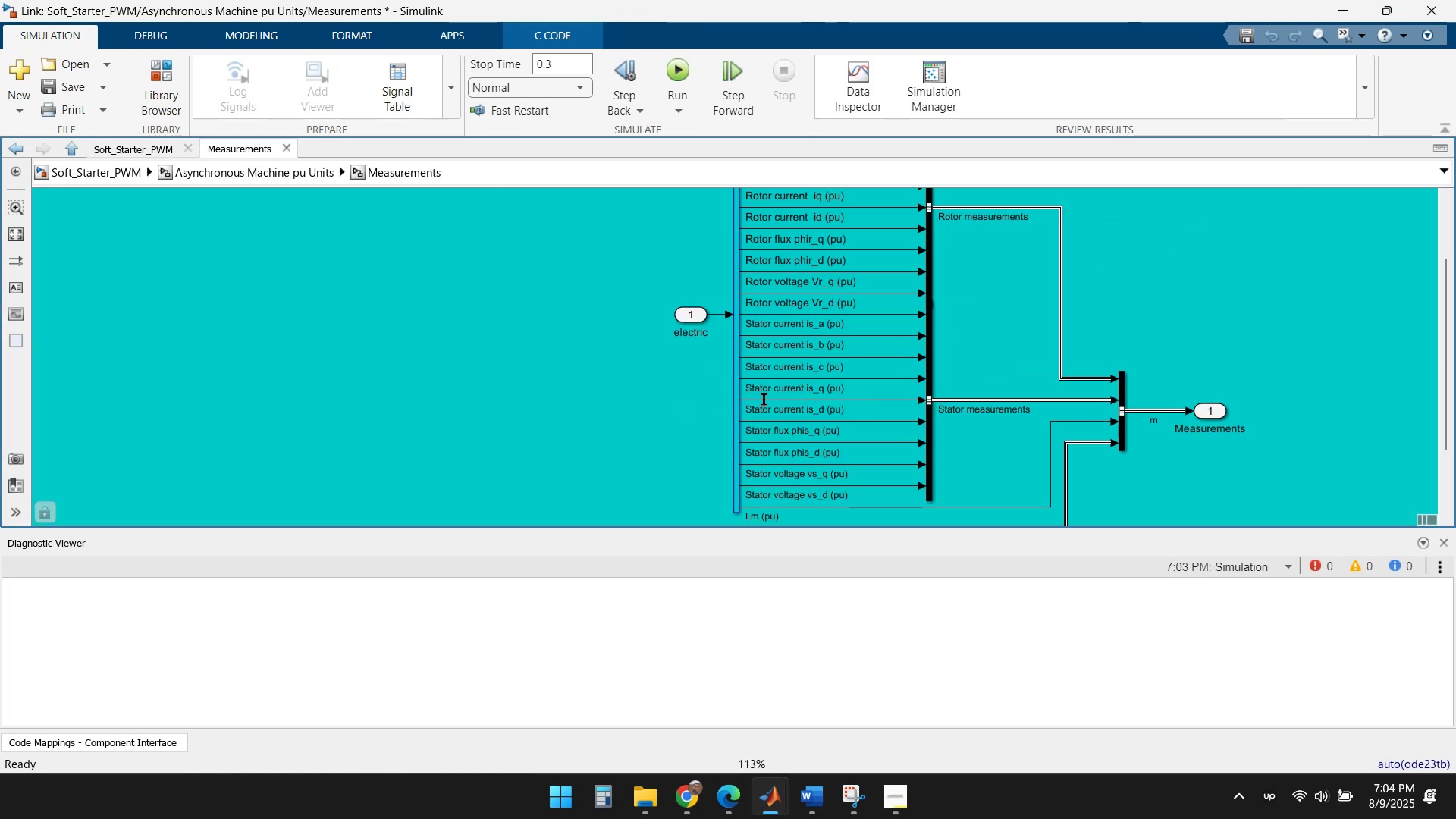 
scroll: coordinate [1022, 348], scroll_direction: down, amount: 2.0
 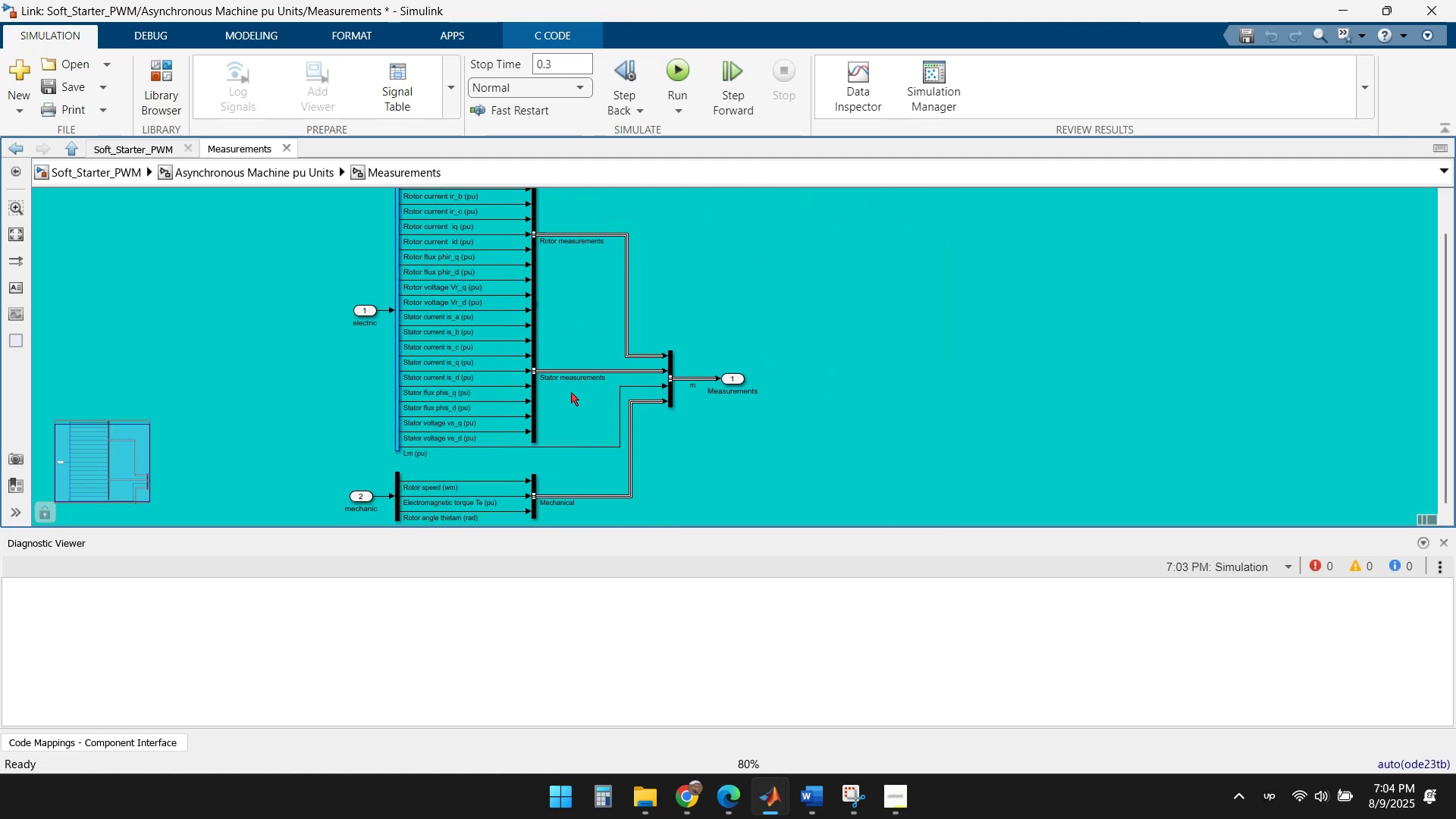 
scroll: coordinate [630, 373], scroll_direction: up, amount: 5.0
 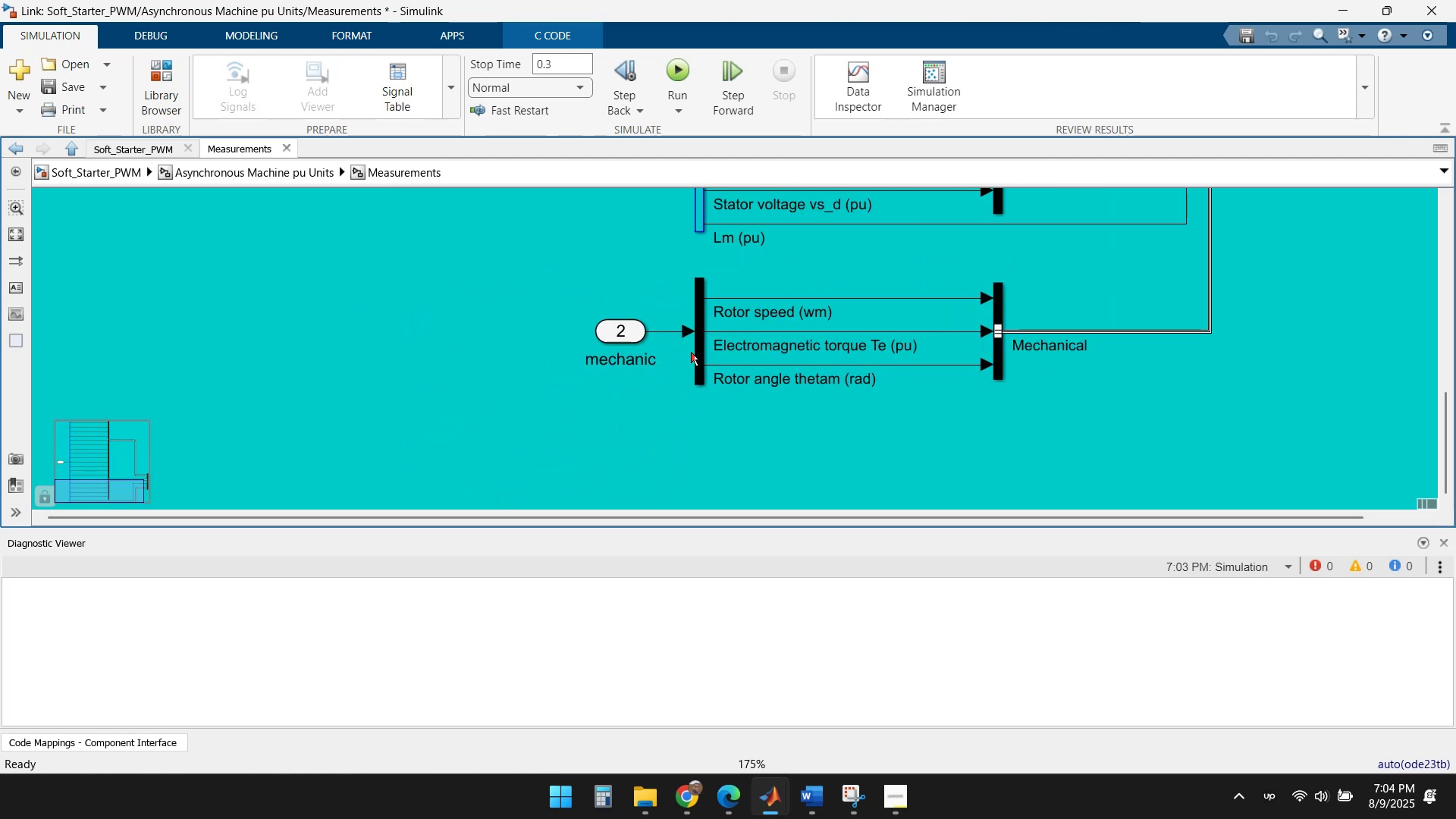 
left_click([629, 422])
 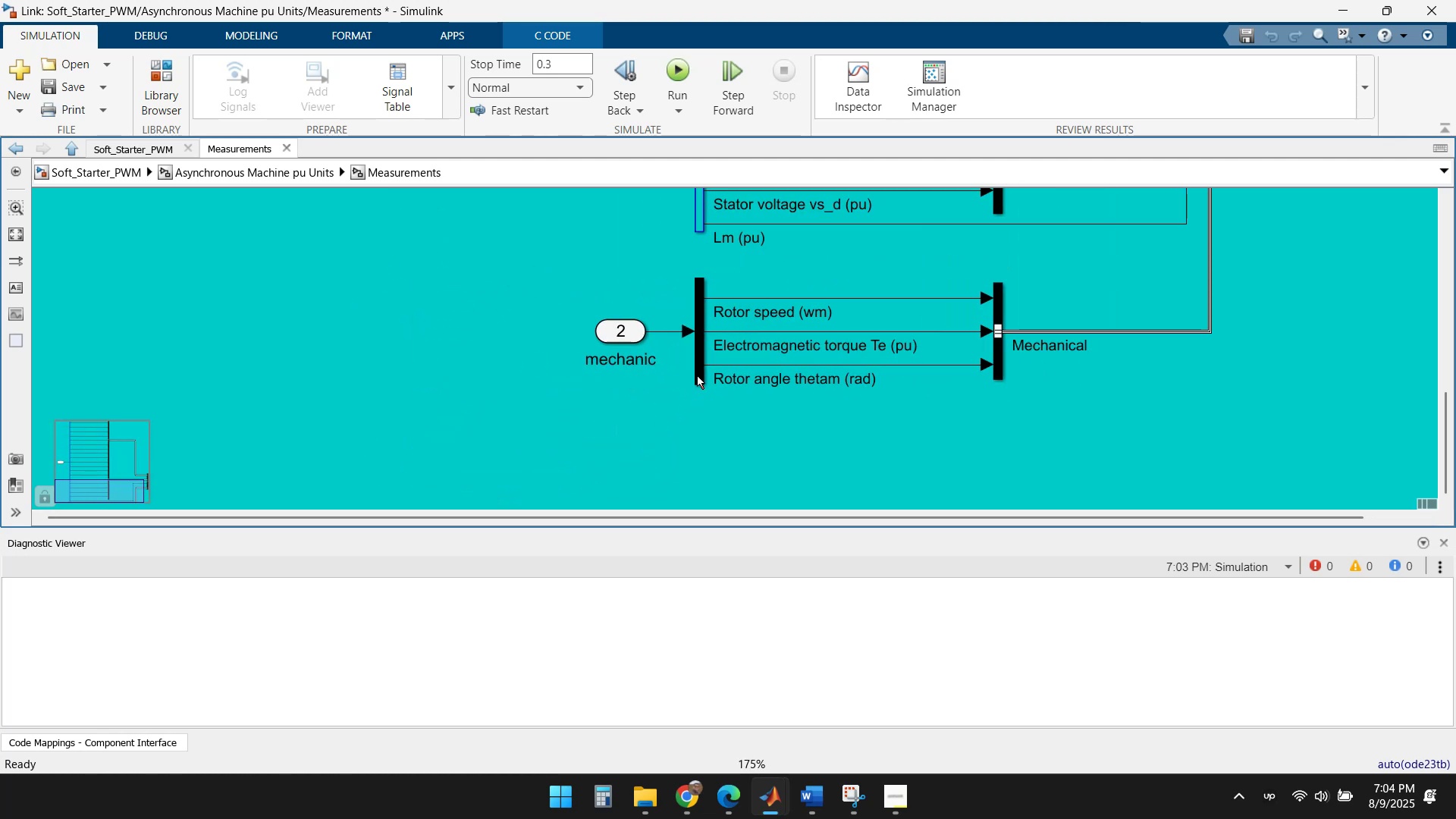 
left_click([697, 370])
 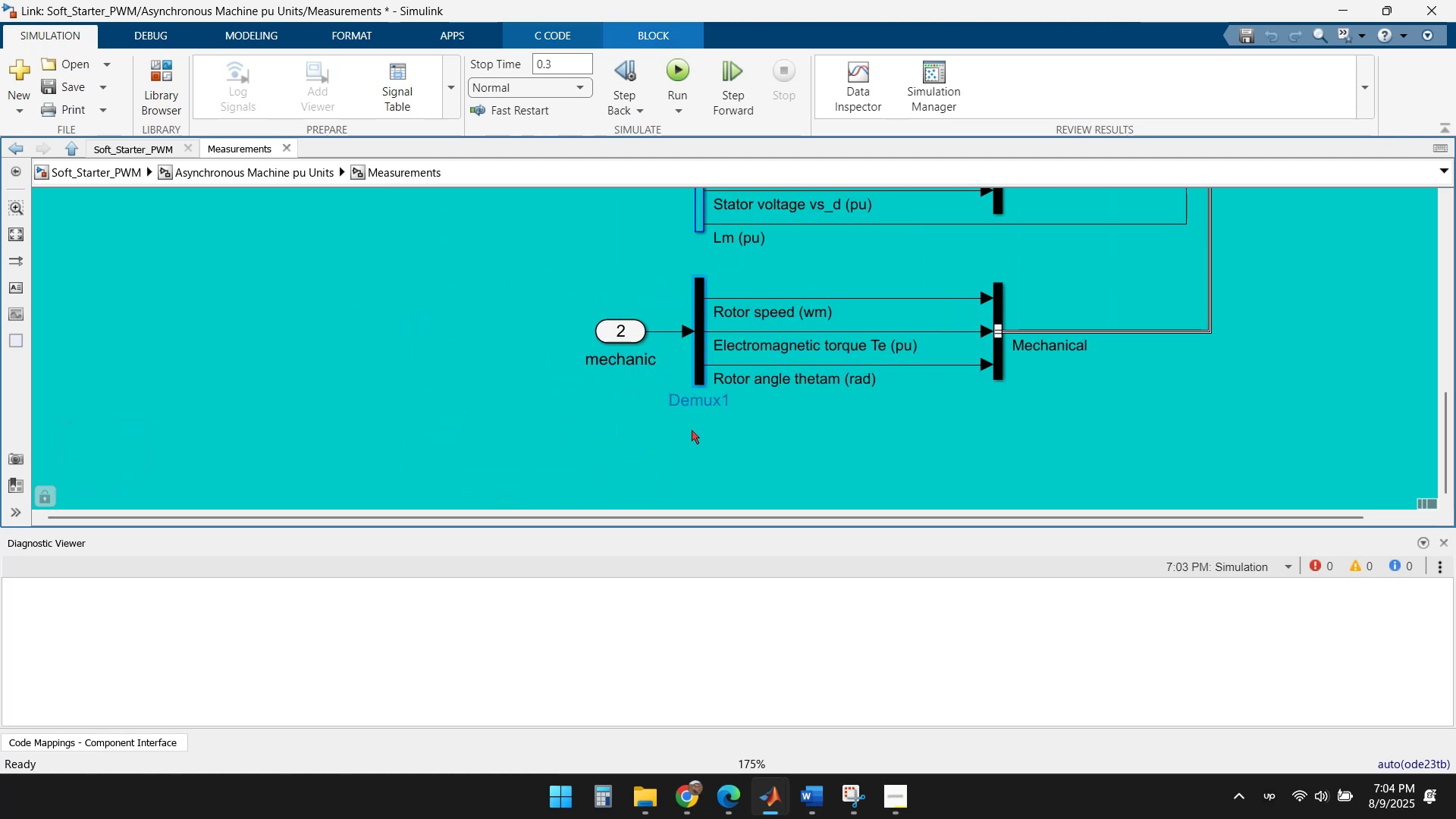 
left_click([864, 449])
 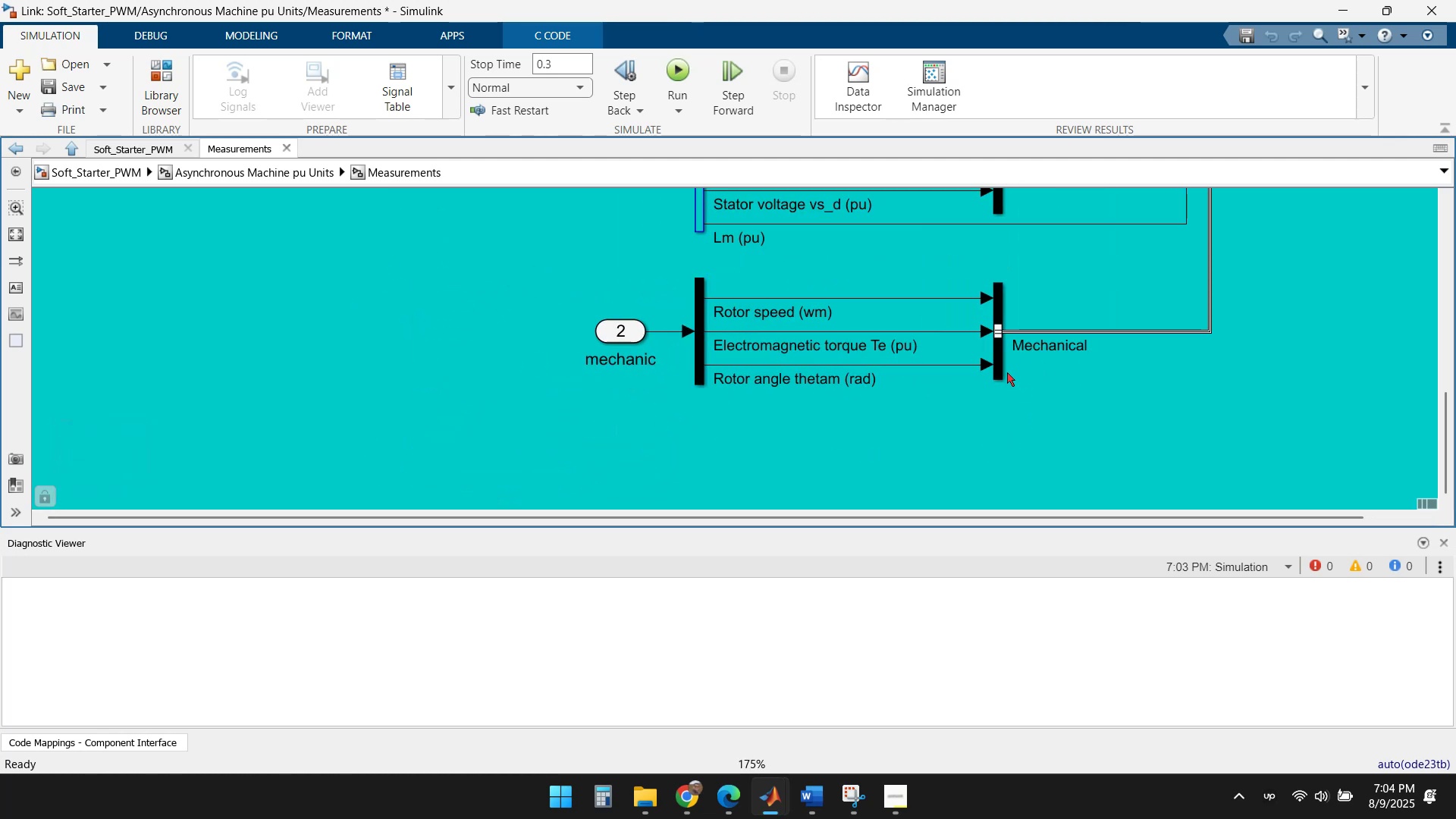 
left_click([998, 361])
 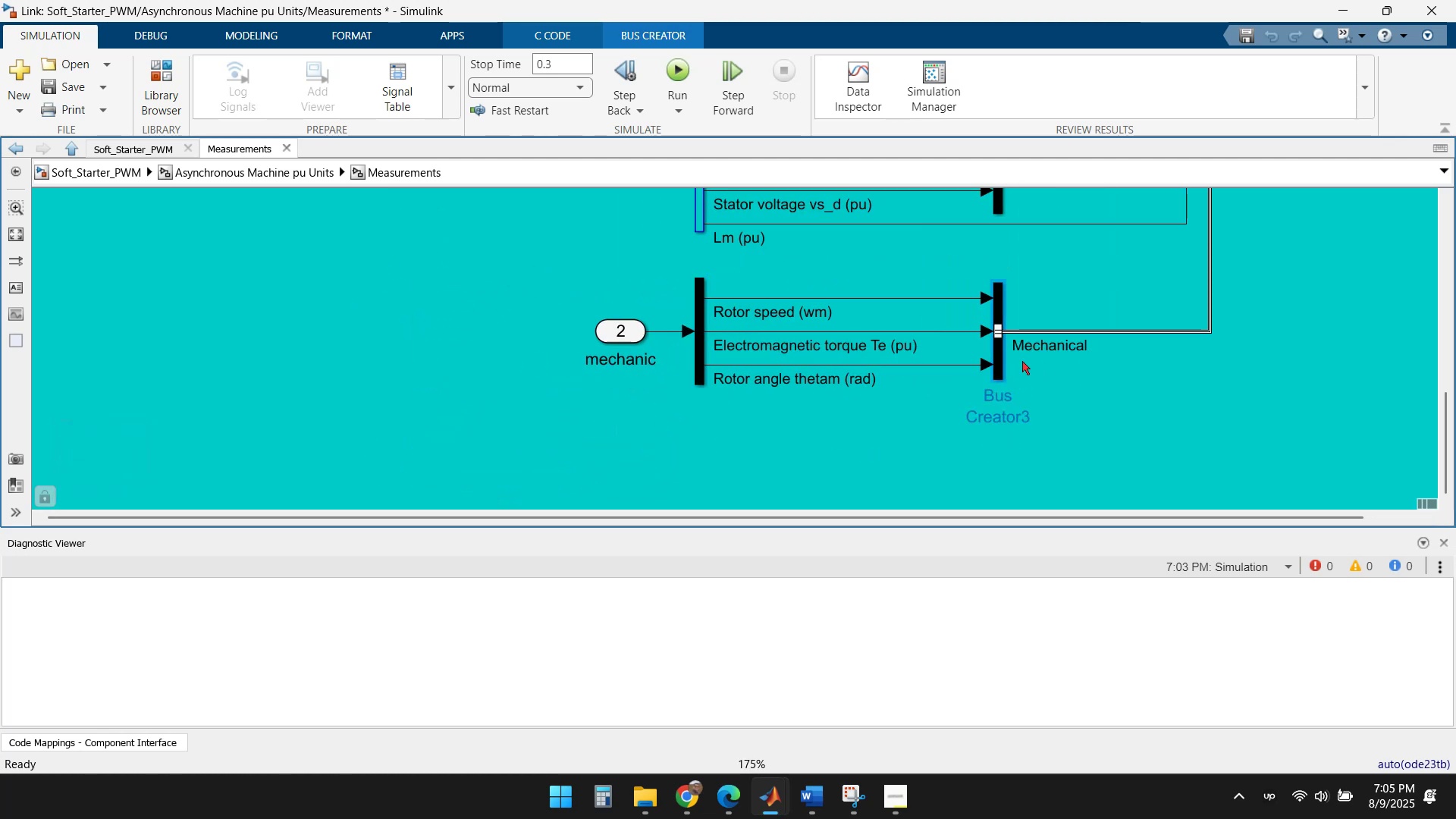 
left_click([1098, 370])
 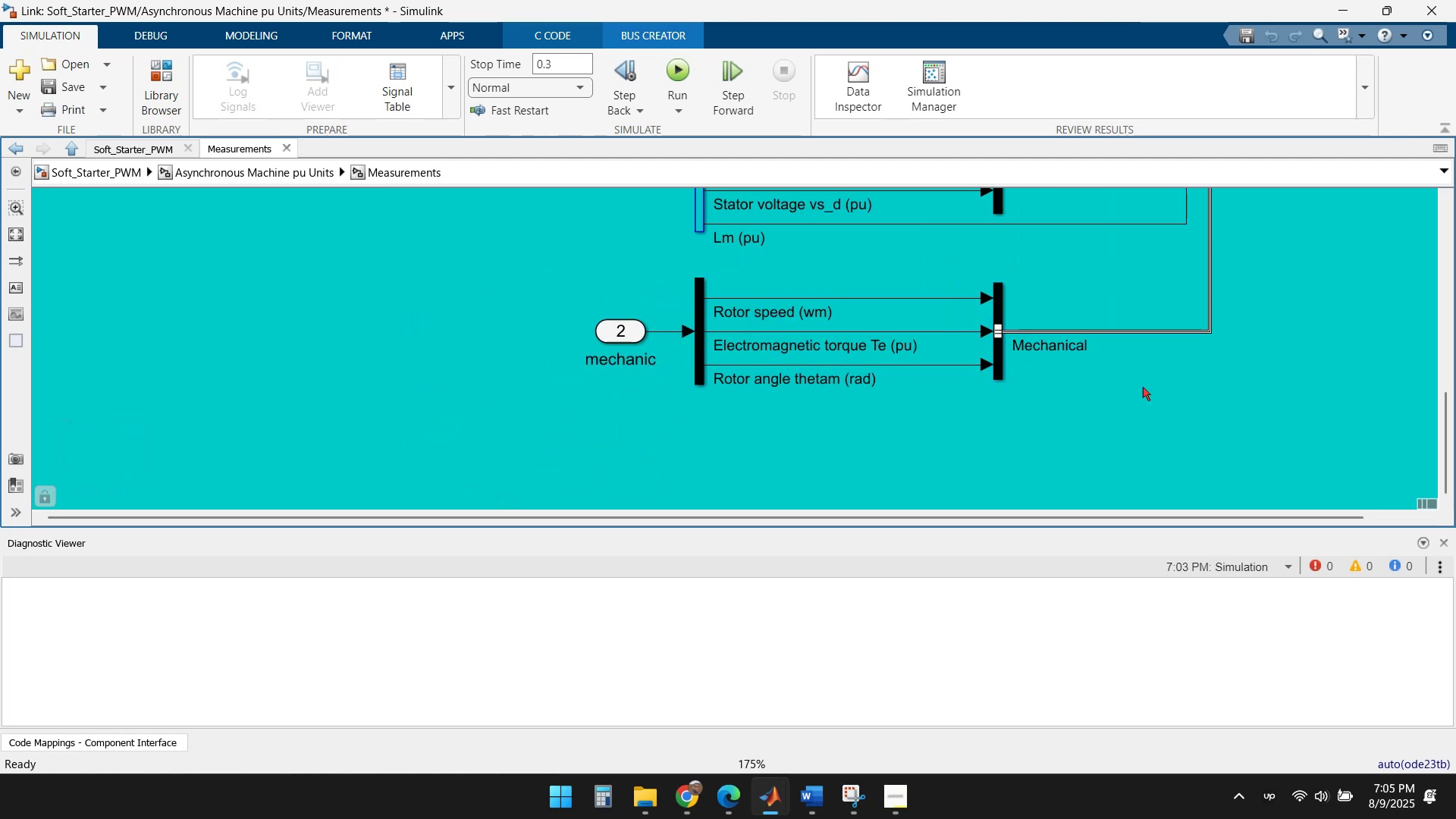 
scroll: coordinate [1153, 384], scroll_direction: down, amount: 3.0
 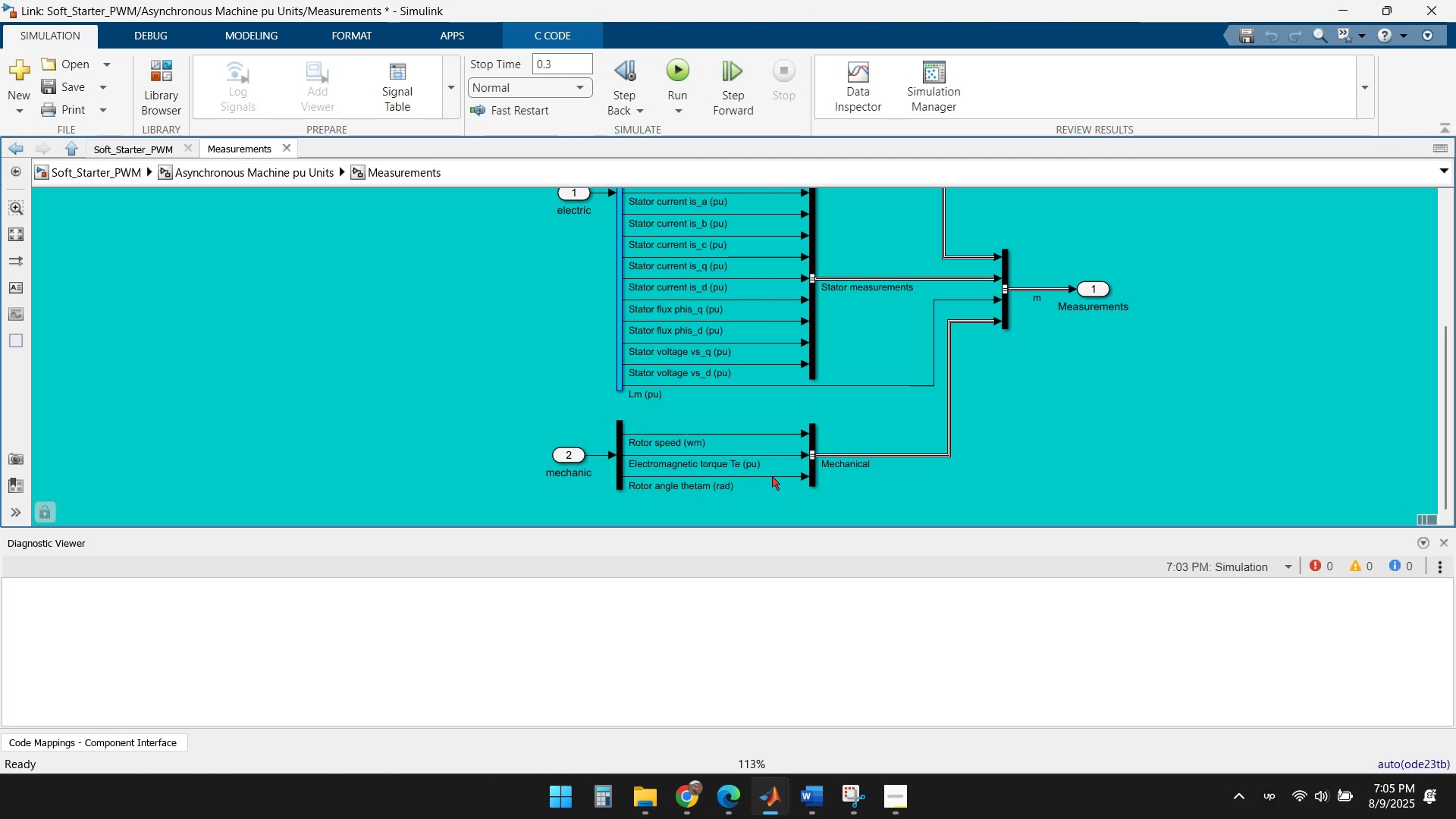 
wait(24.9)
 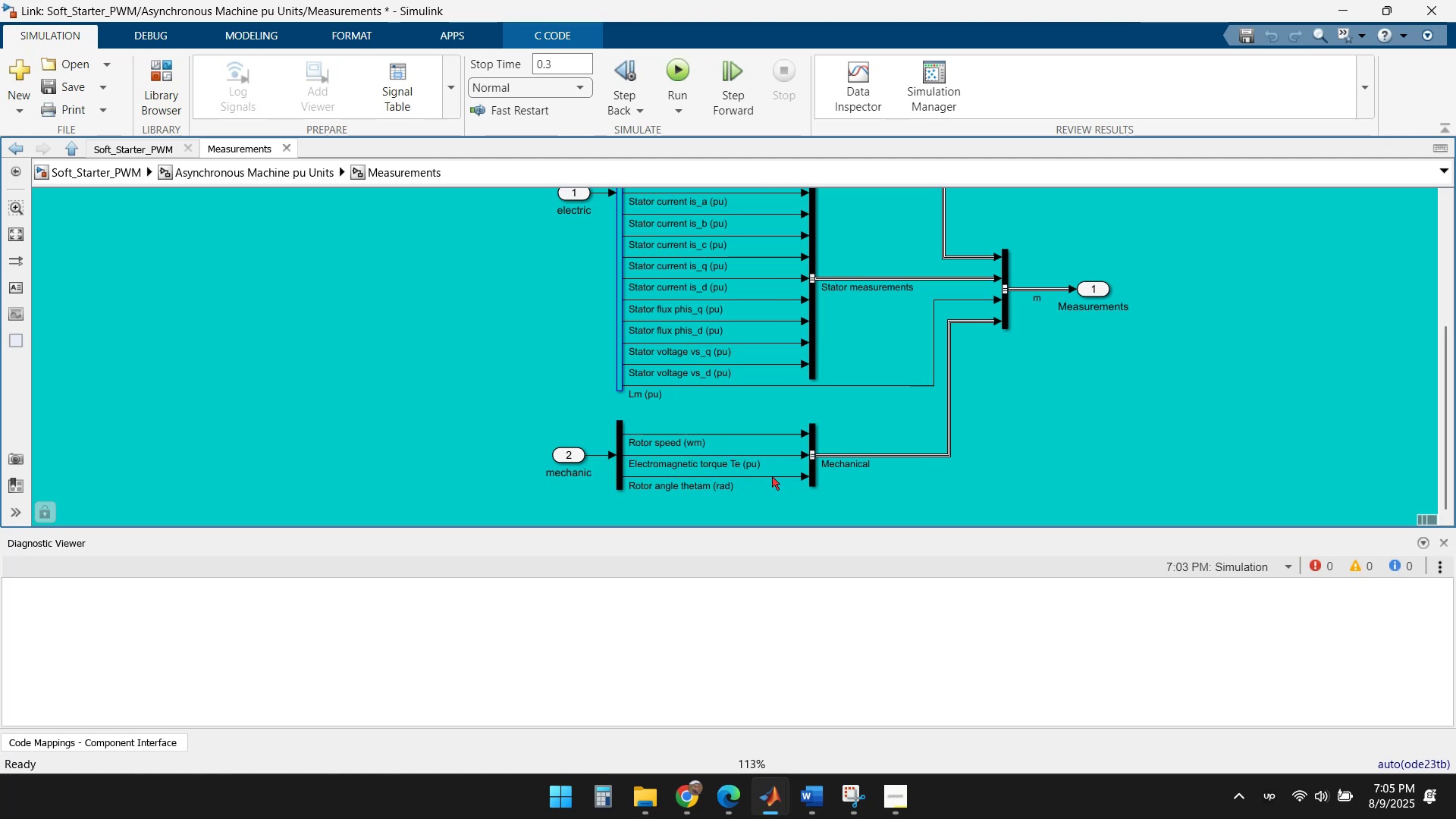 
scroll: coordinate [767, 345], scroll_direction: down, amount: 2.0
 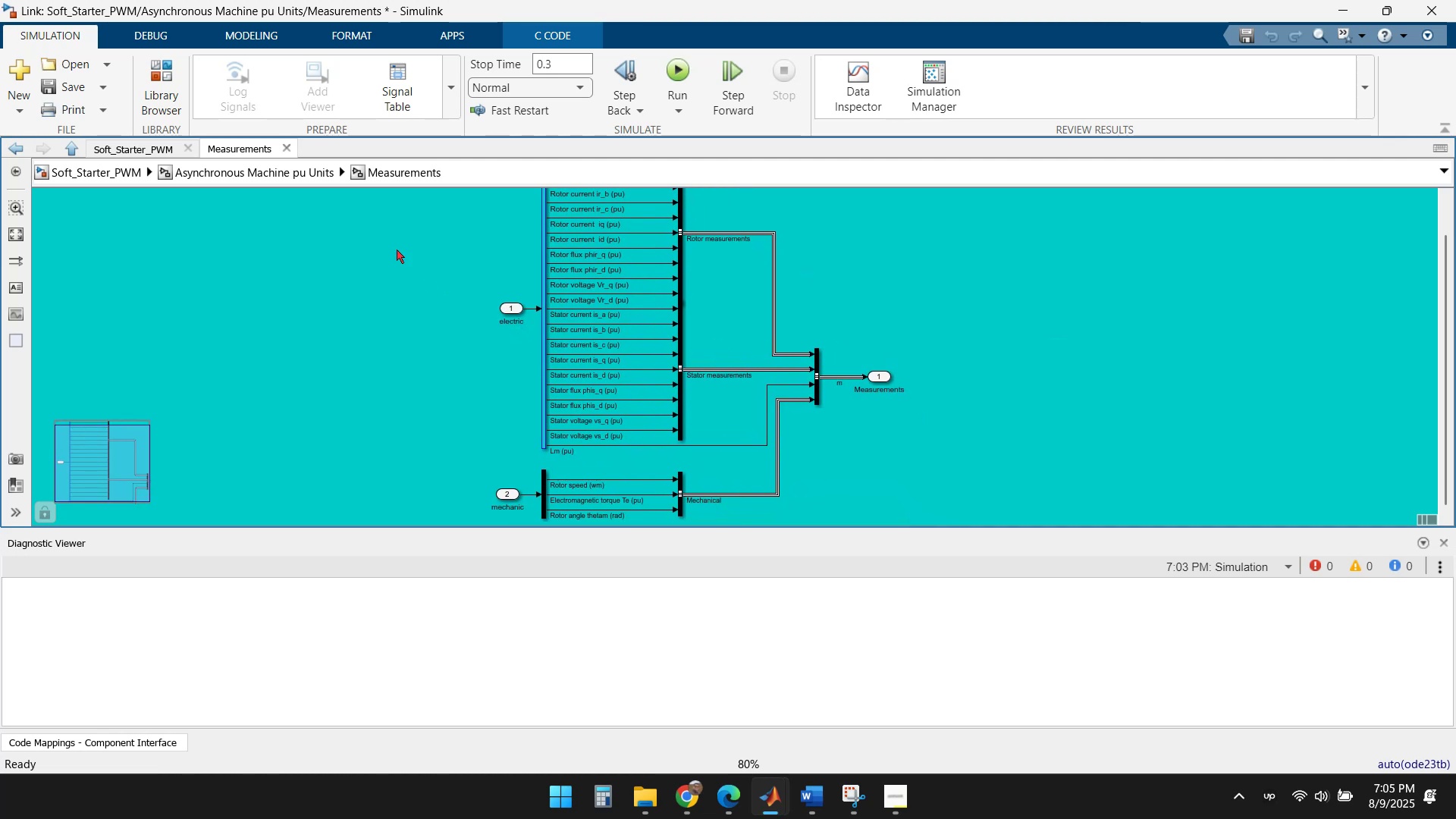 
left_click([155, 148])
 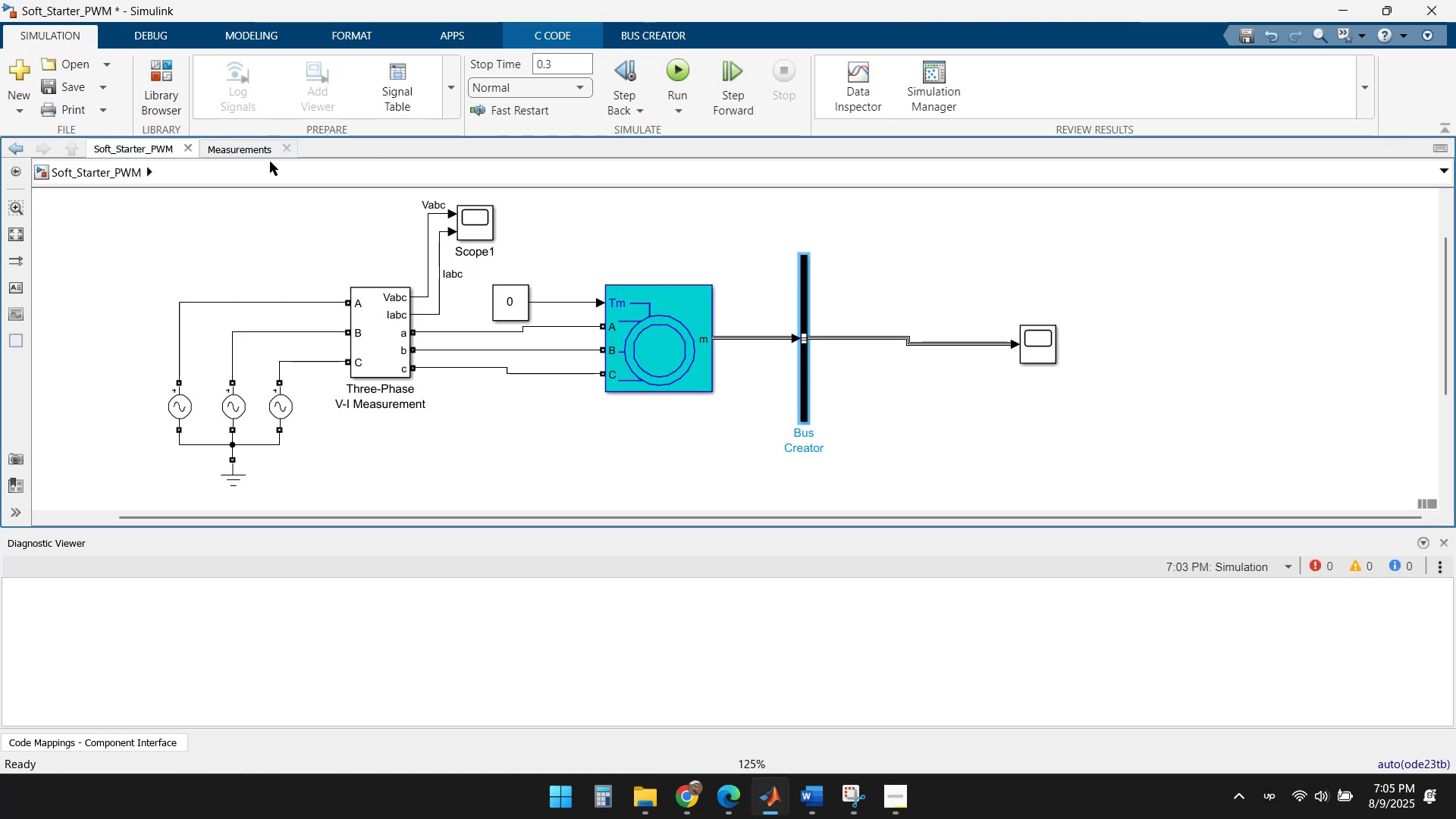 
left_click([252, 146])
 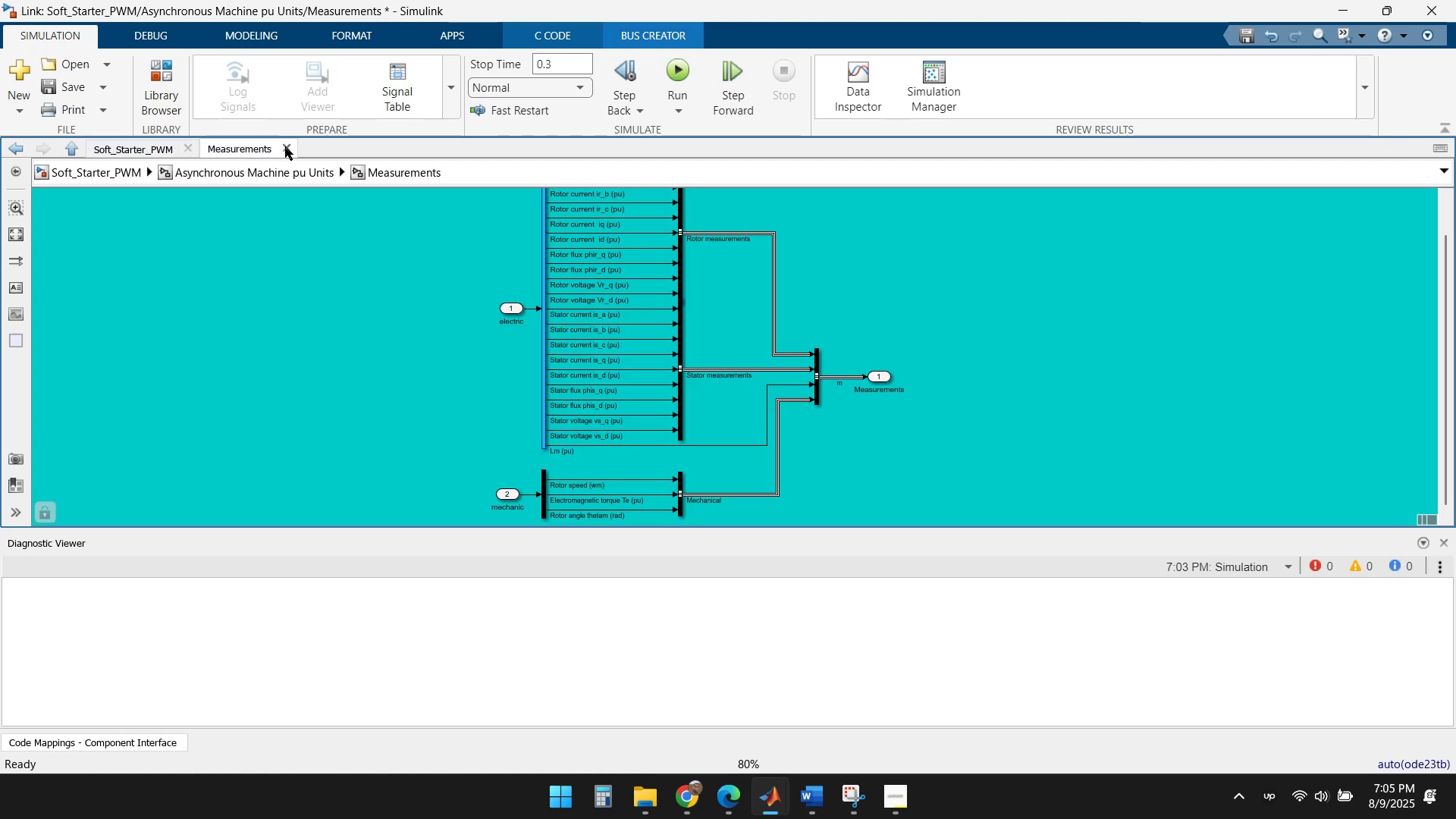 
left_click([291, 143])
 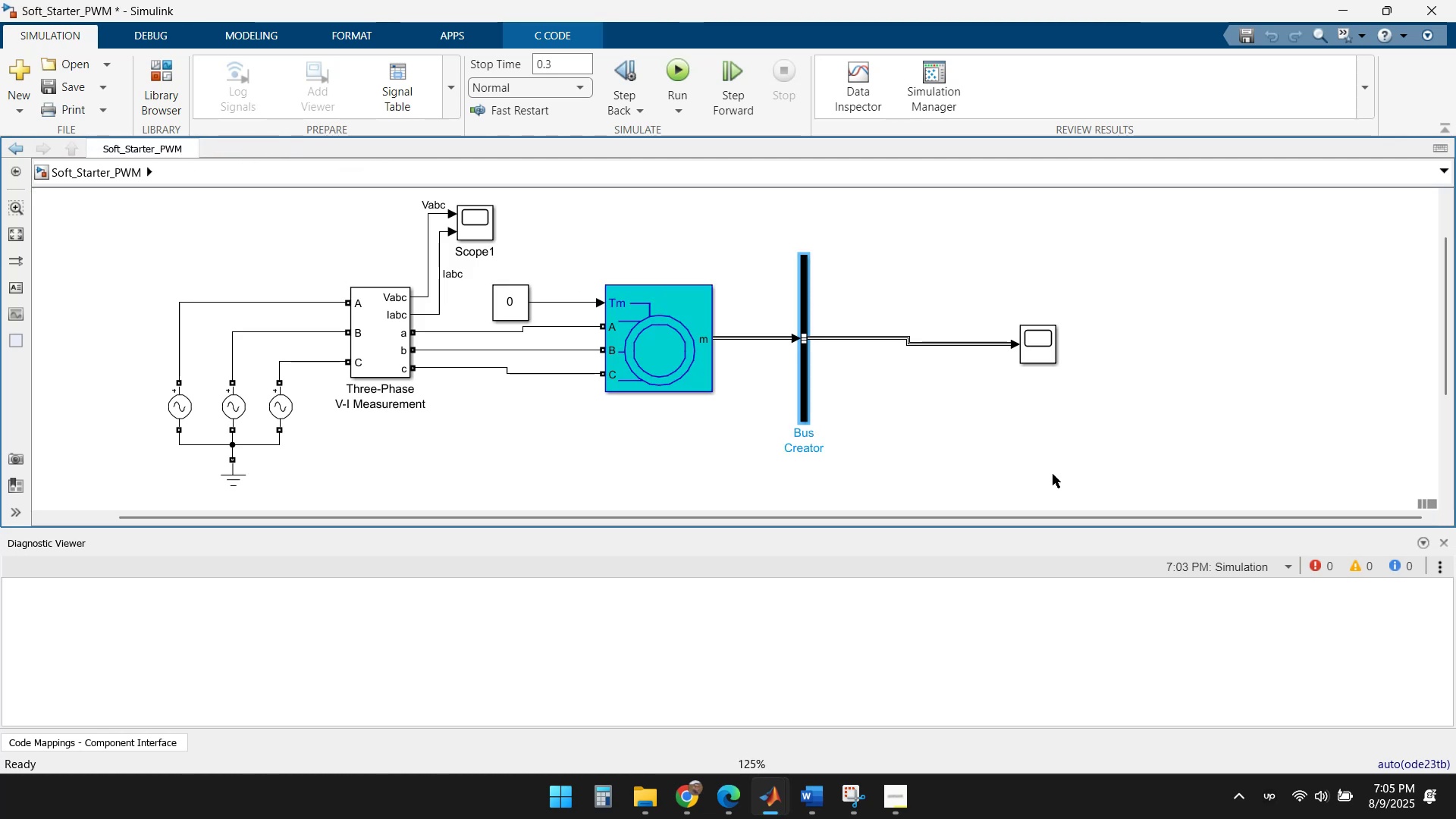 
left_click([981, 422])
 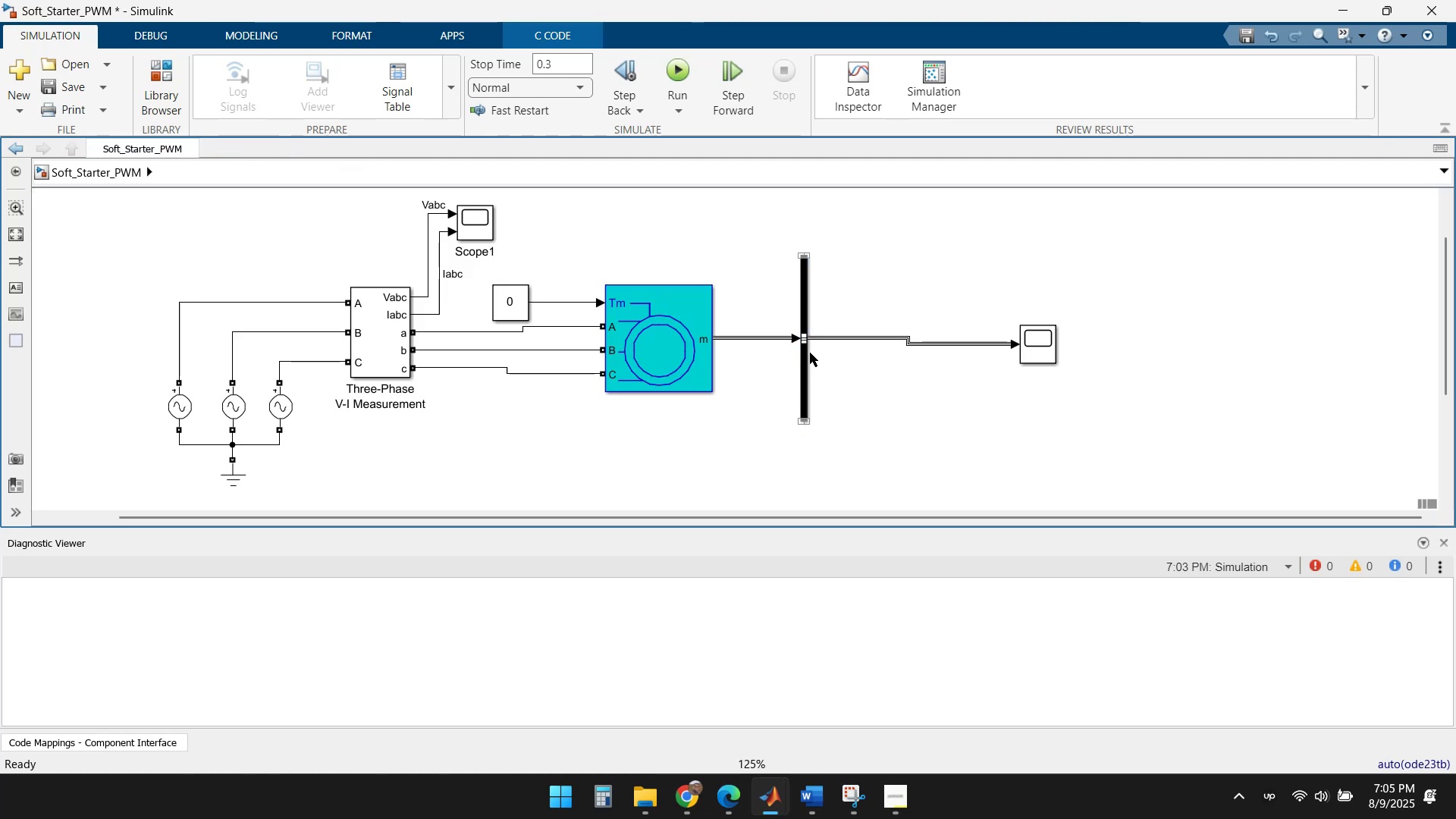 
double_click([808, 357])
 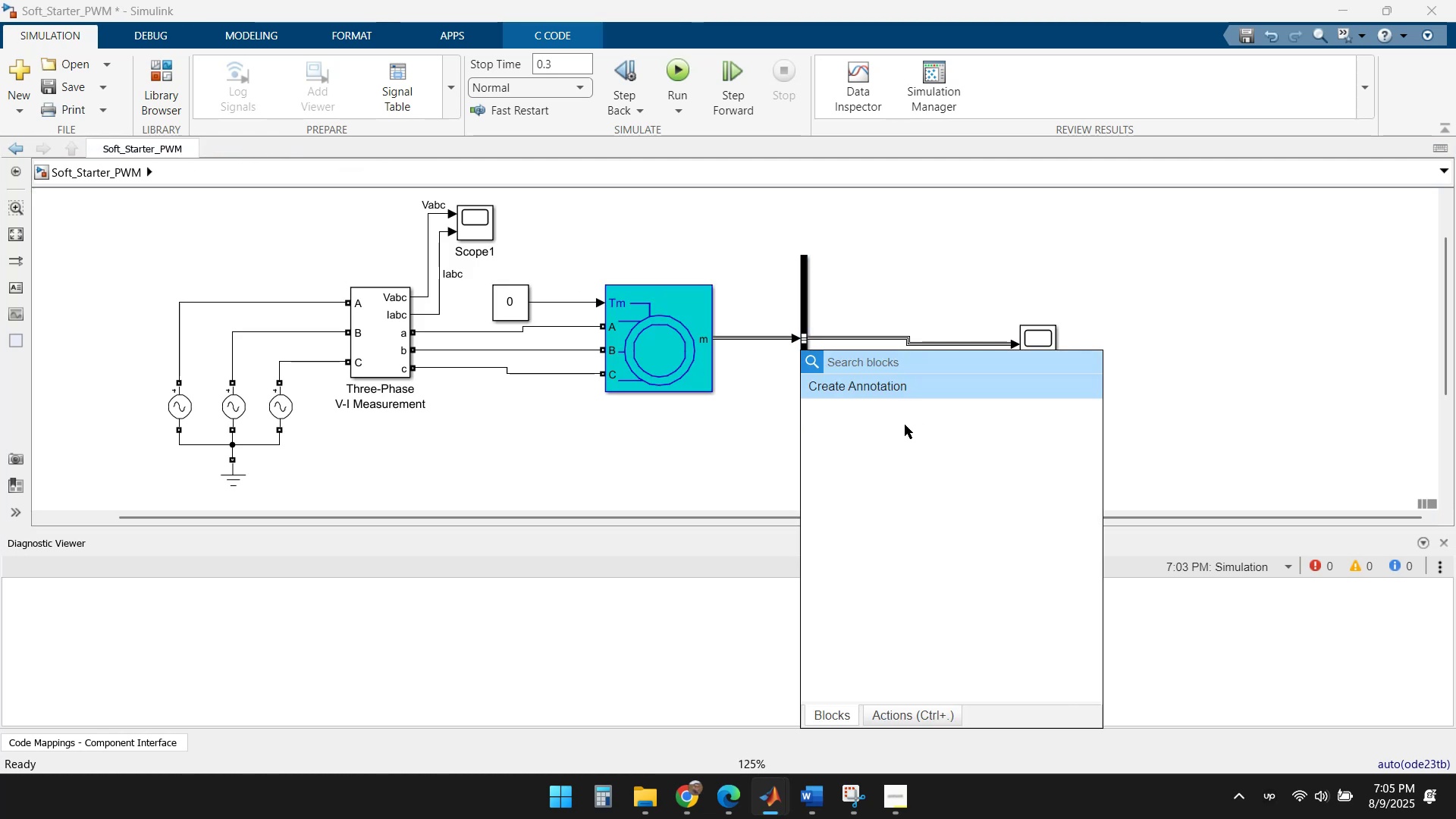 
left_click([748, 409])
 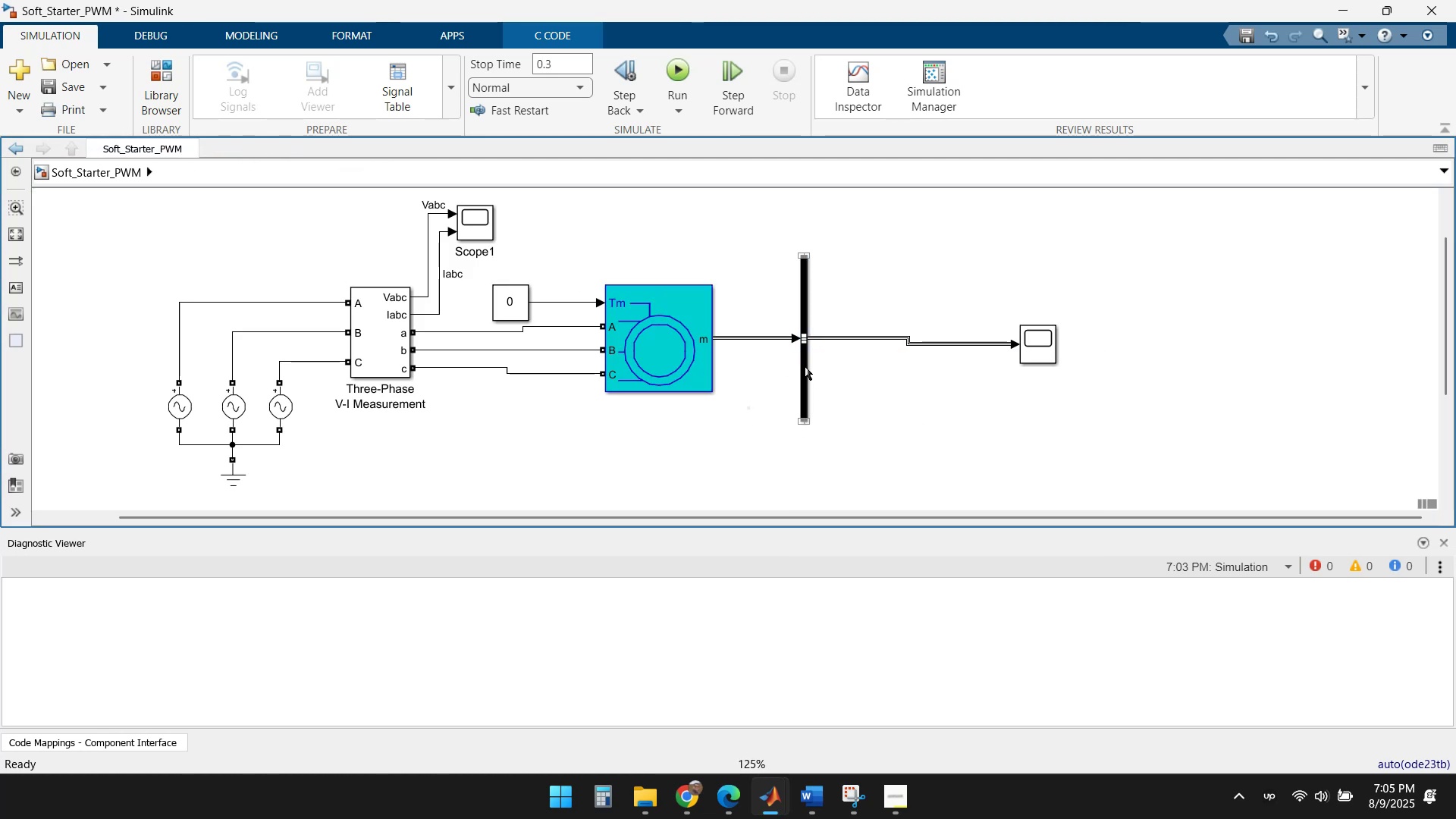 
double_click([805, 366])
 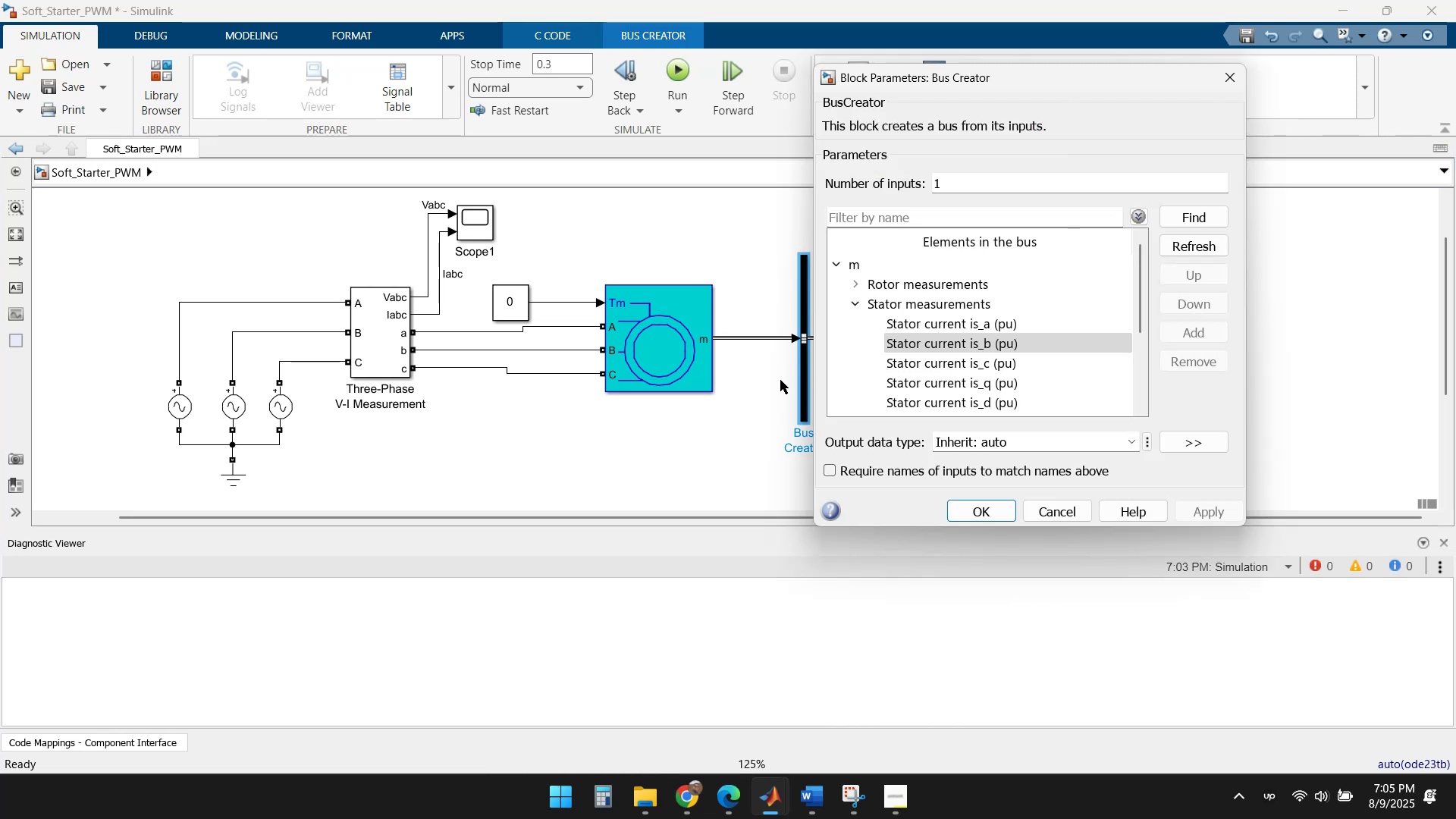 
left_click([767, 385])
 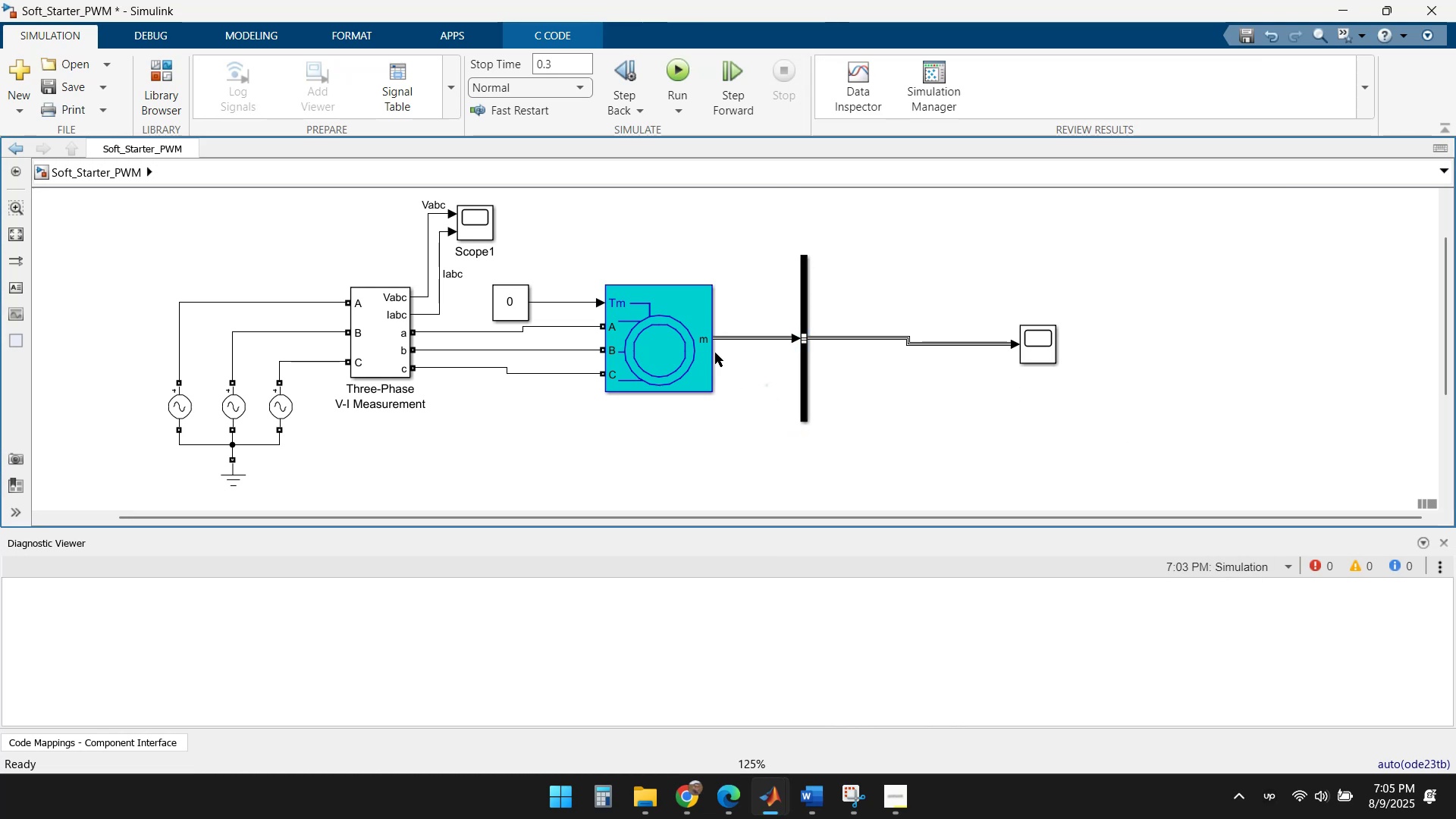 
left_click([702, 348])
 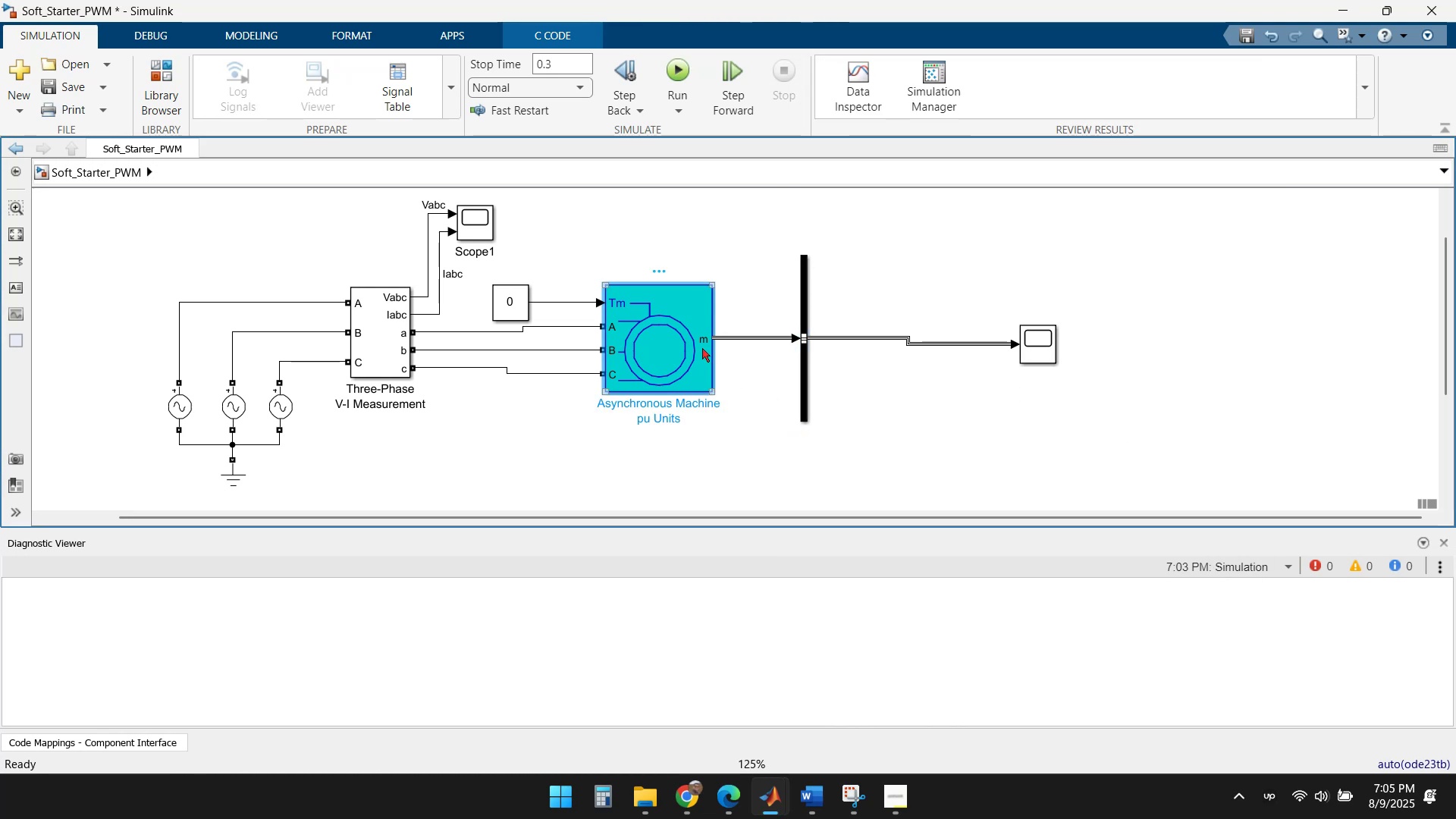 
key(Escape)
 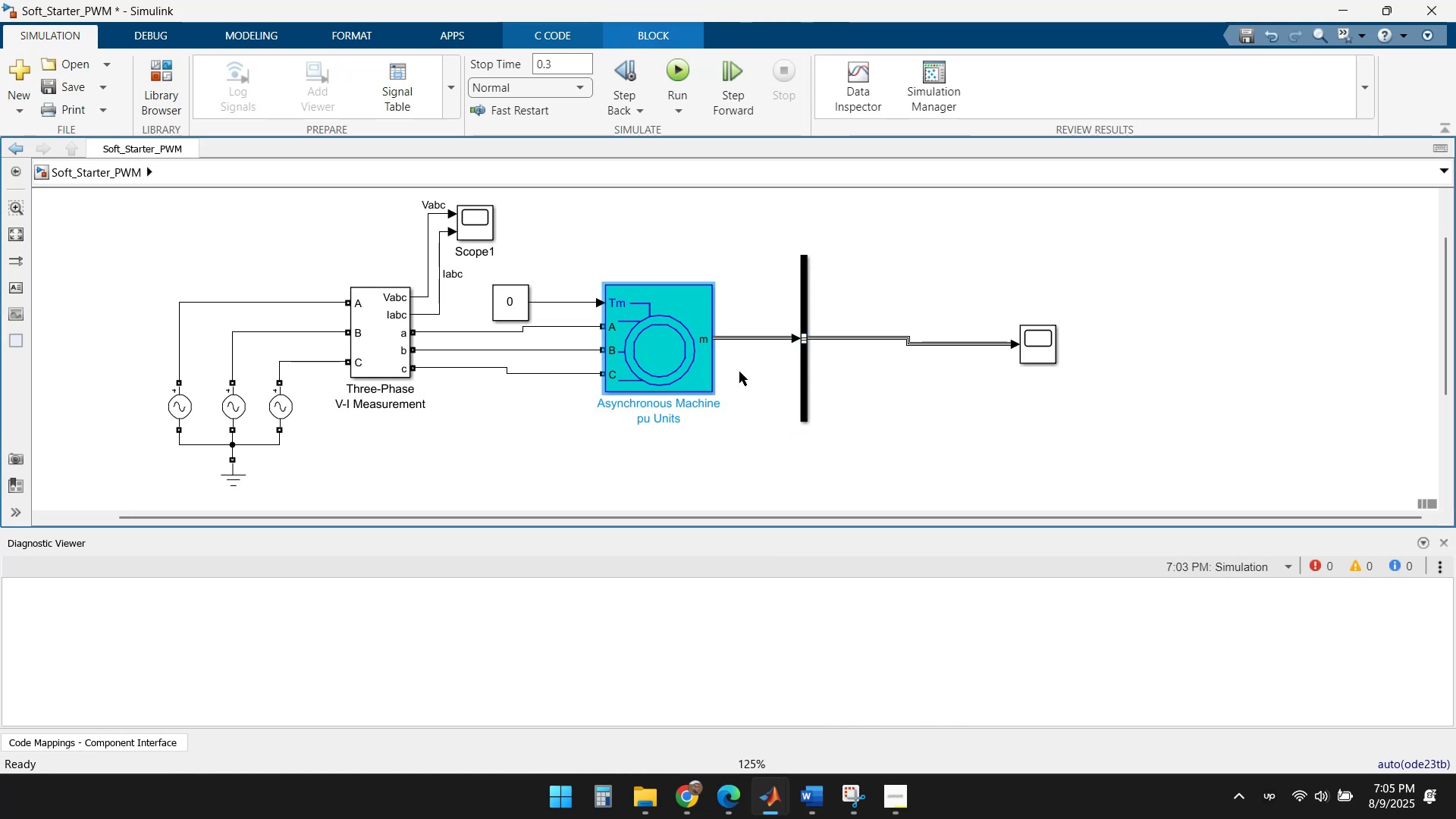 
left_click([767, 387])
 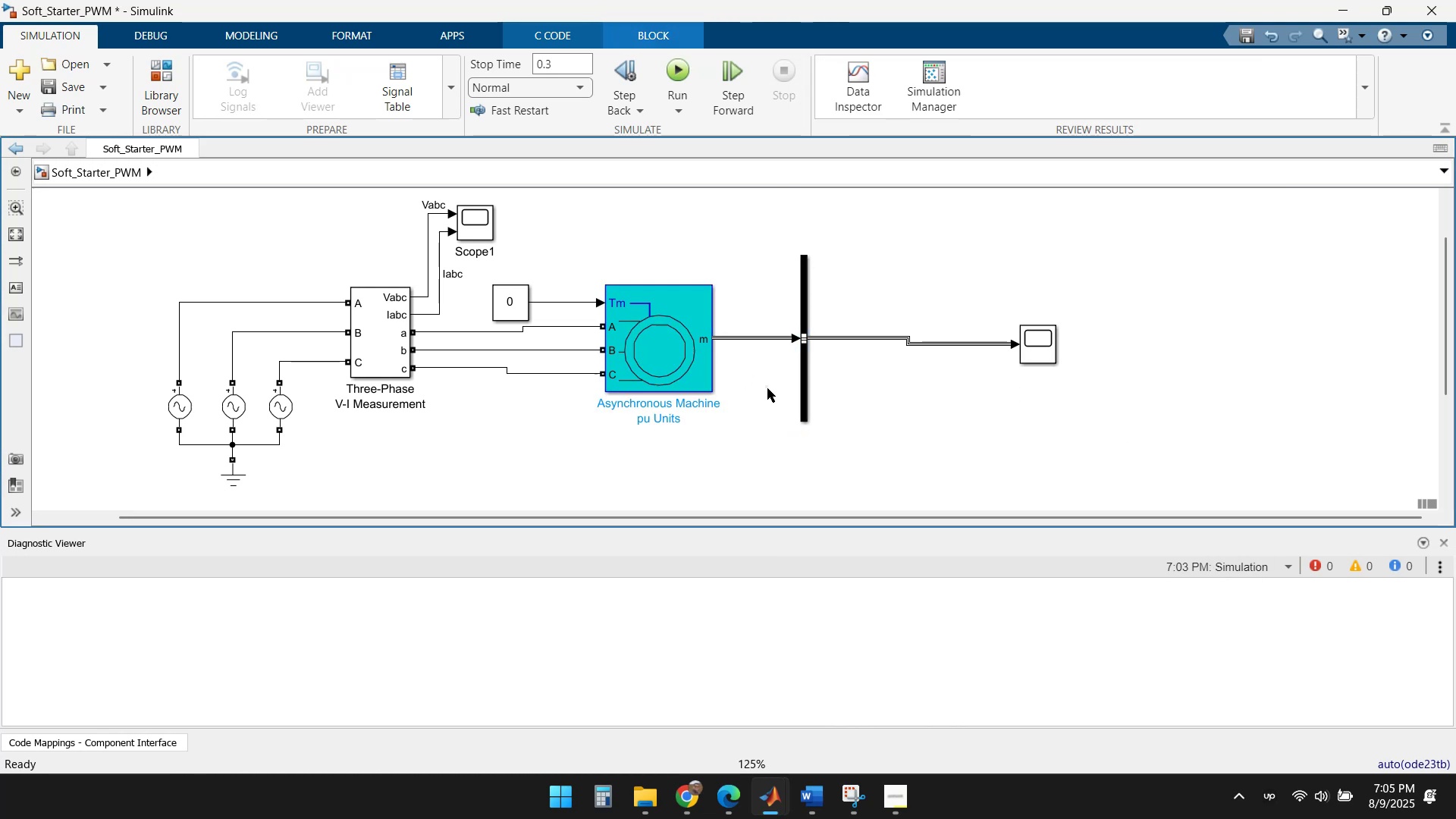 
key(Escape)
 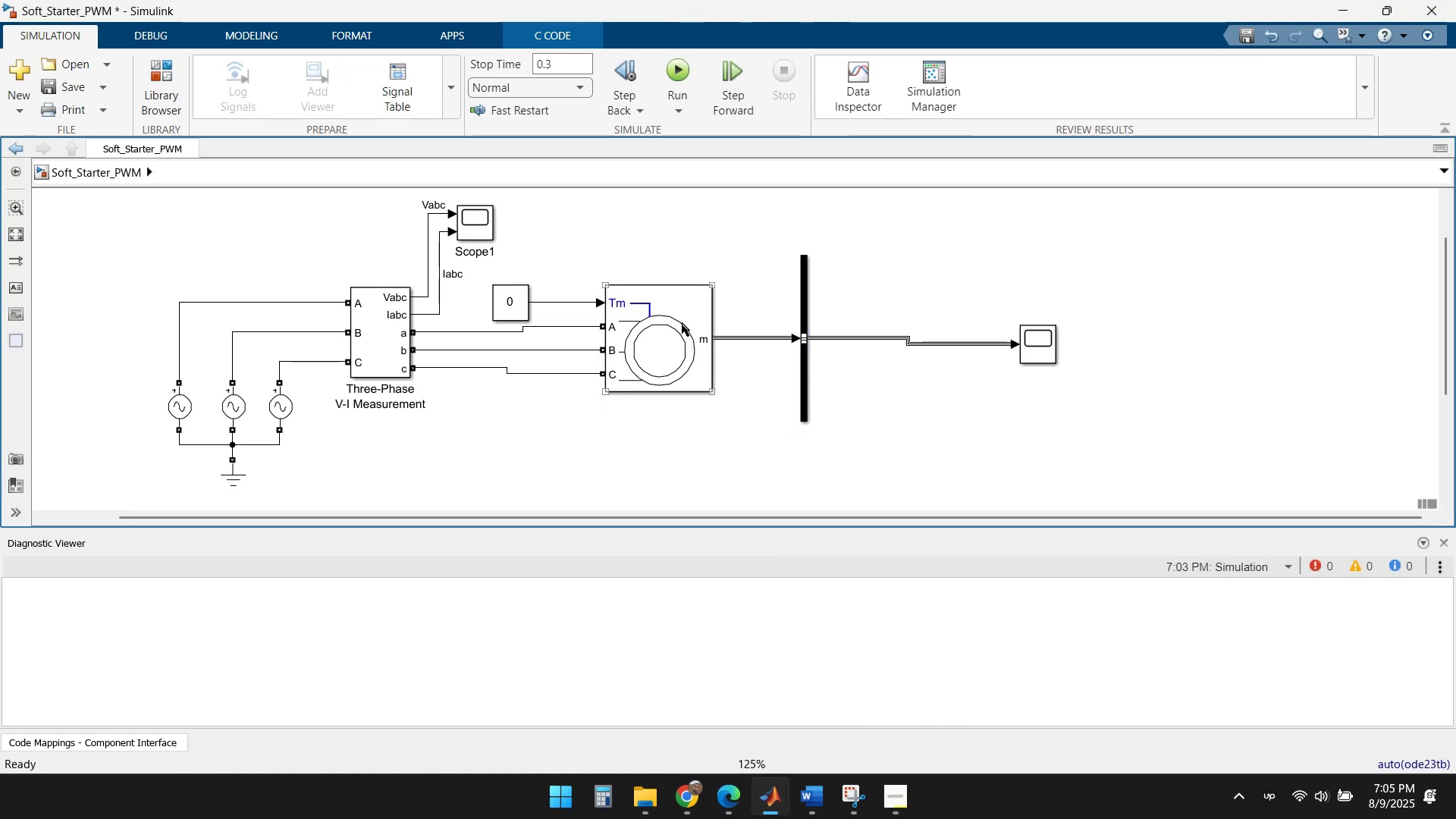 
double_click([682, 322])
 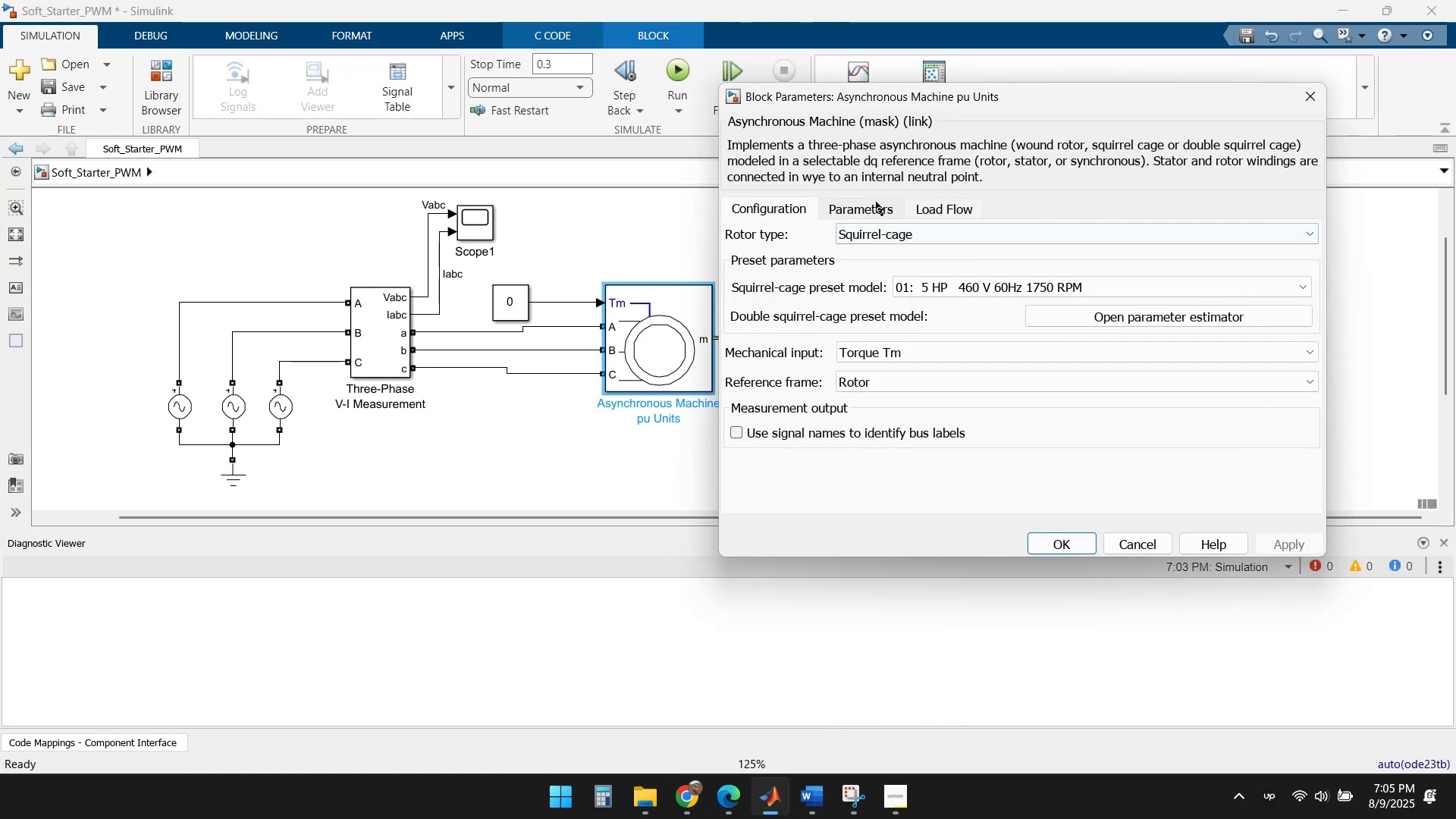 
double_click([943, 203])
 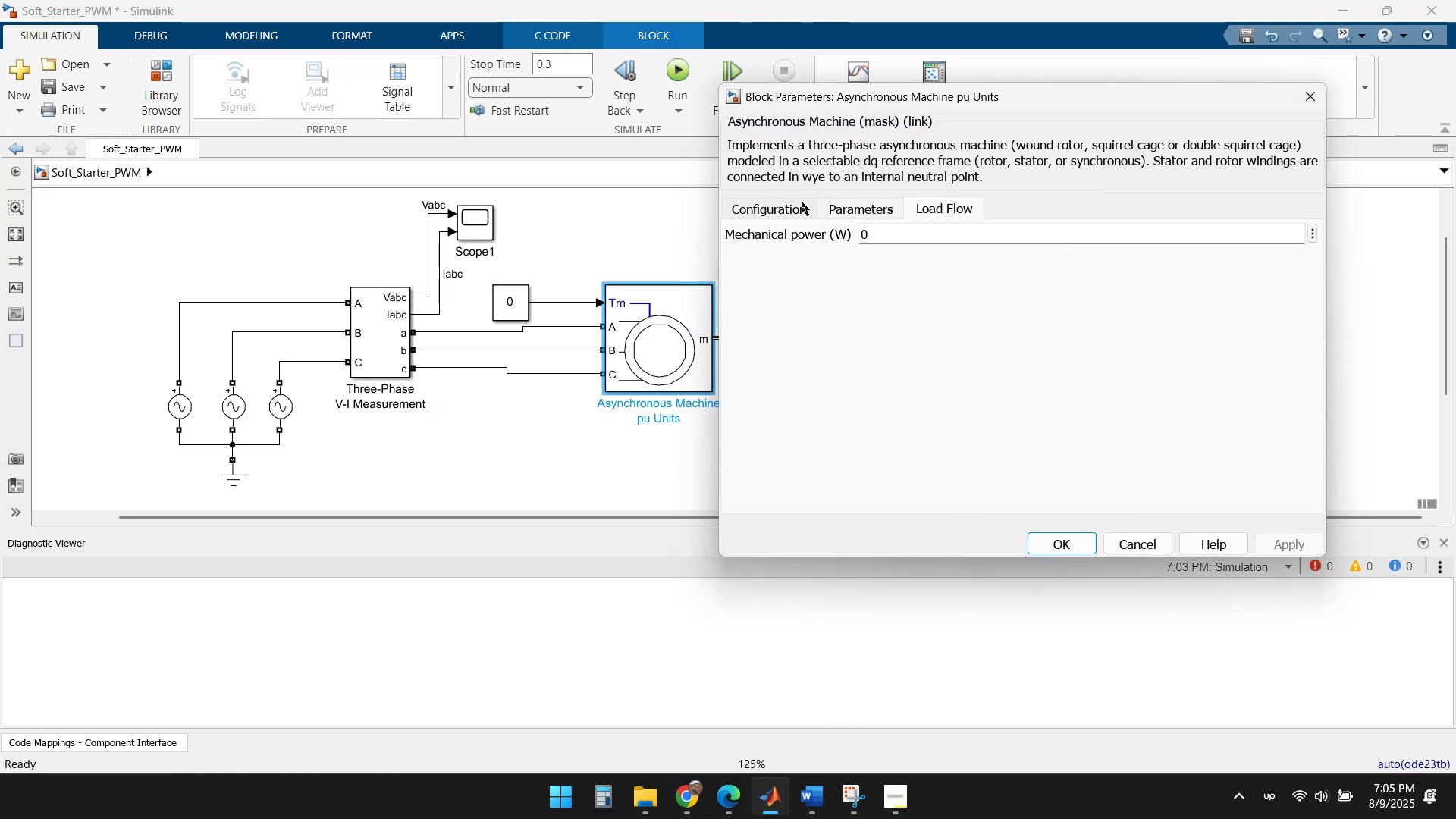 
left_click([783, 202])
 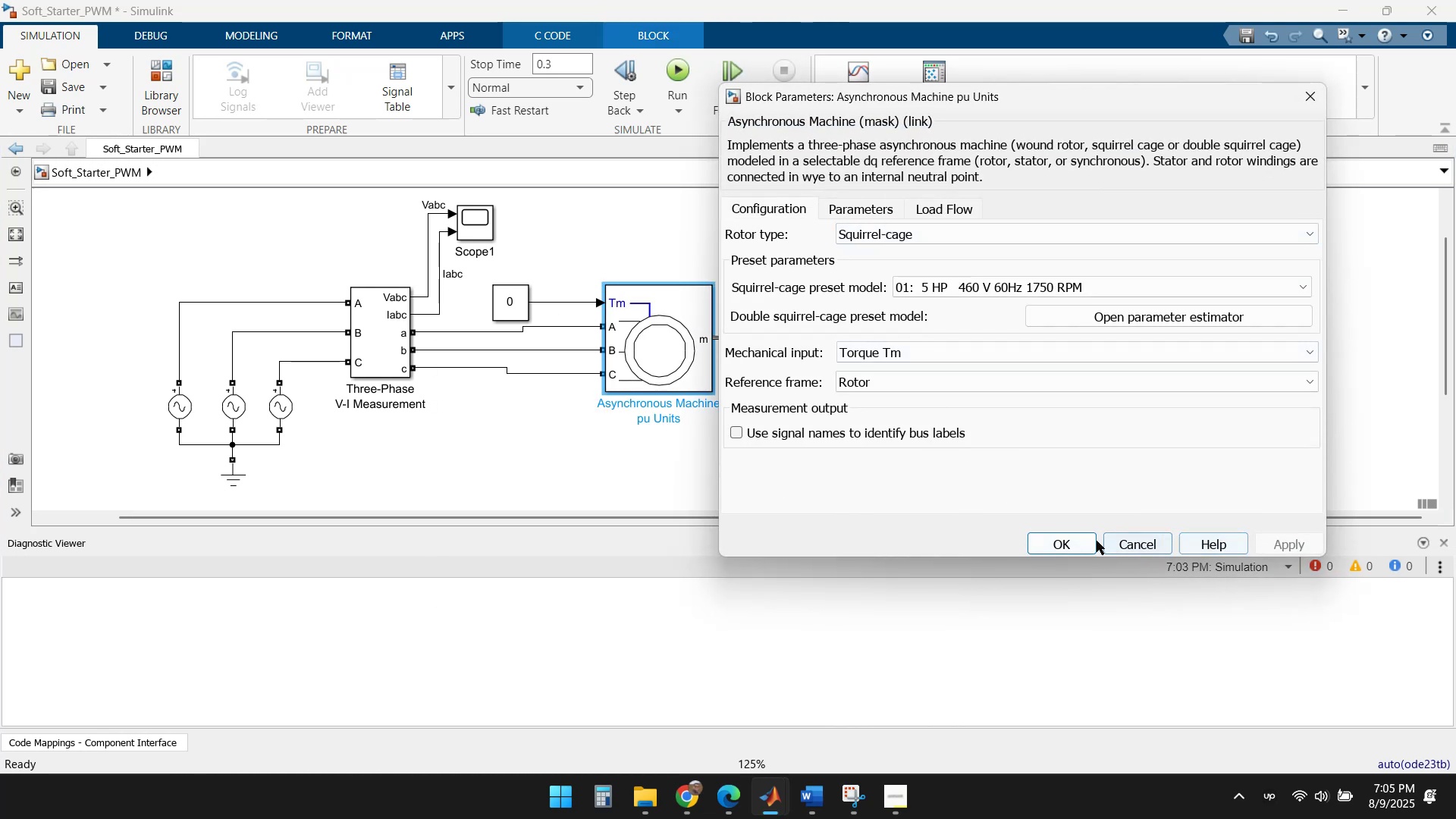 
left_click([1118, 541])
 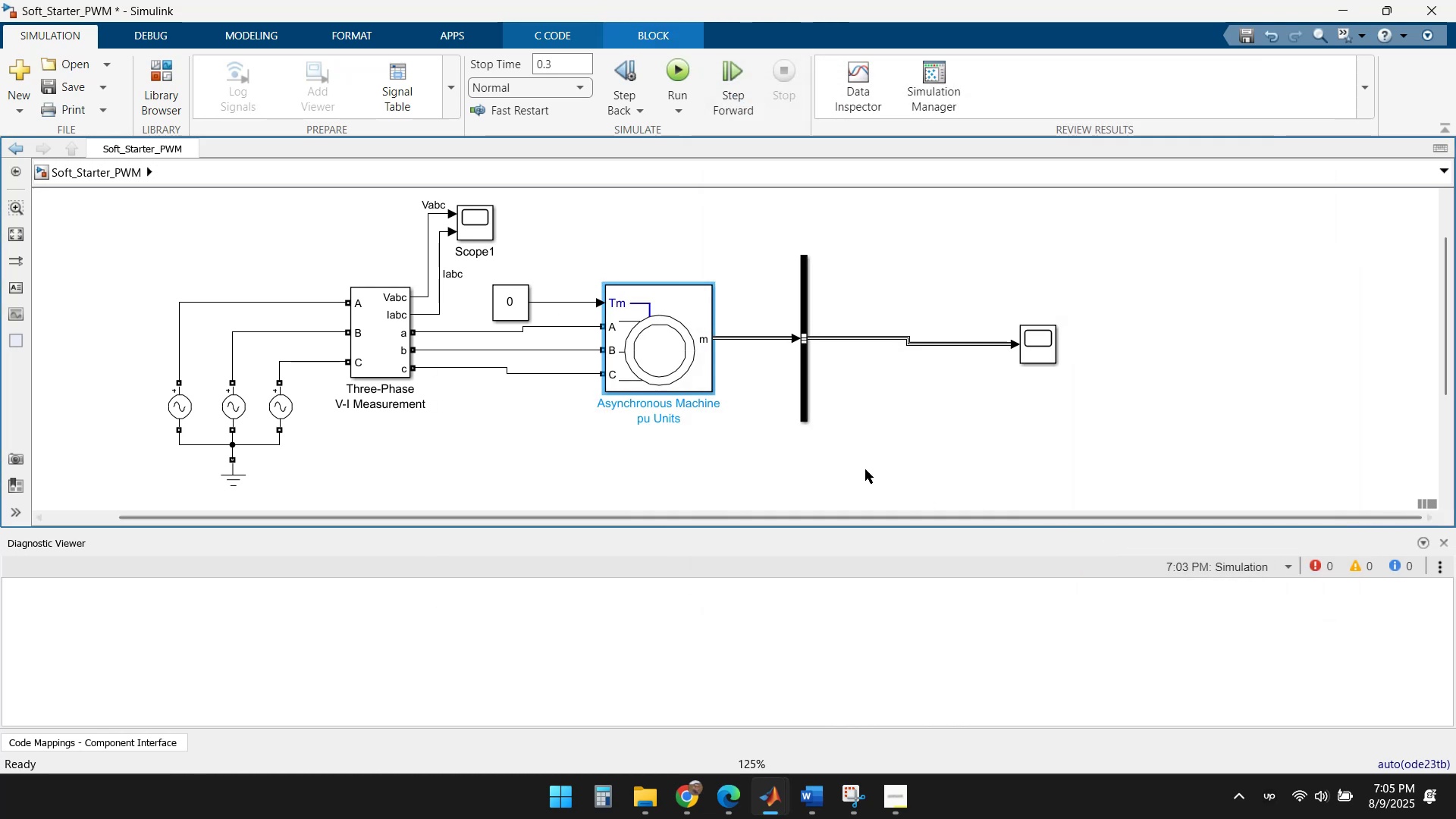 
left_click([822, 441])
 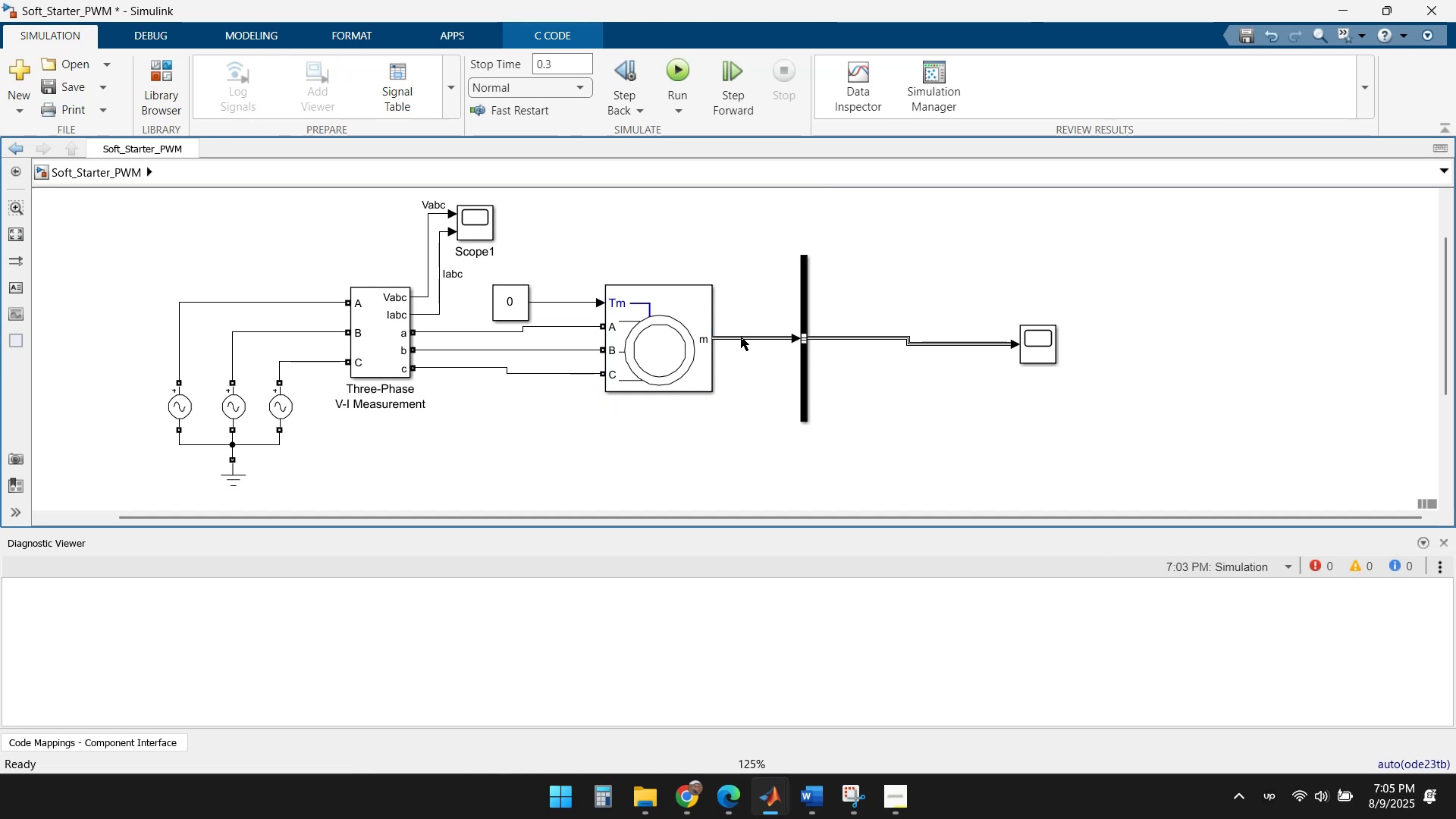 
double_click([741, 337])
 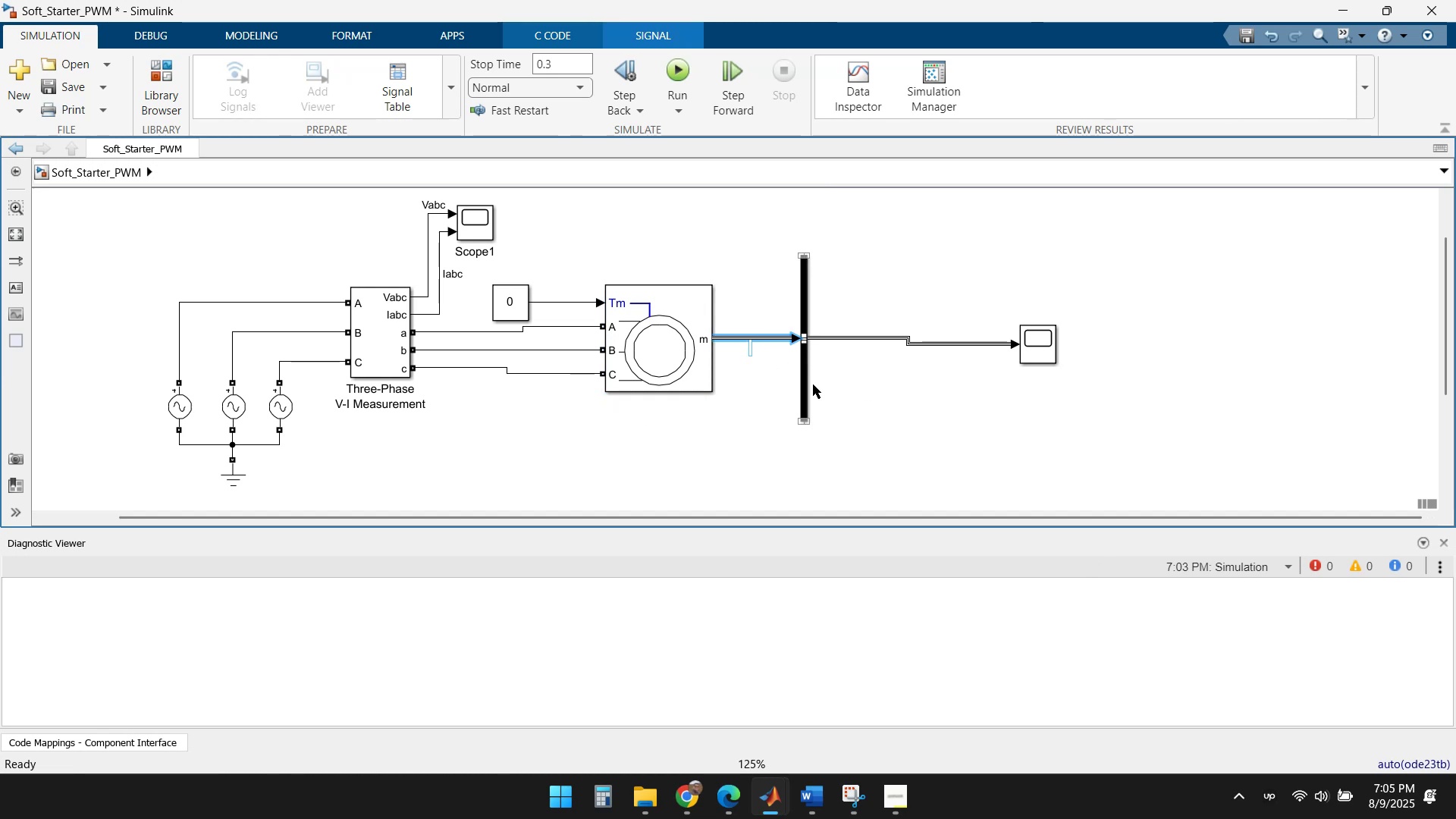 
left_click([880, 413])
 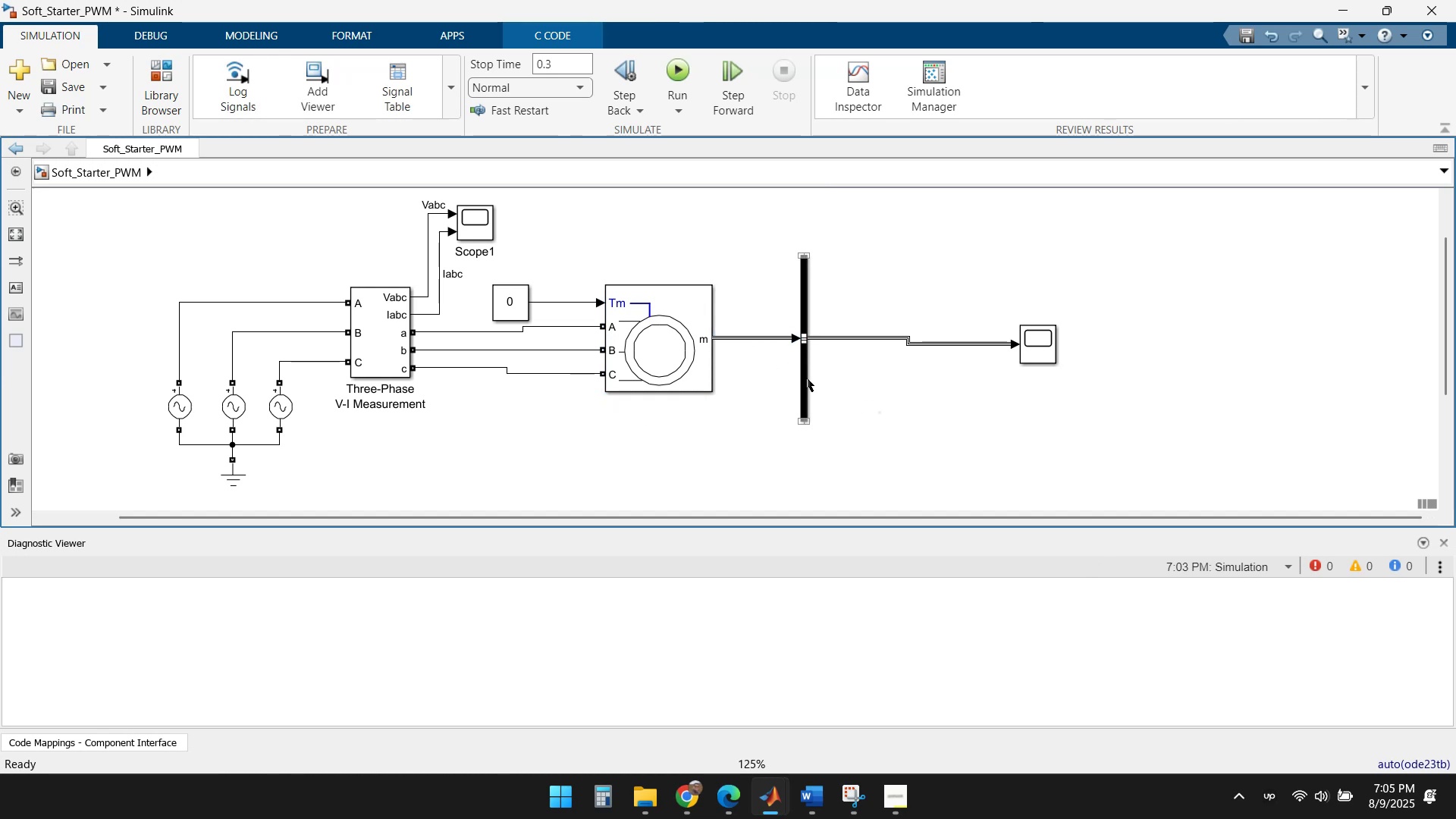 
double_click([806, 378])
 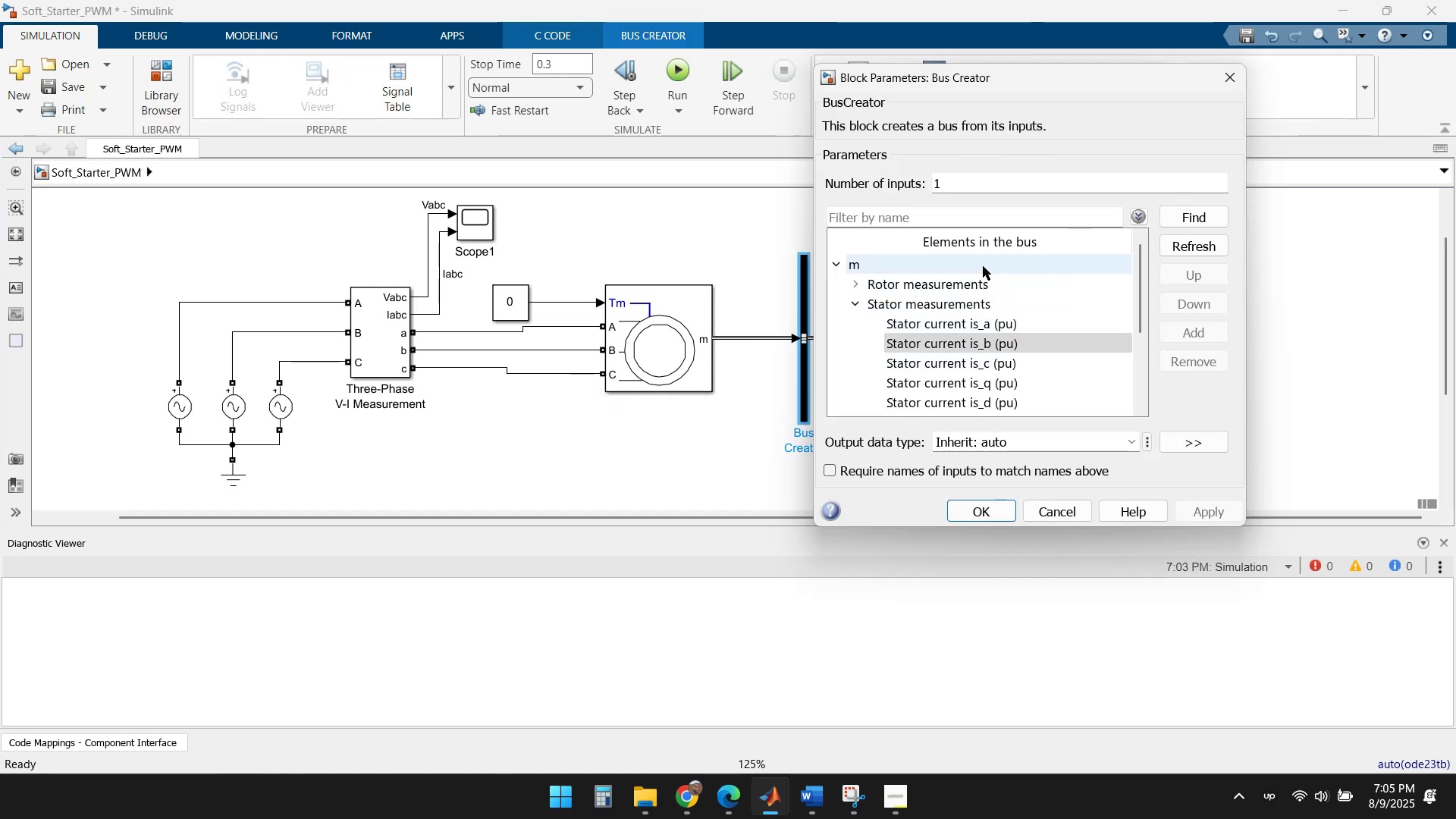 
double_click([982, 240])
 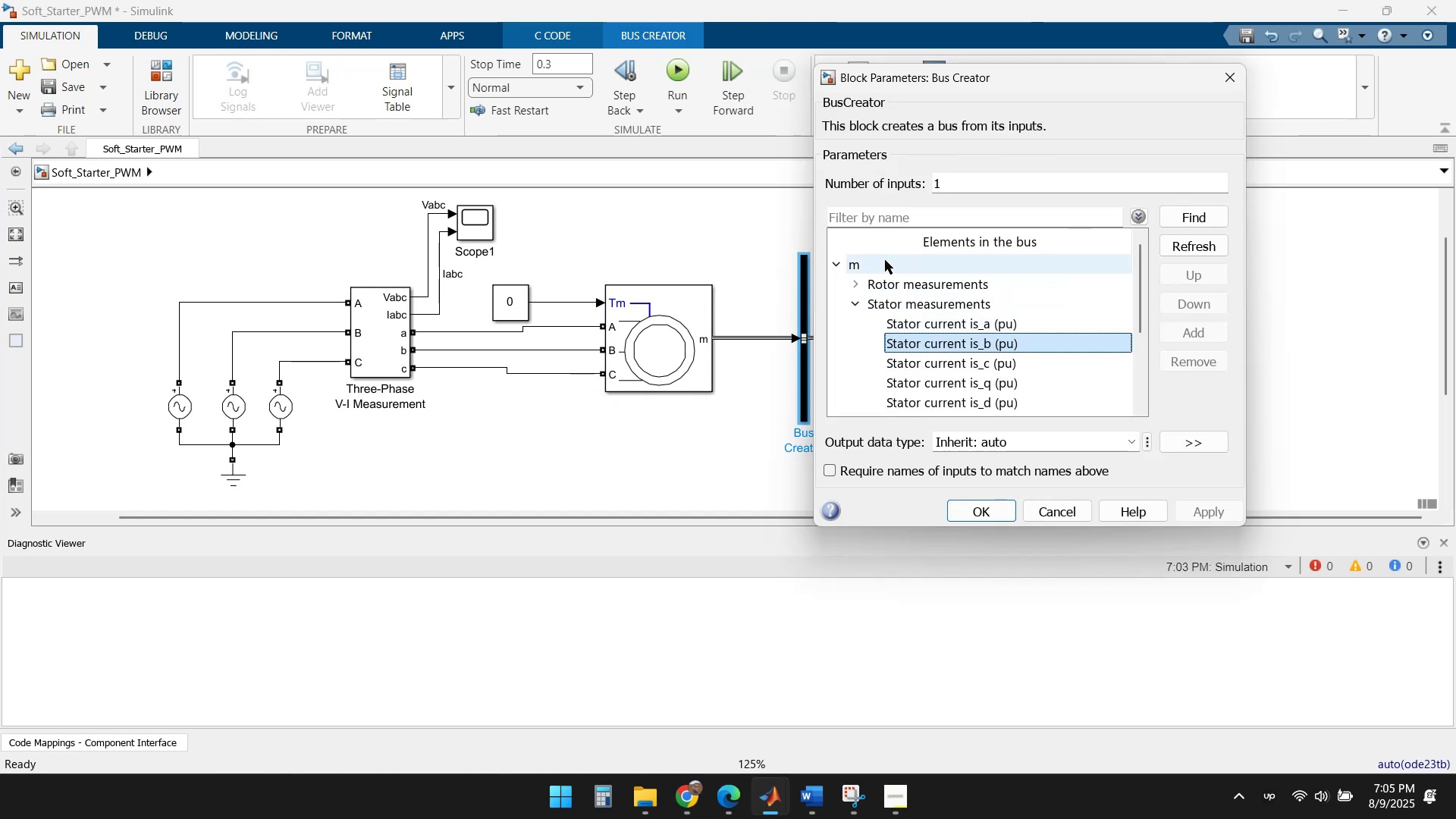 
left_click([873, 265])
 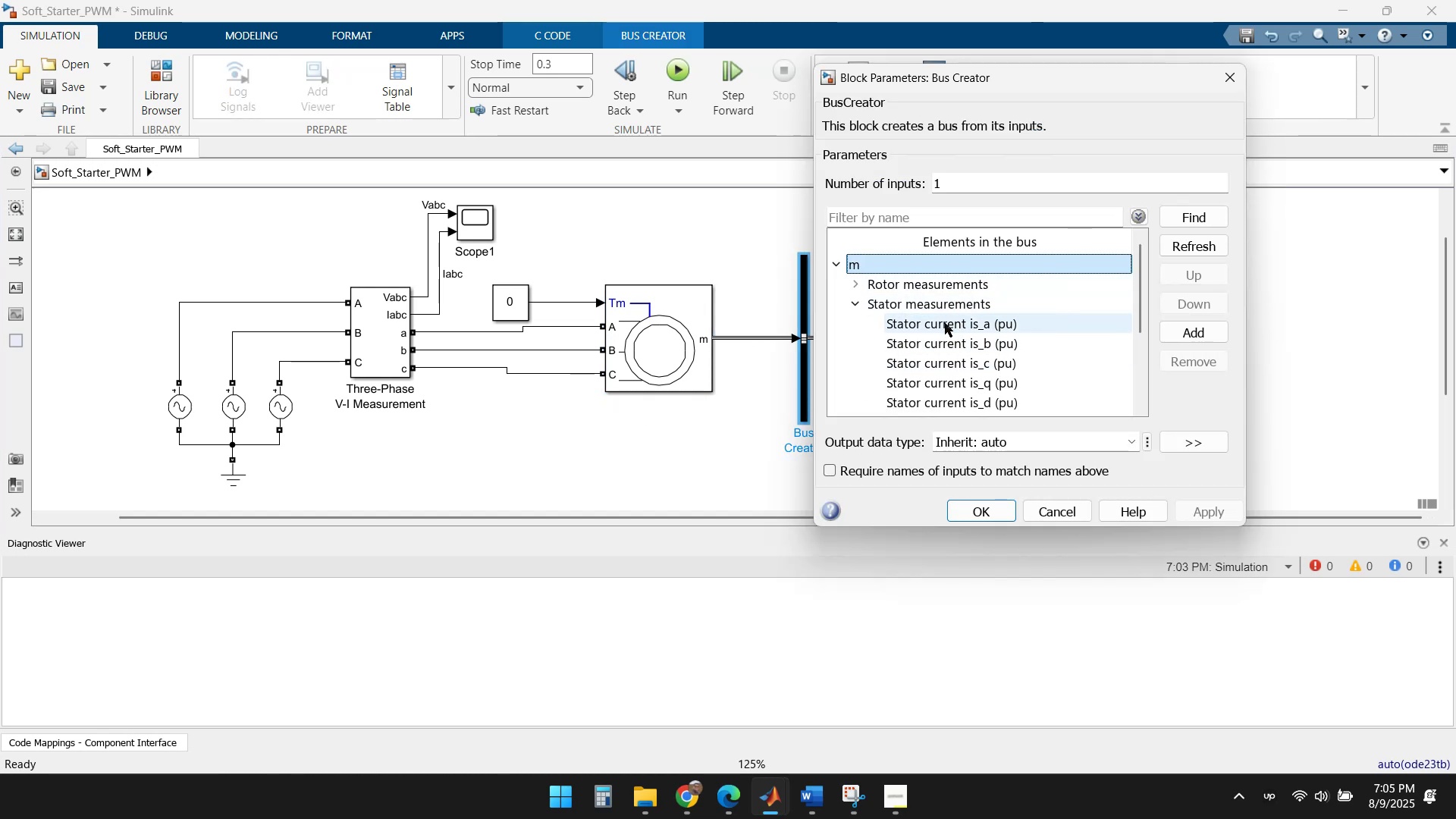 
left_click([937, 316])
 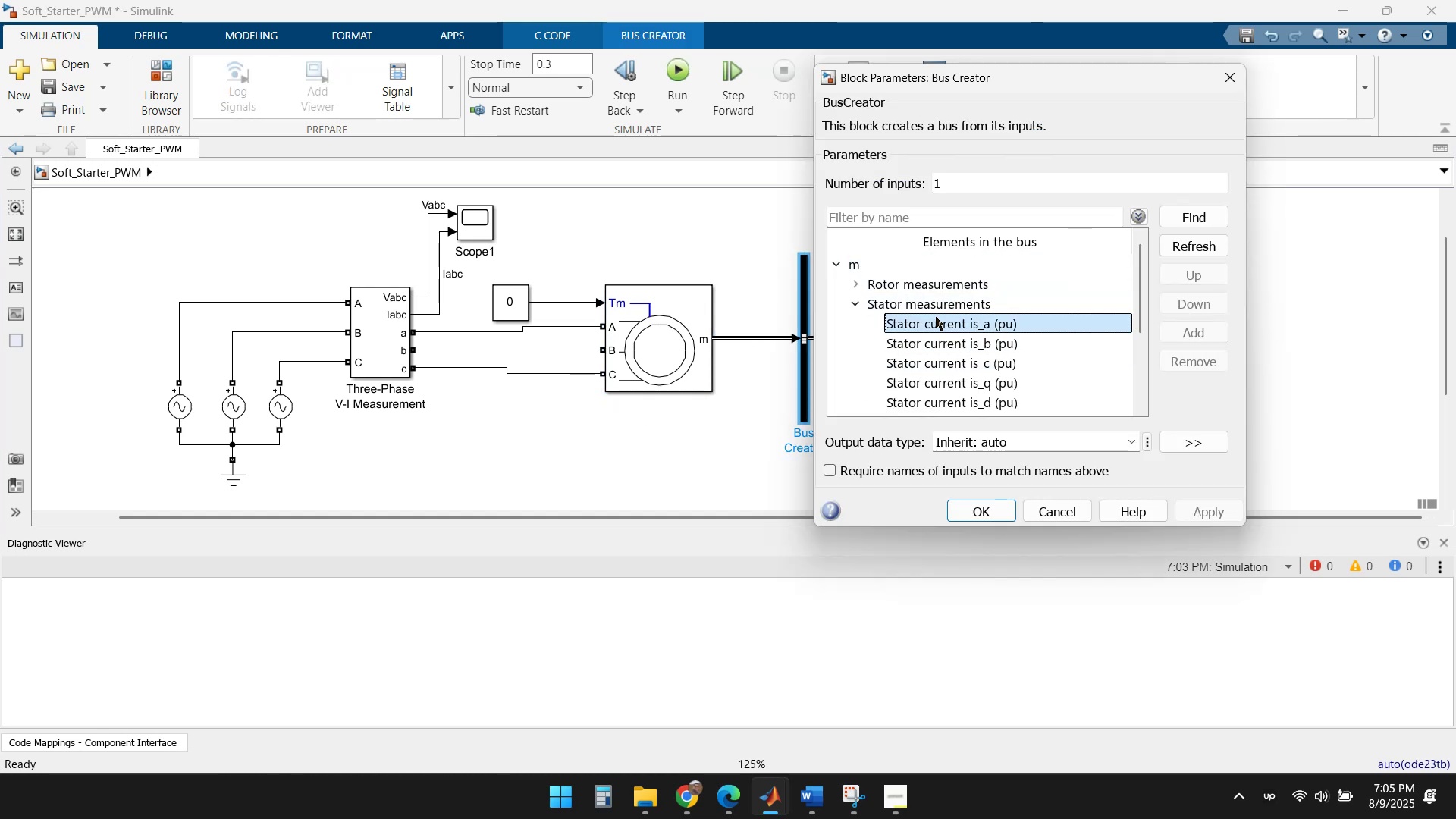 
left_click([902, 284])
 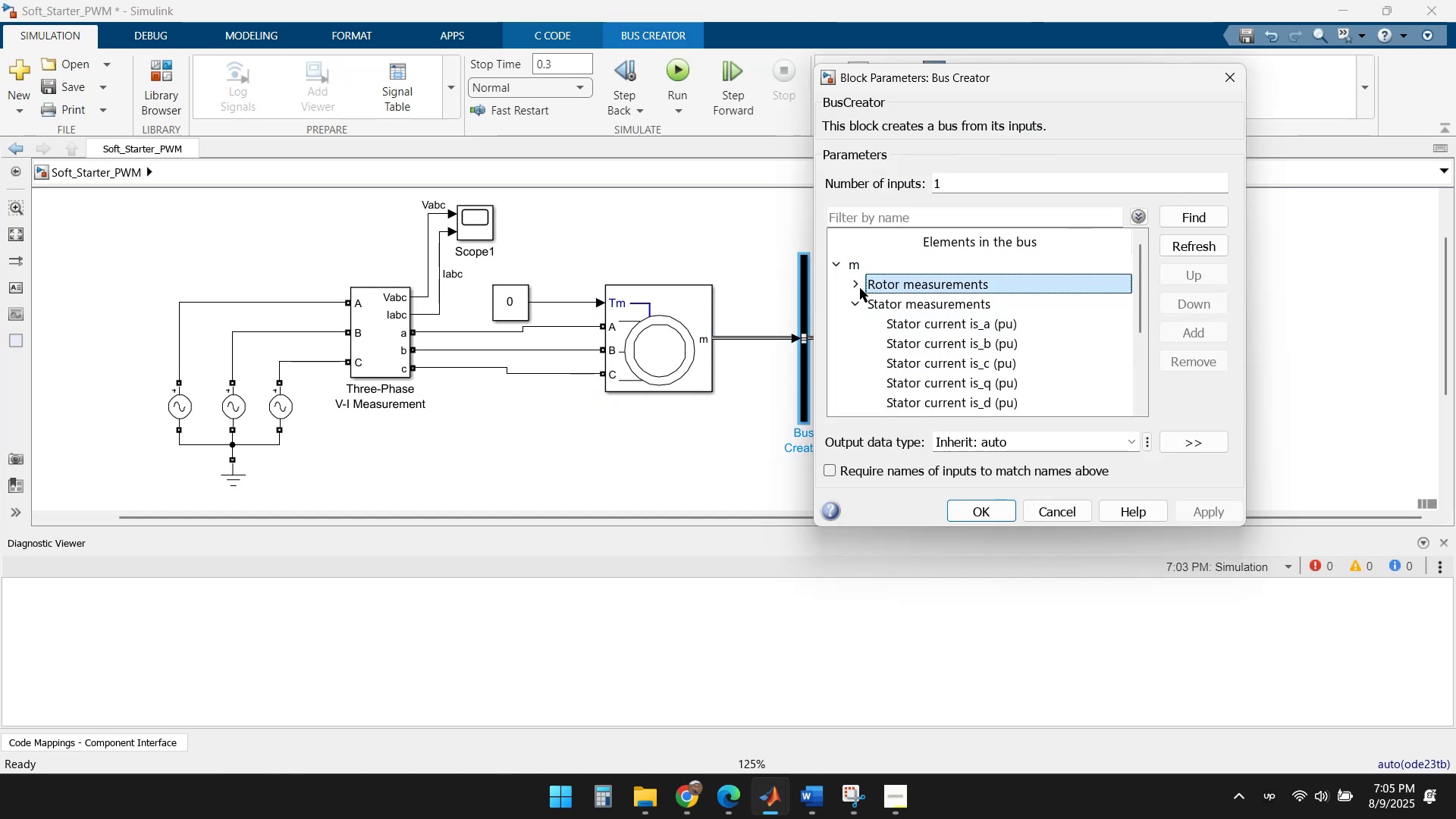 
left_click([855, 282])
 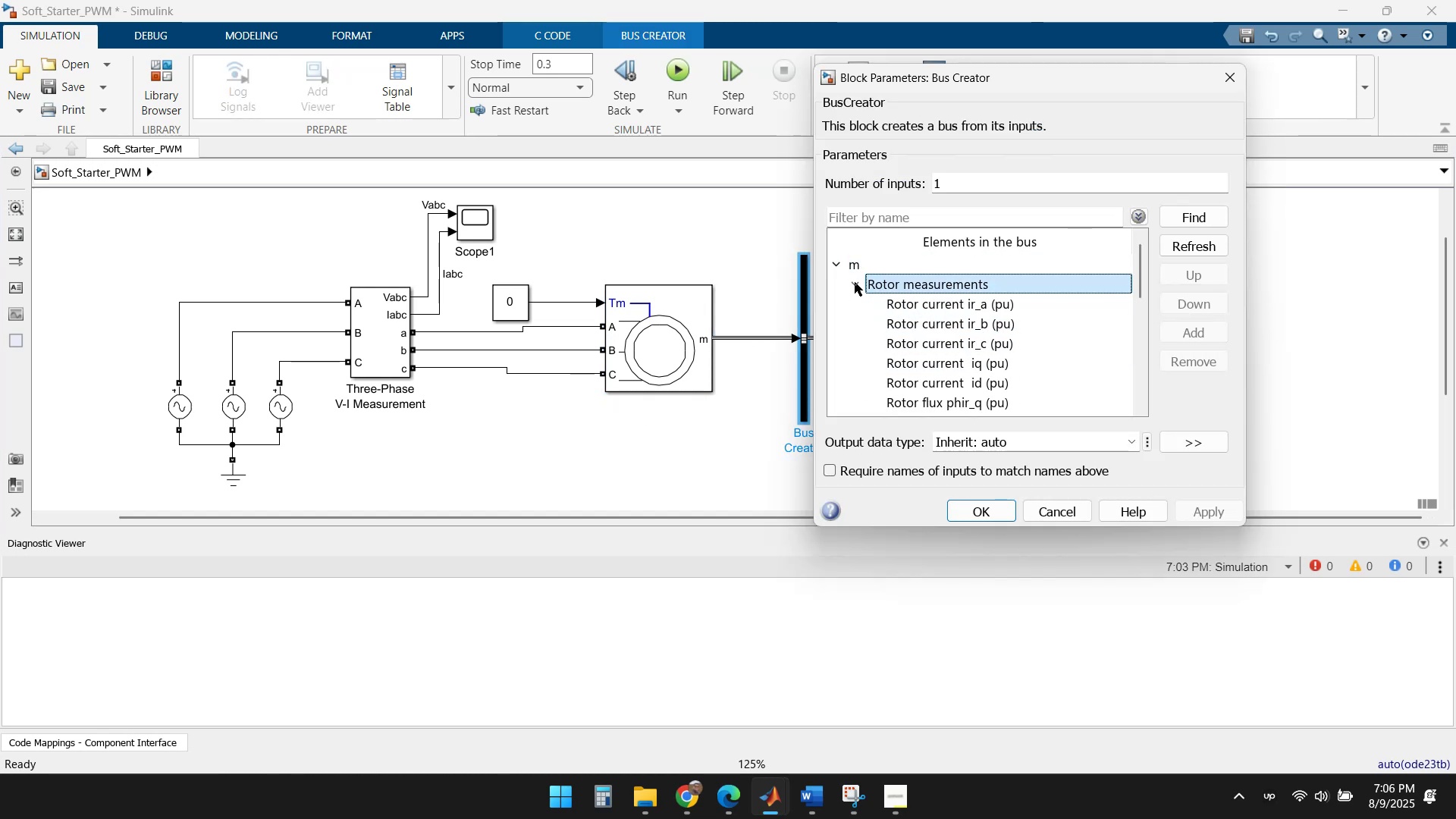 
left_click([935, 306])
 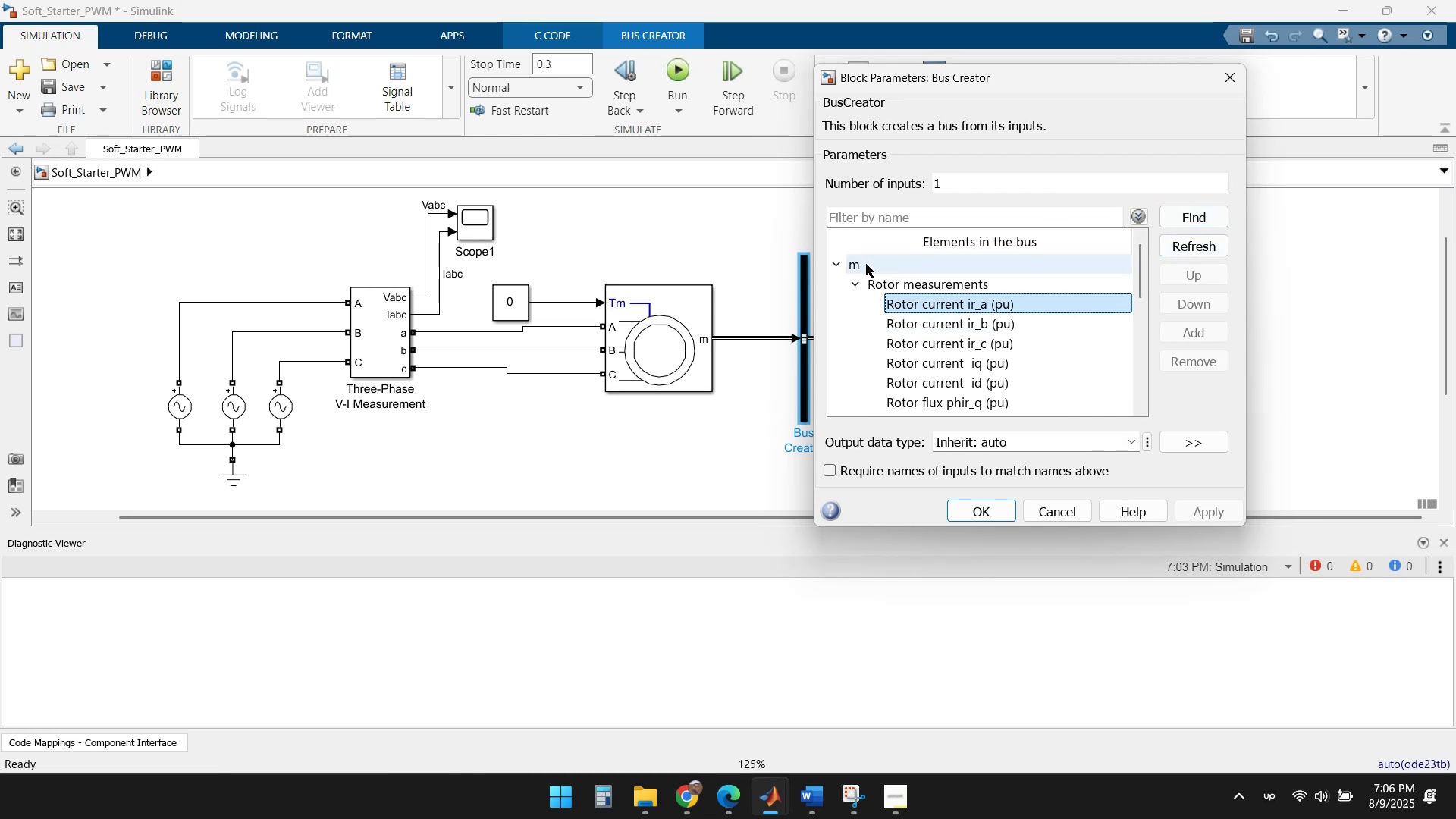 
left_click([858, 257])
 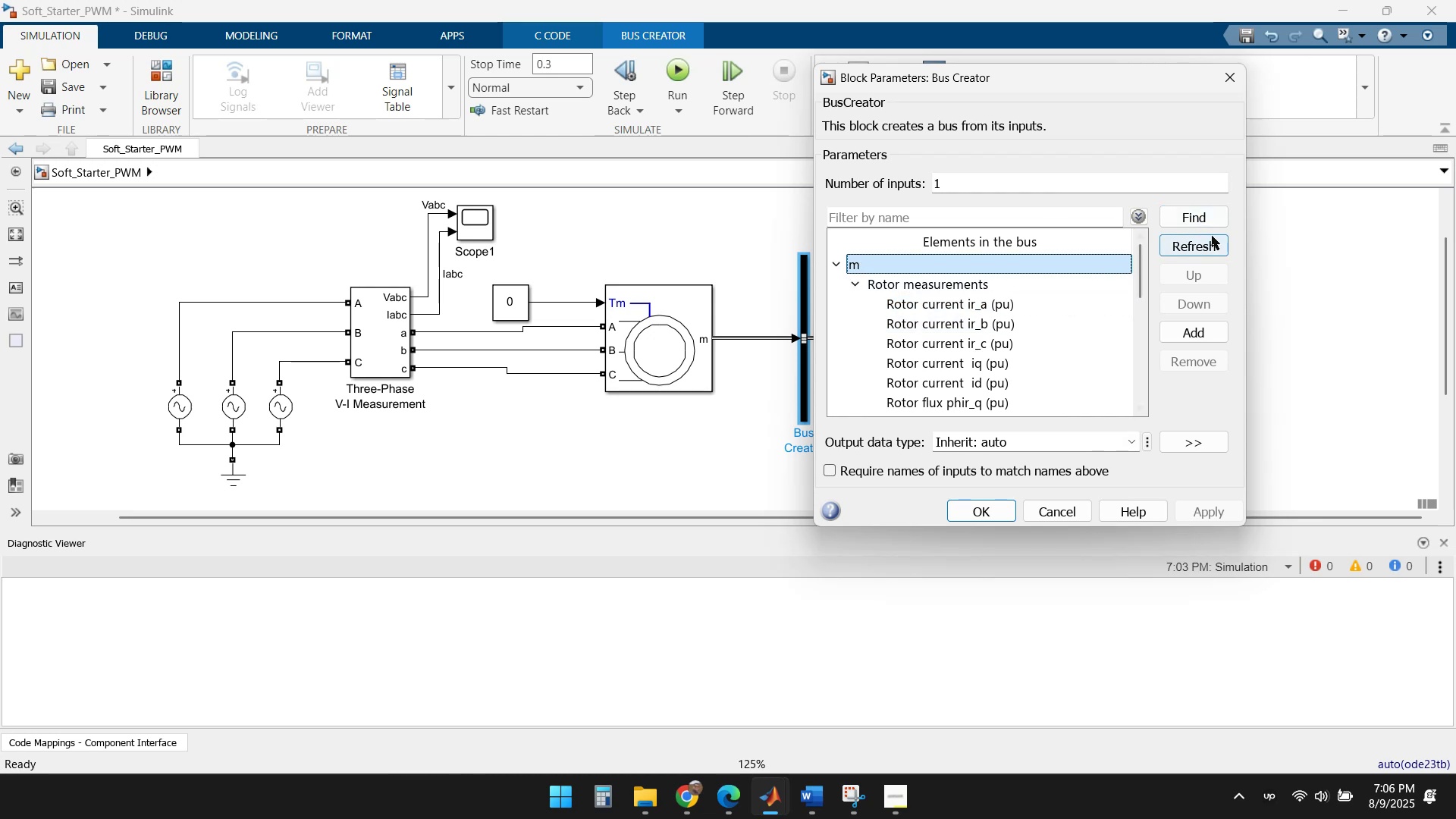 
left_click([1202, 224])
 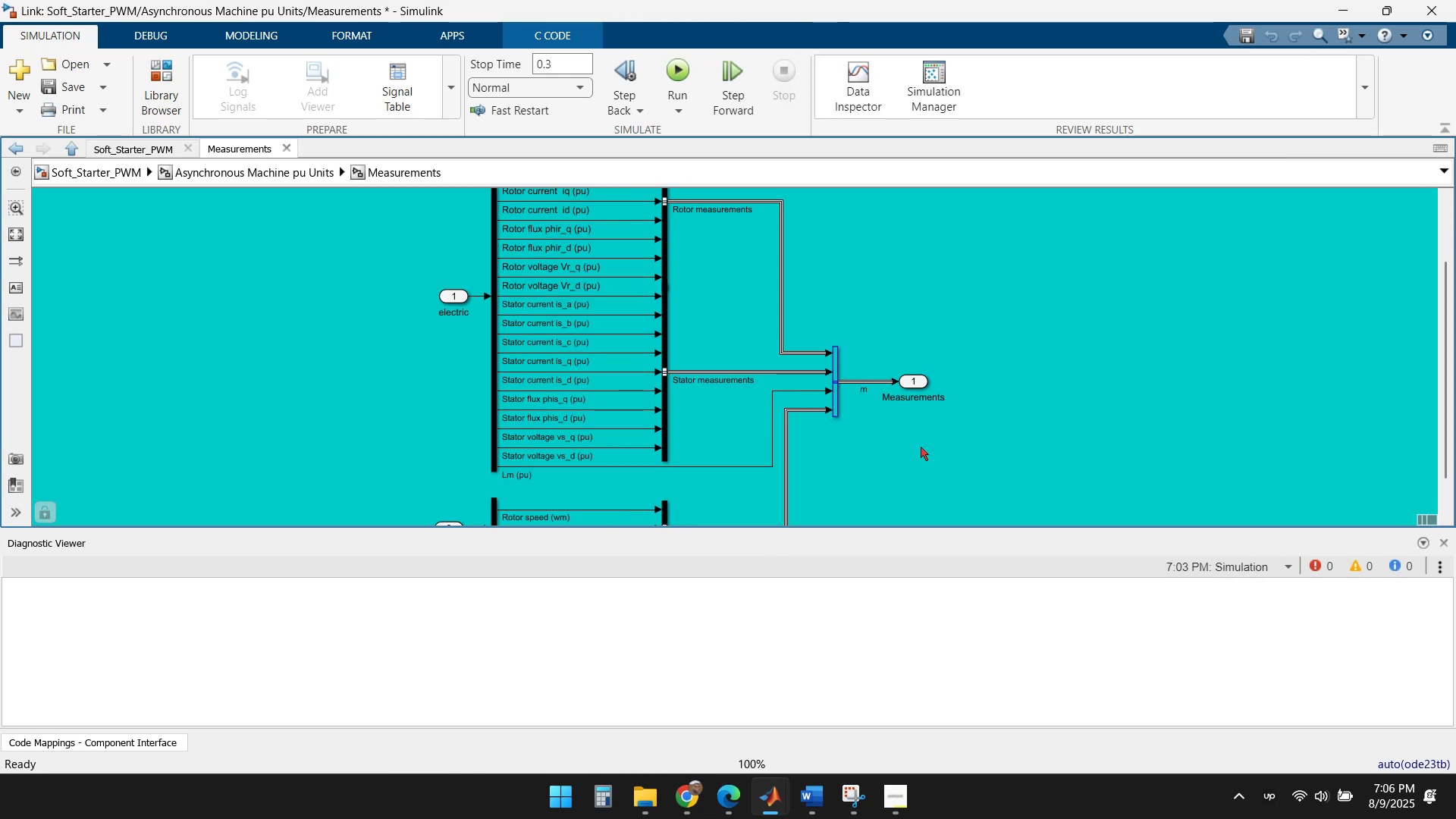 
scroll: coordinate [902, 431], scroll_direction: down, amount: 2.0
 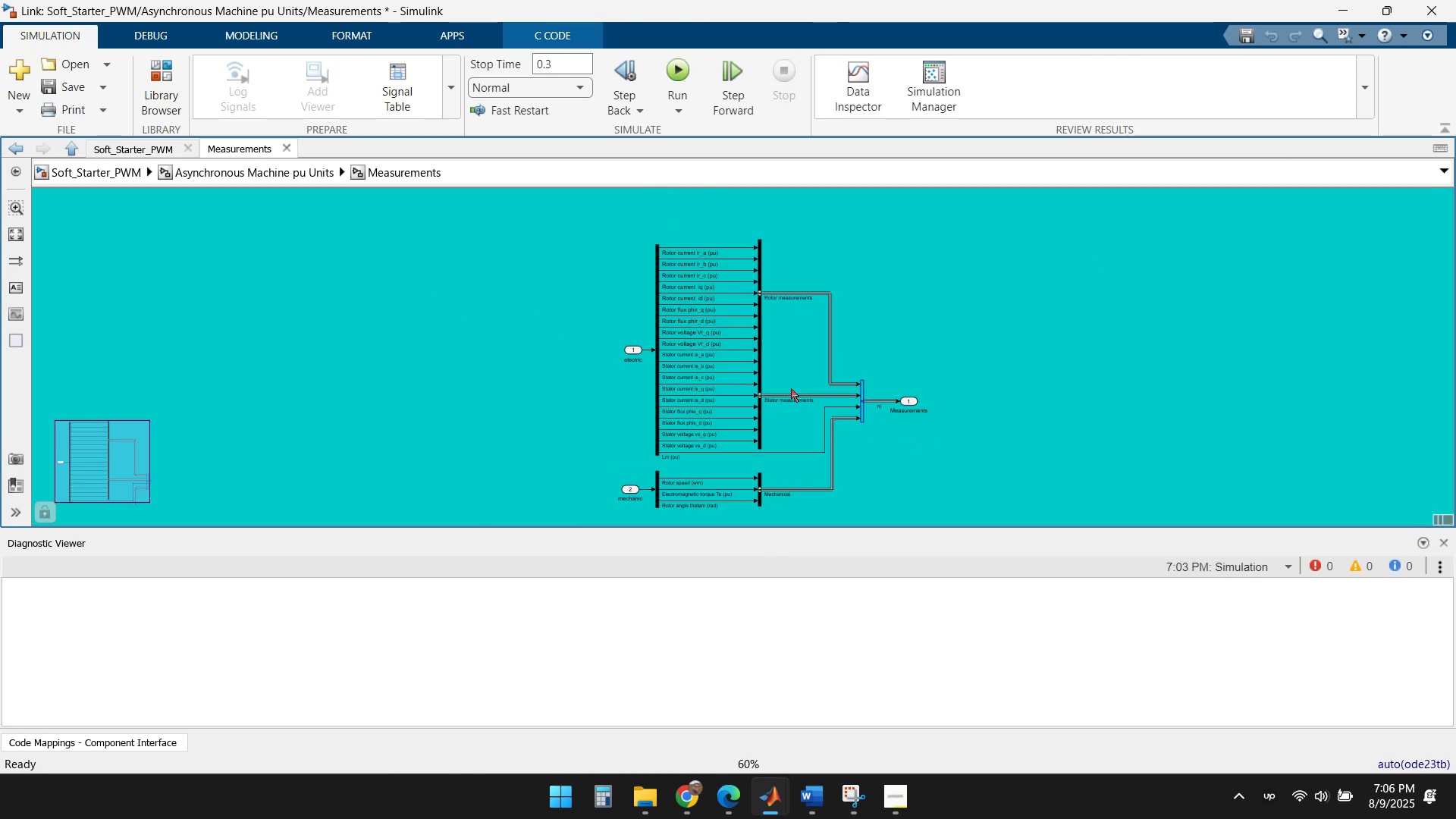 
scroll: coordinate [764, 337], scroll_direction: up, amount: 4.0
 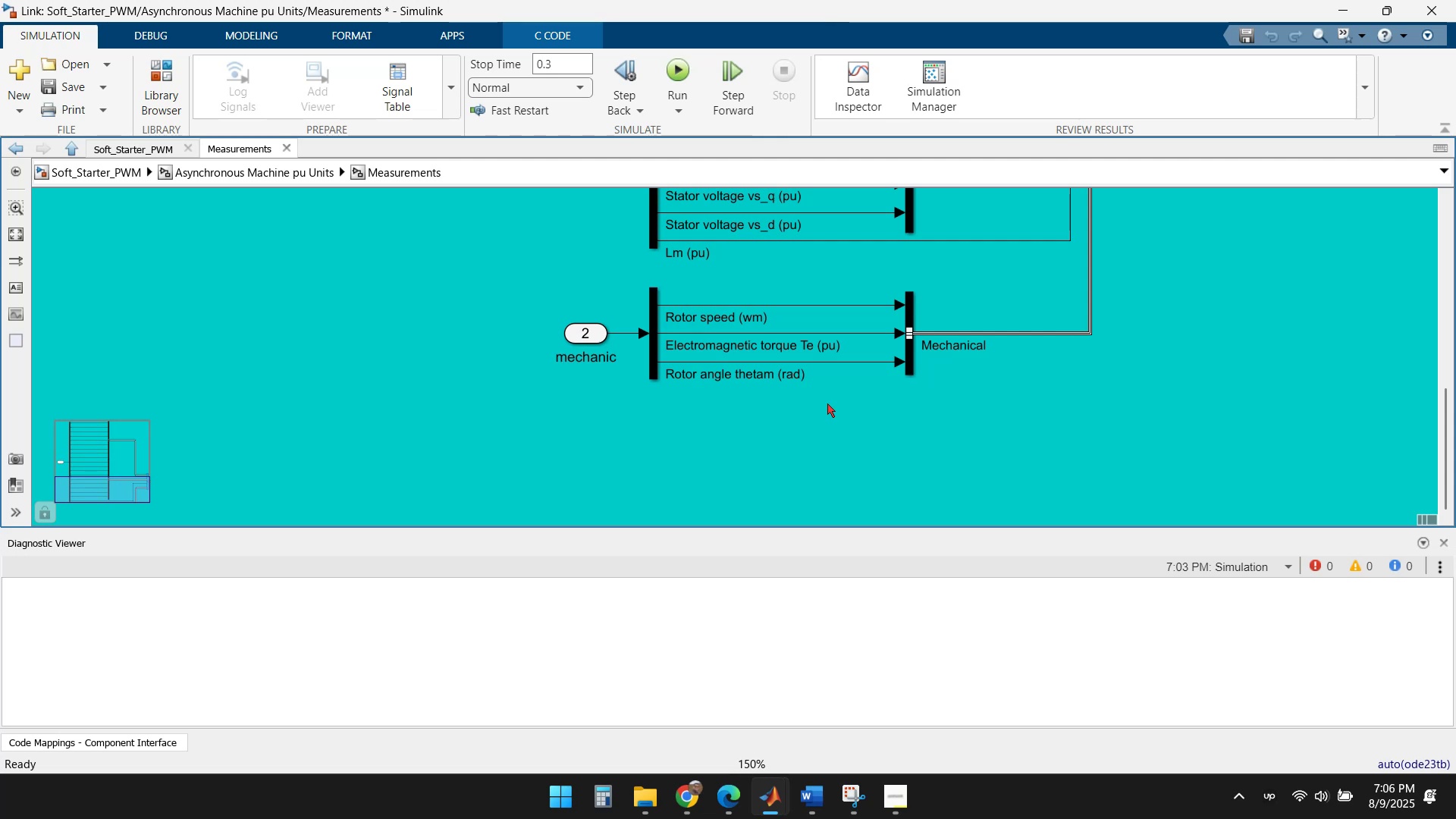 
wait(9.31)
 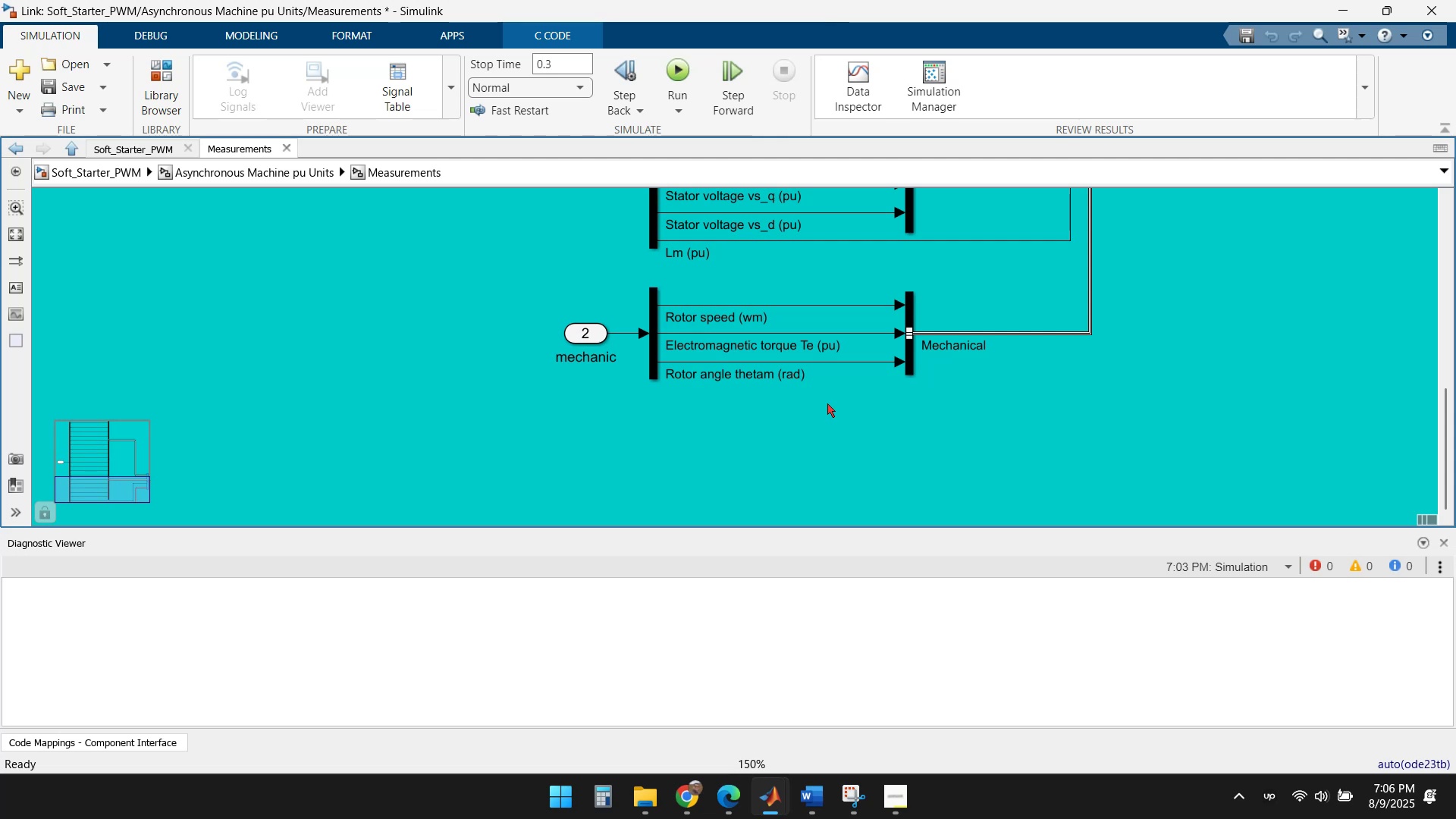 
left_click([289, 147])
 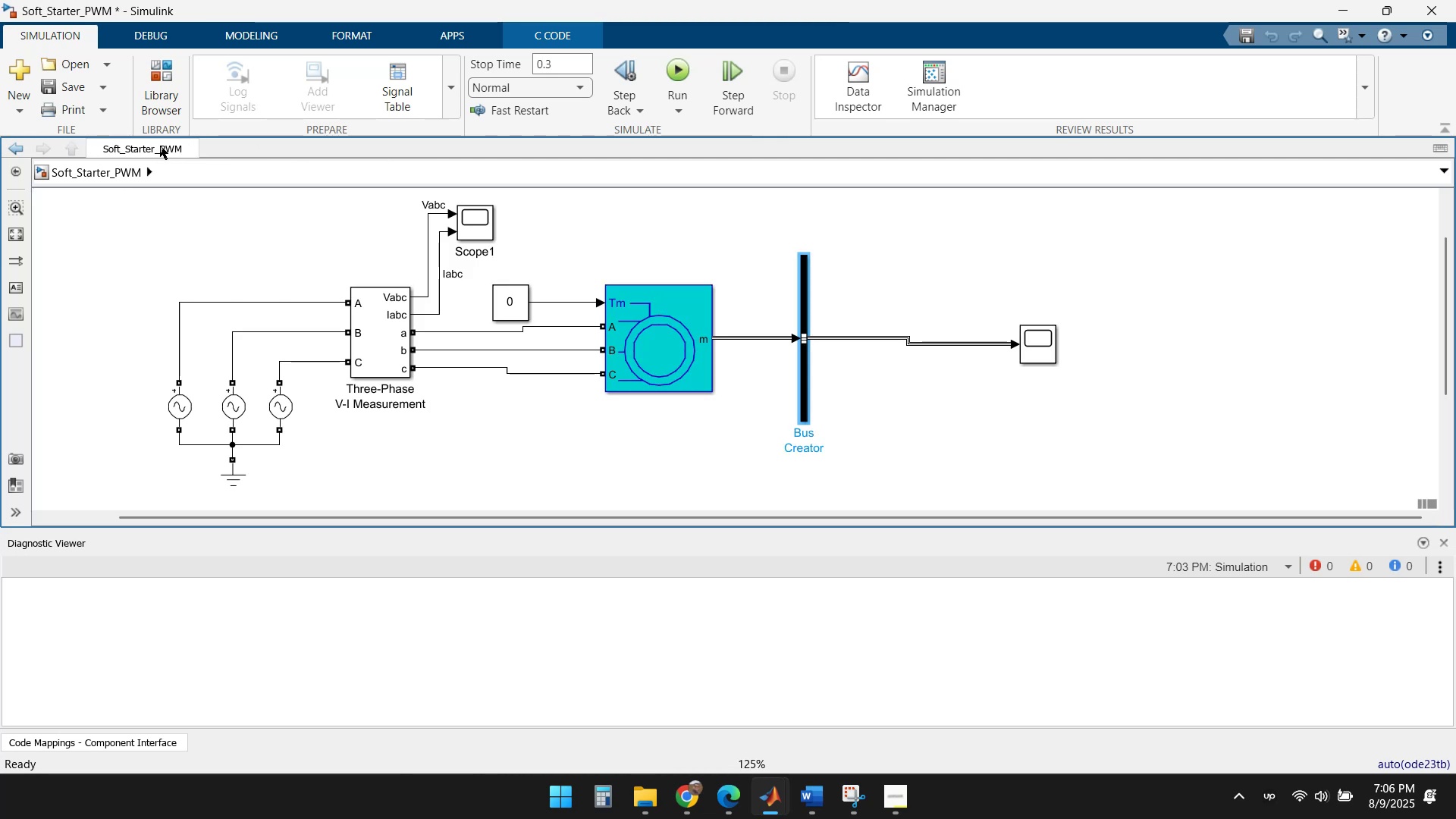 
left_click([158, 145])
 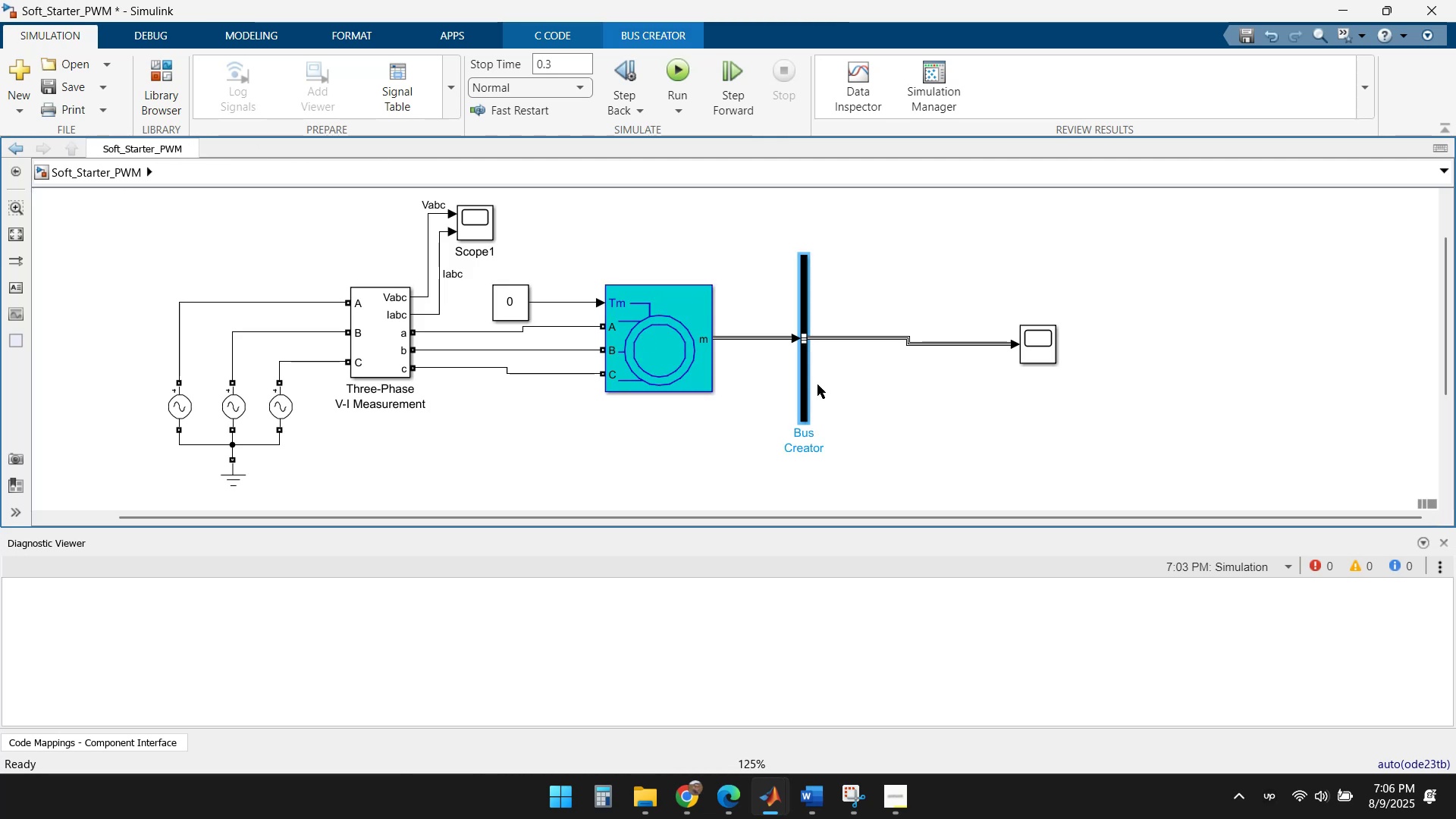 
left_click([681, 460])
 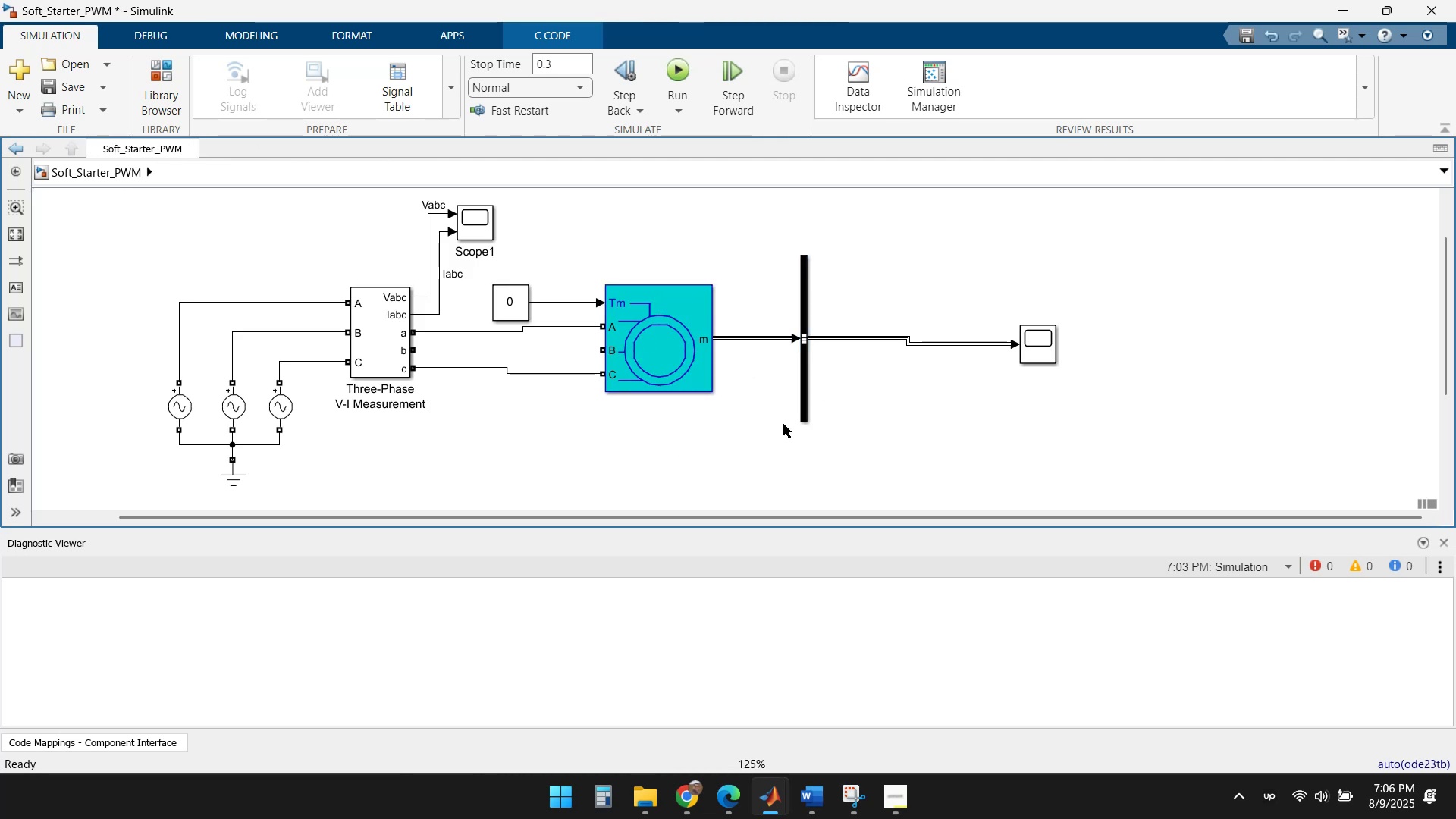 
left_click([950, 412])
 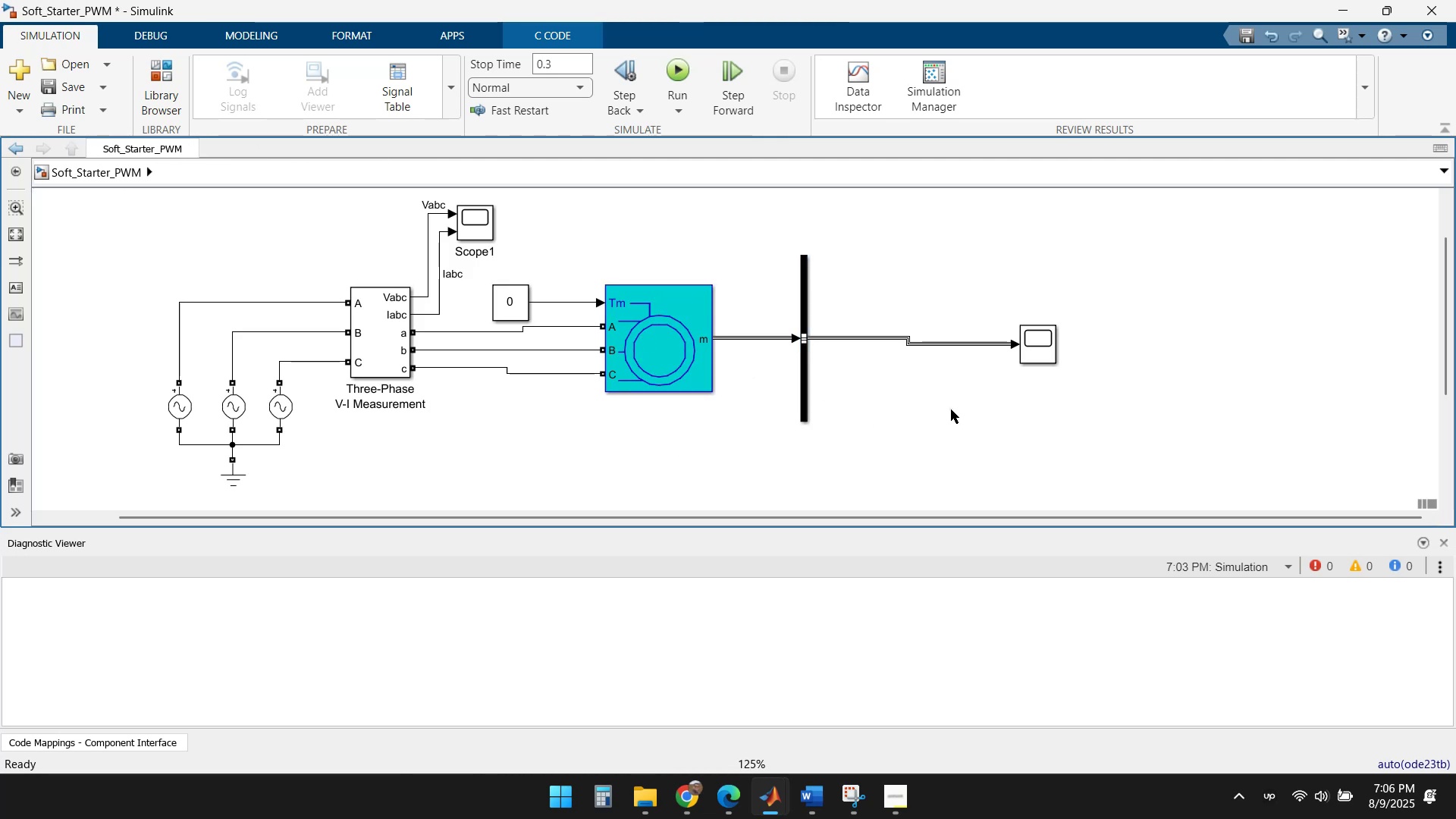 
key(Escape)
 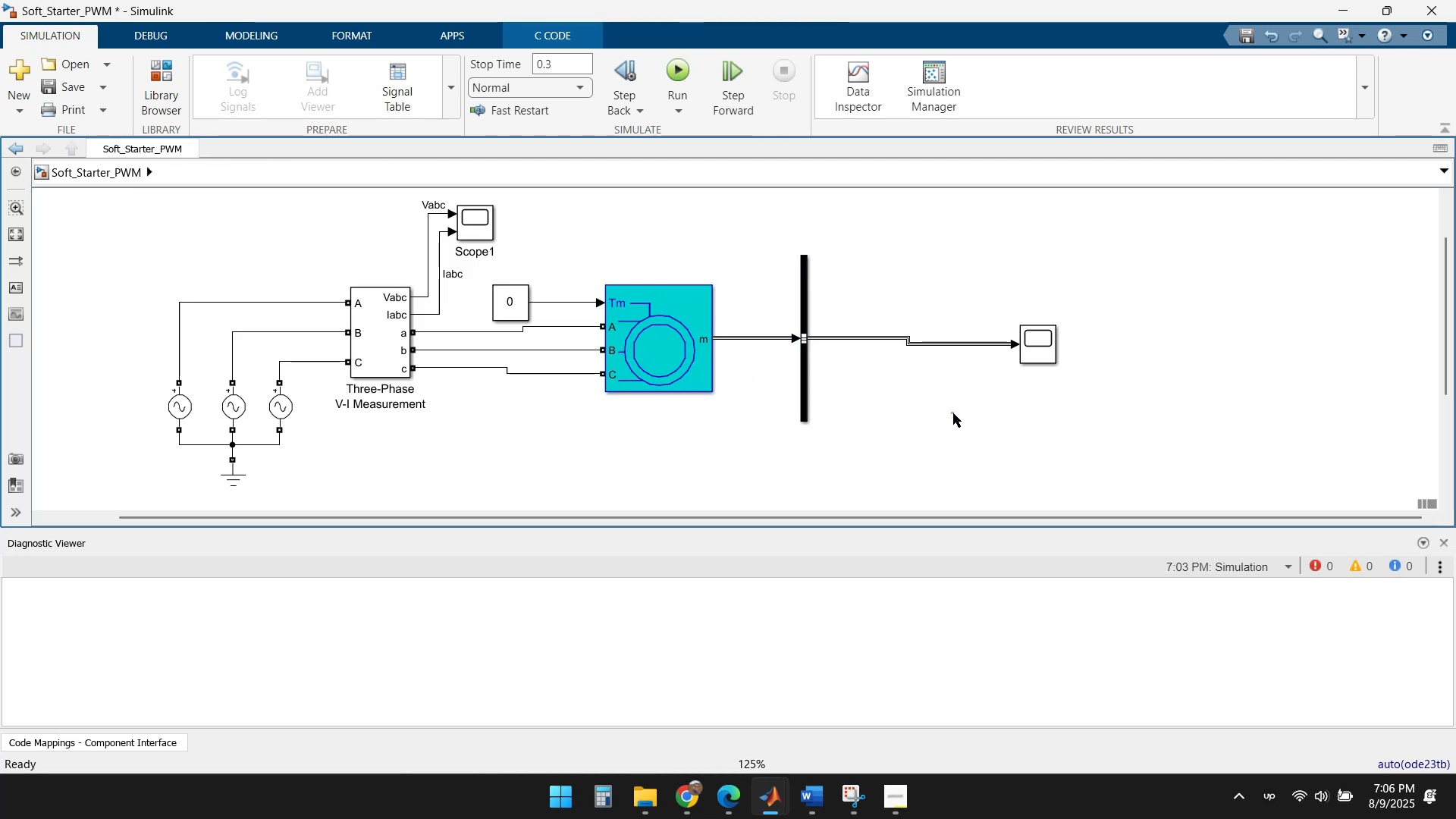 
double_click([953, 413])
 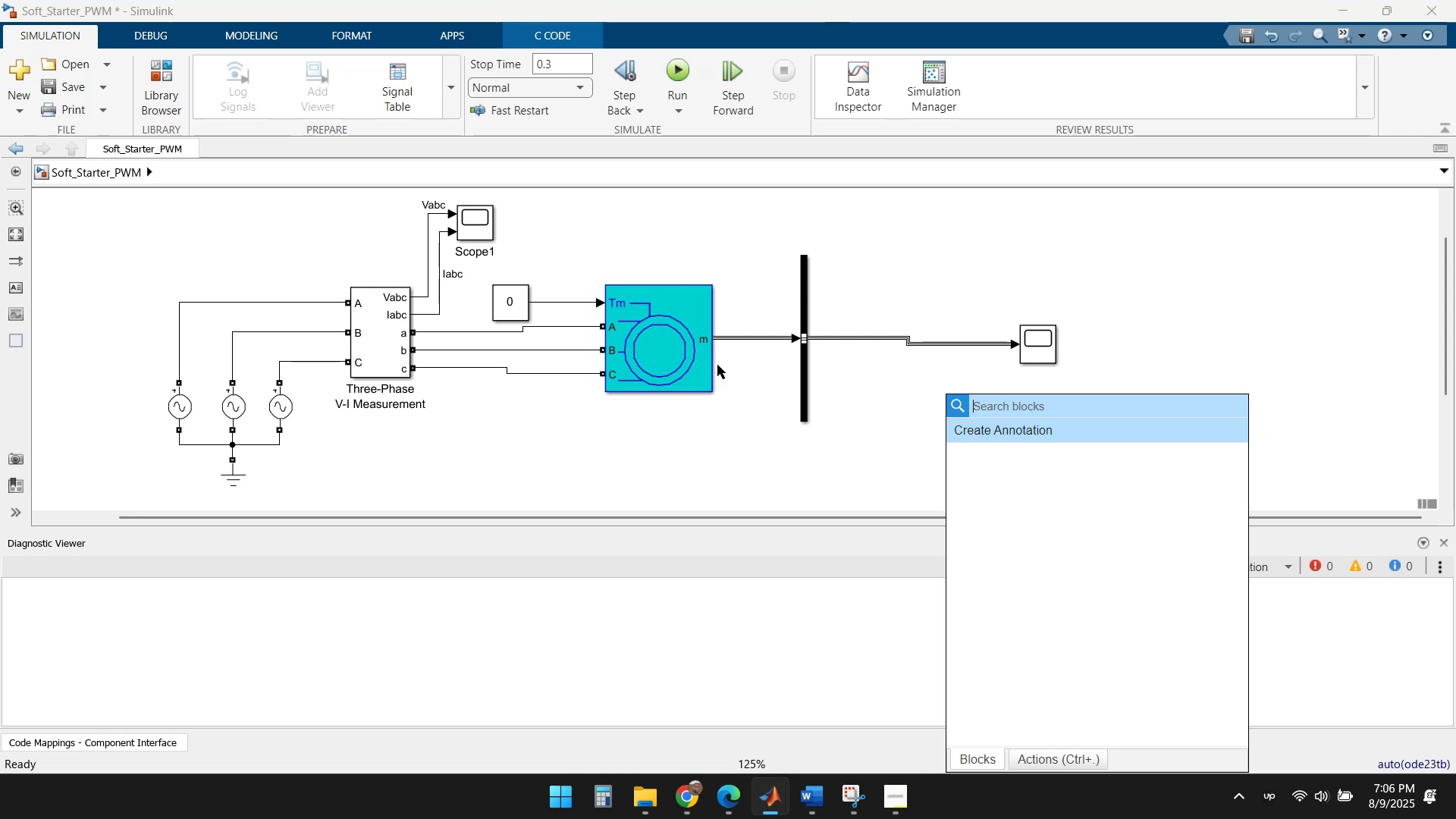 
left_click([675, 341])
 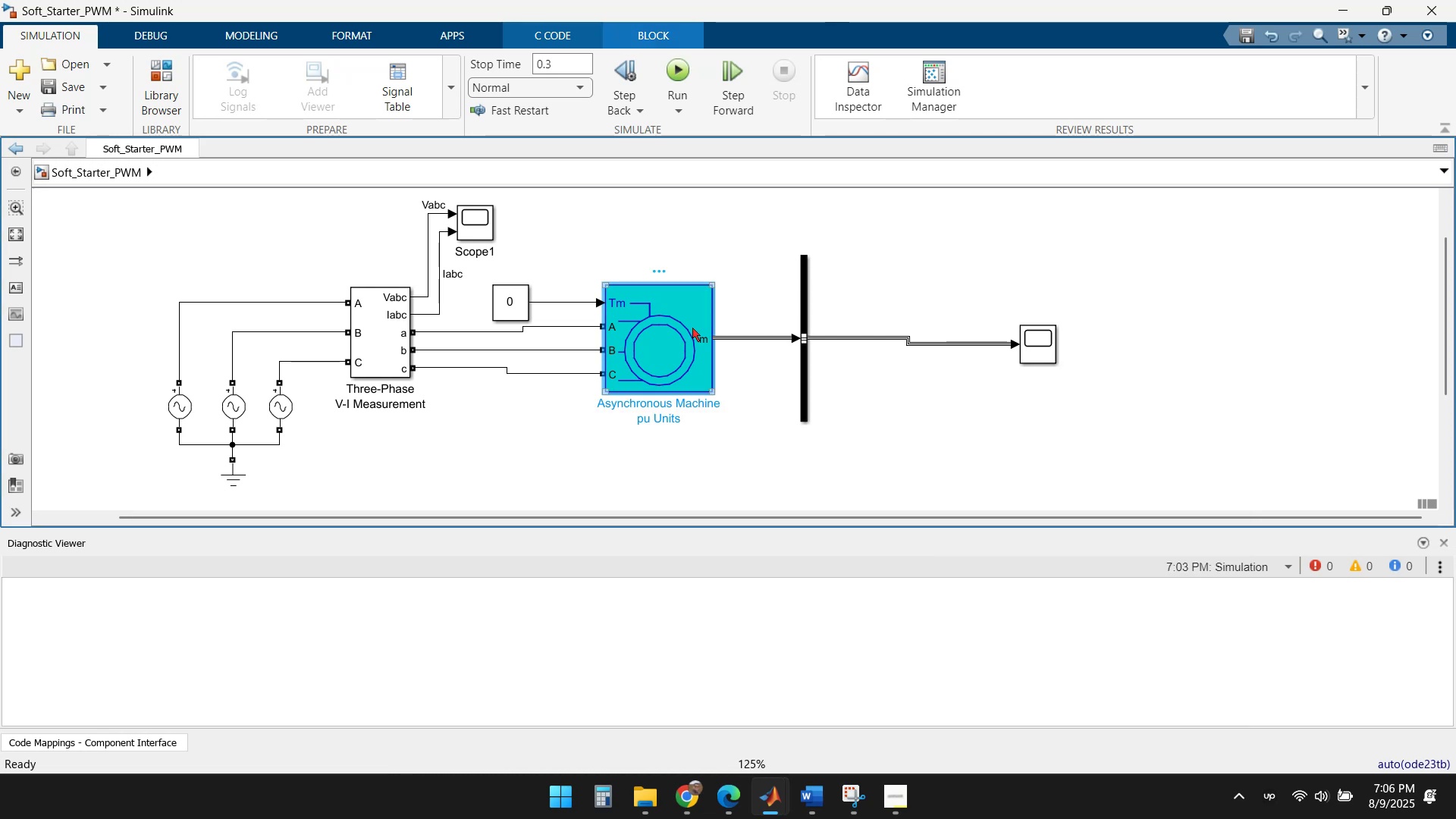 
left_click([748, 271])
 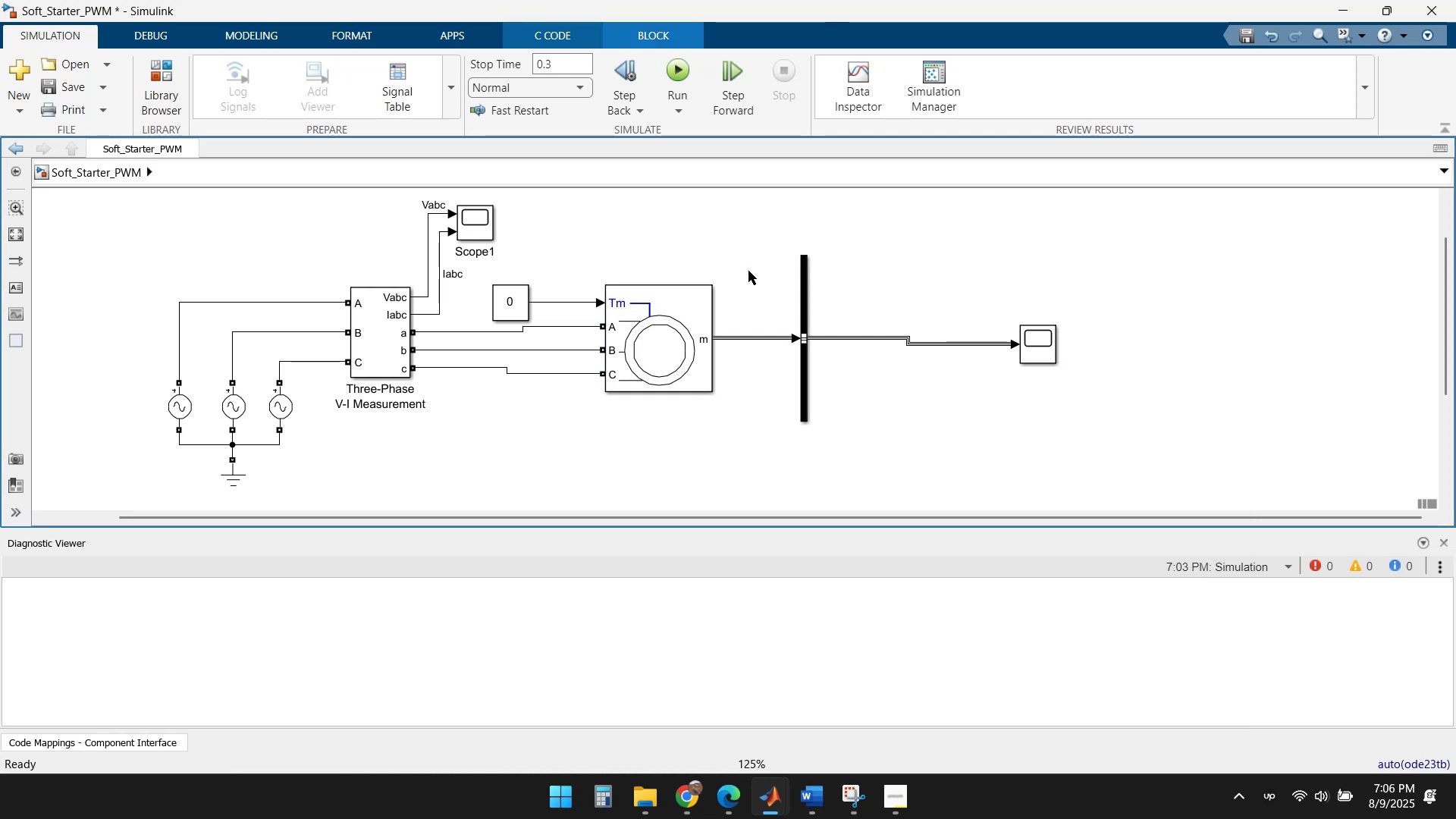 
key(Escape)
 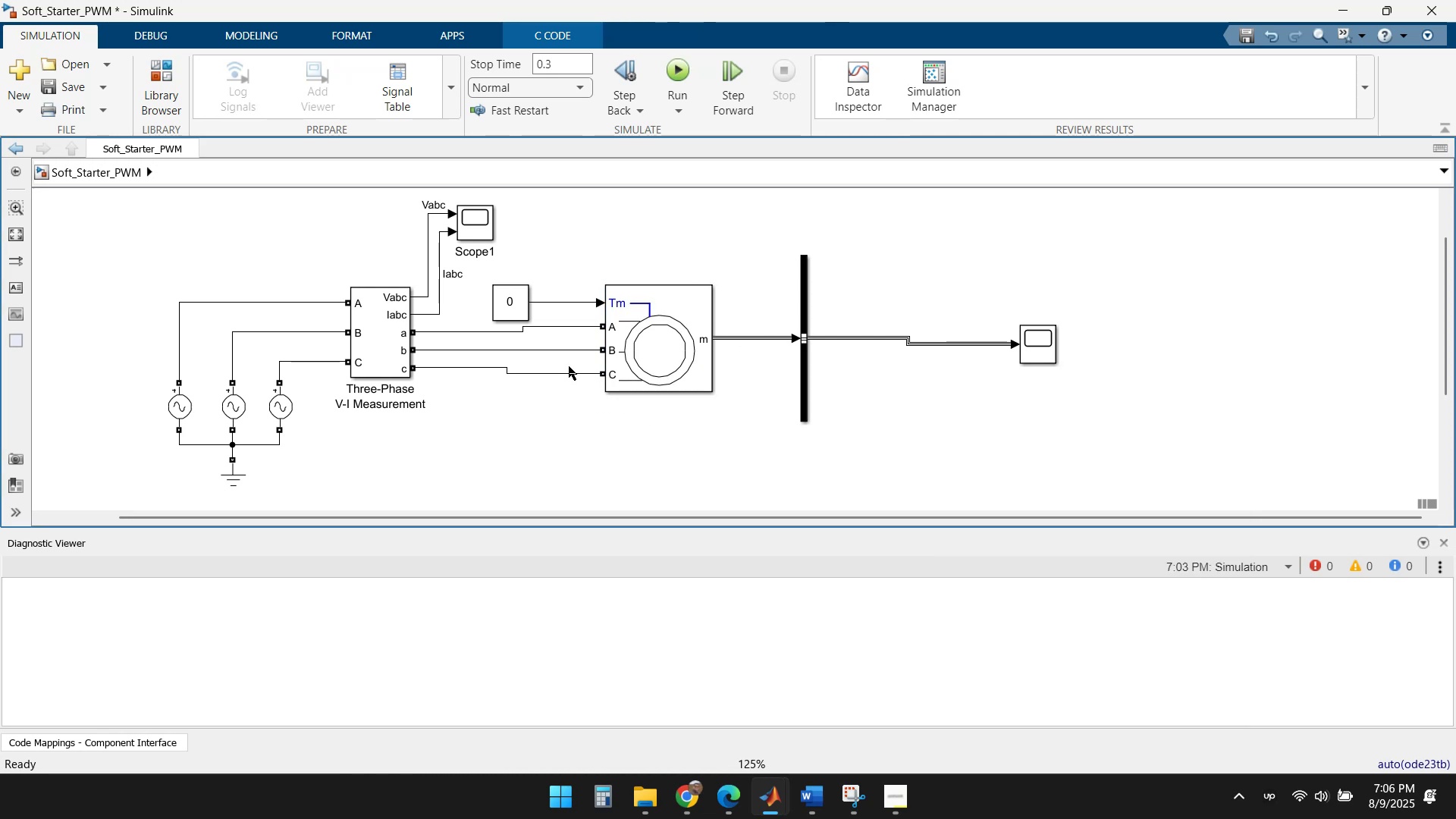 
left_click([642, 434])
 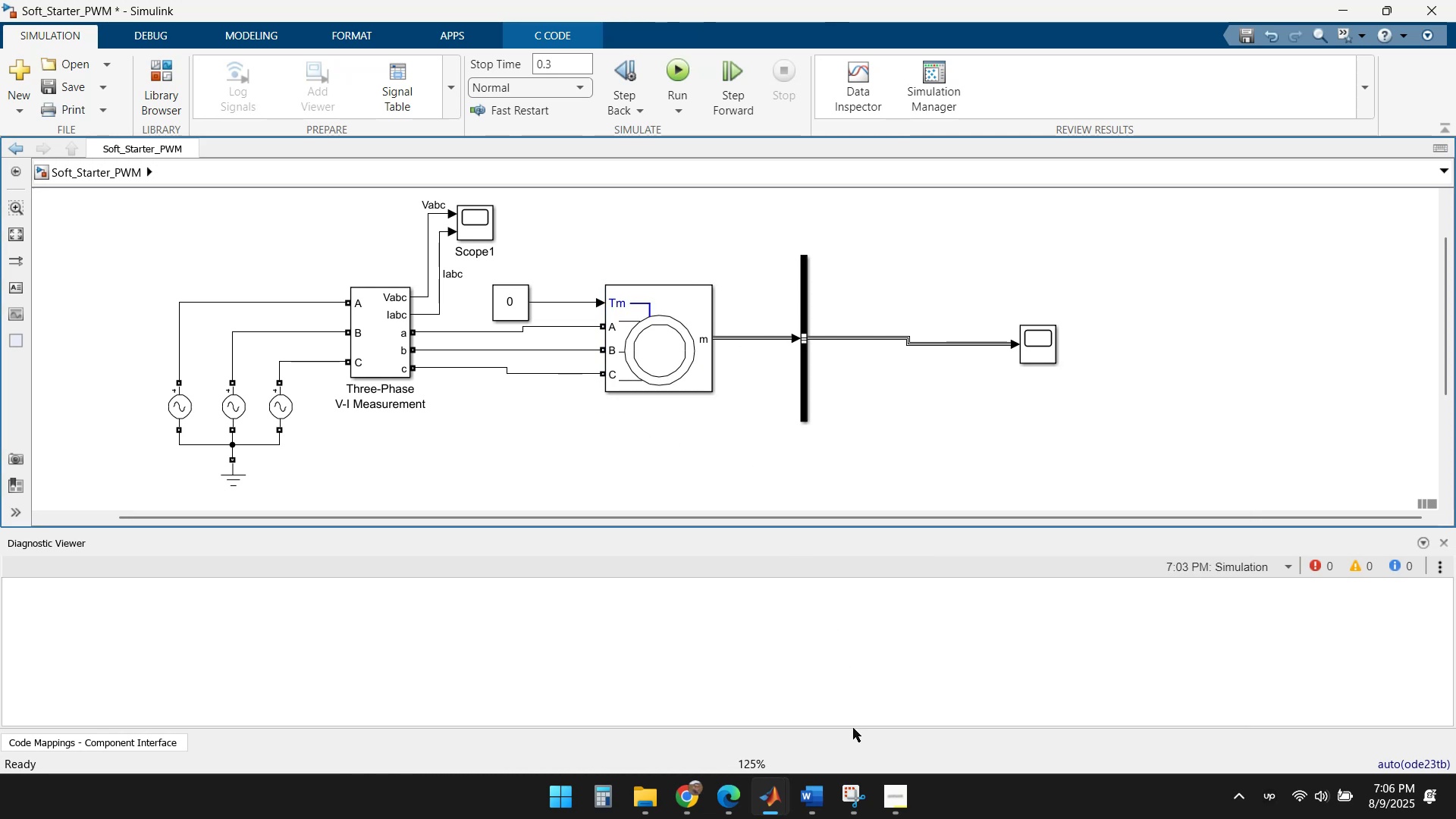 
left_click([846, 789])
 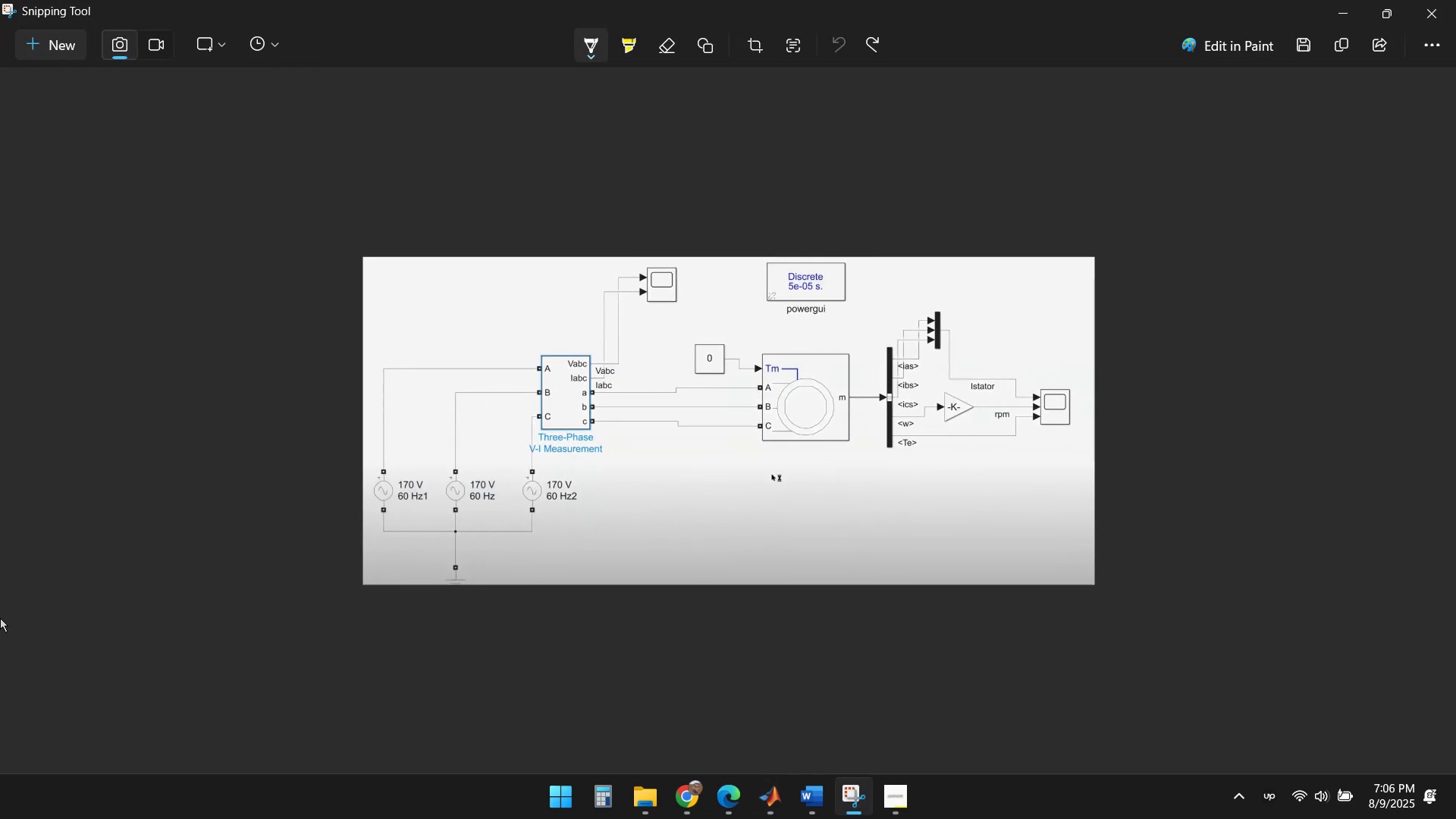 
wait(5.86)
 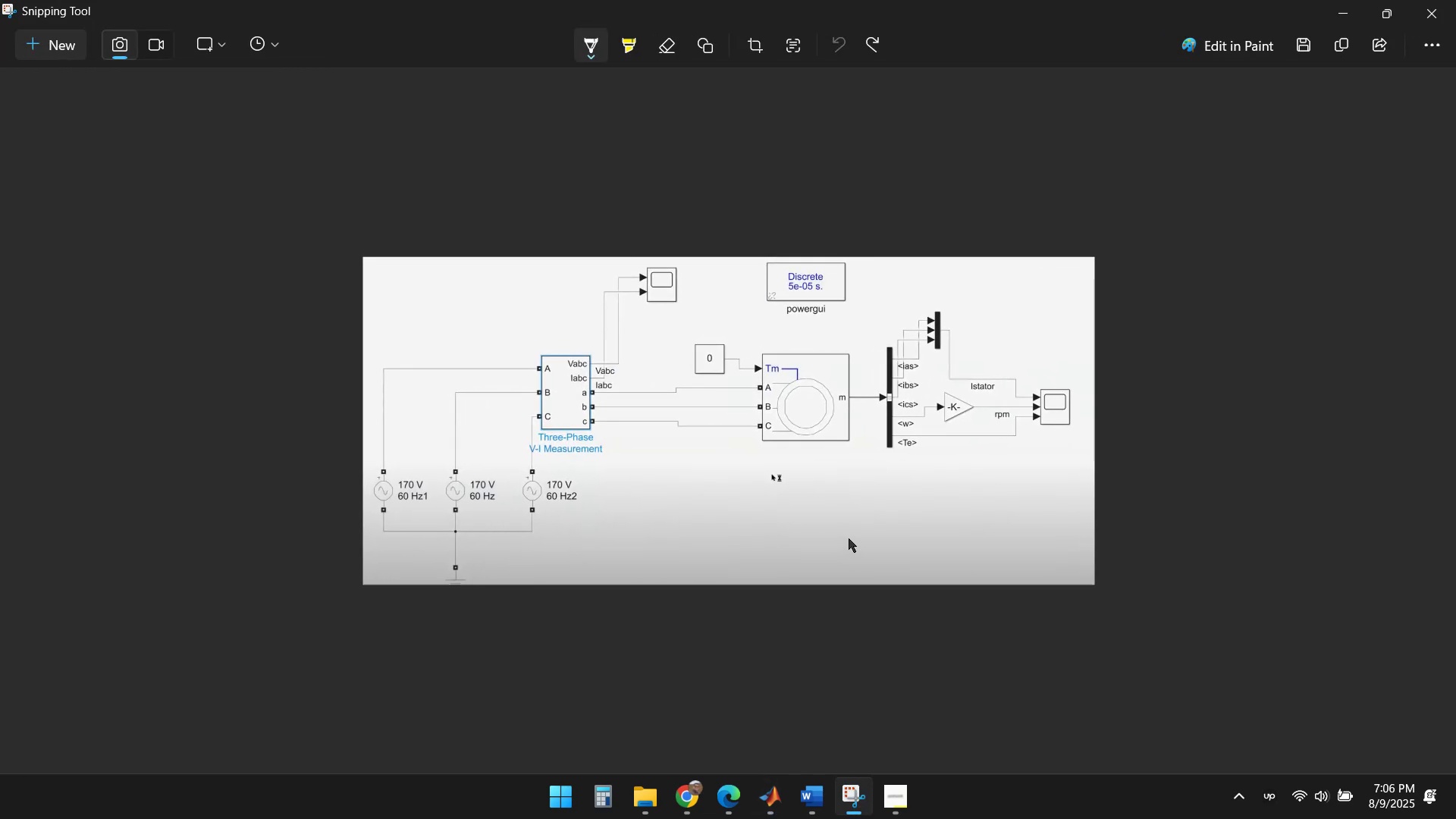 
left_click([1351, 154])
 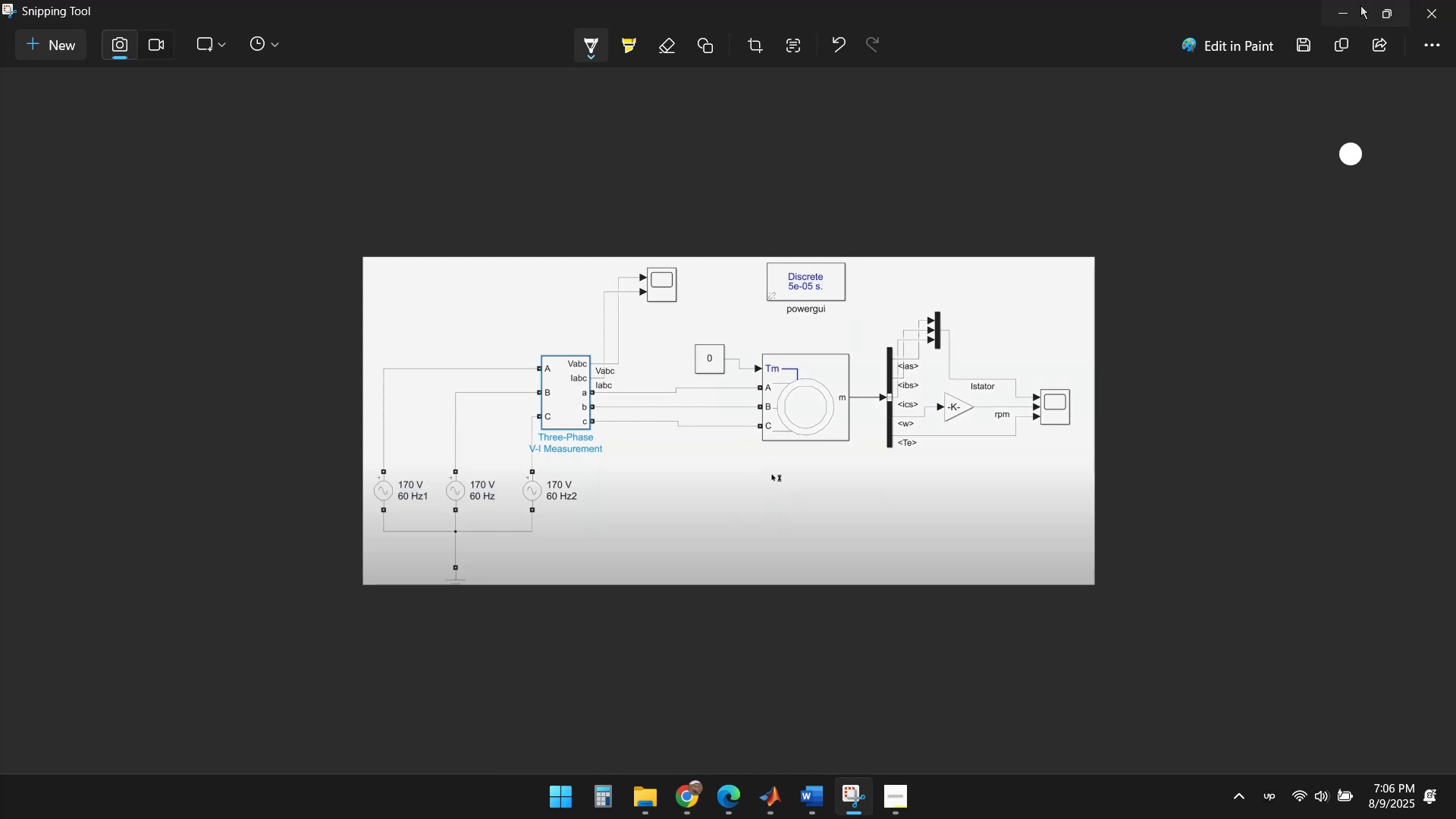 
key(Escape)
 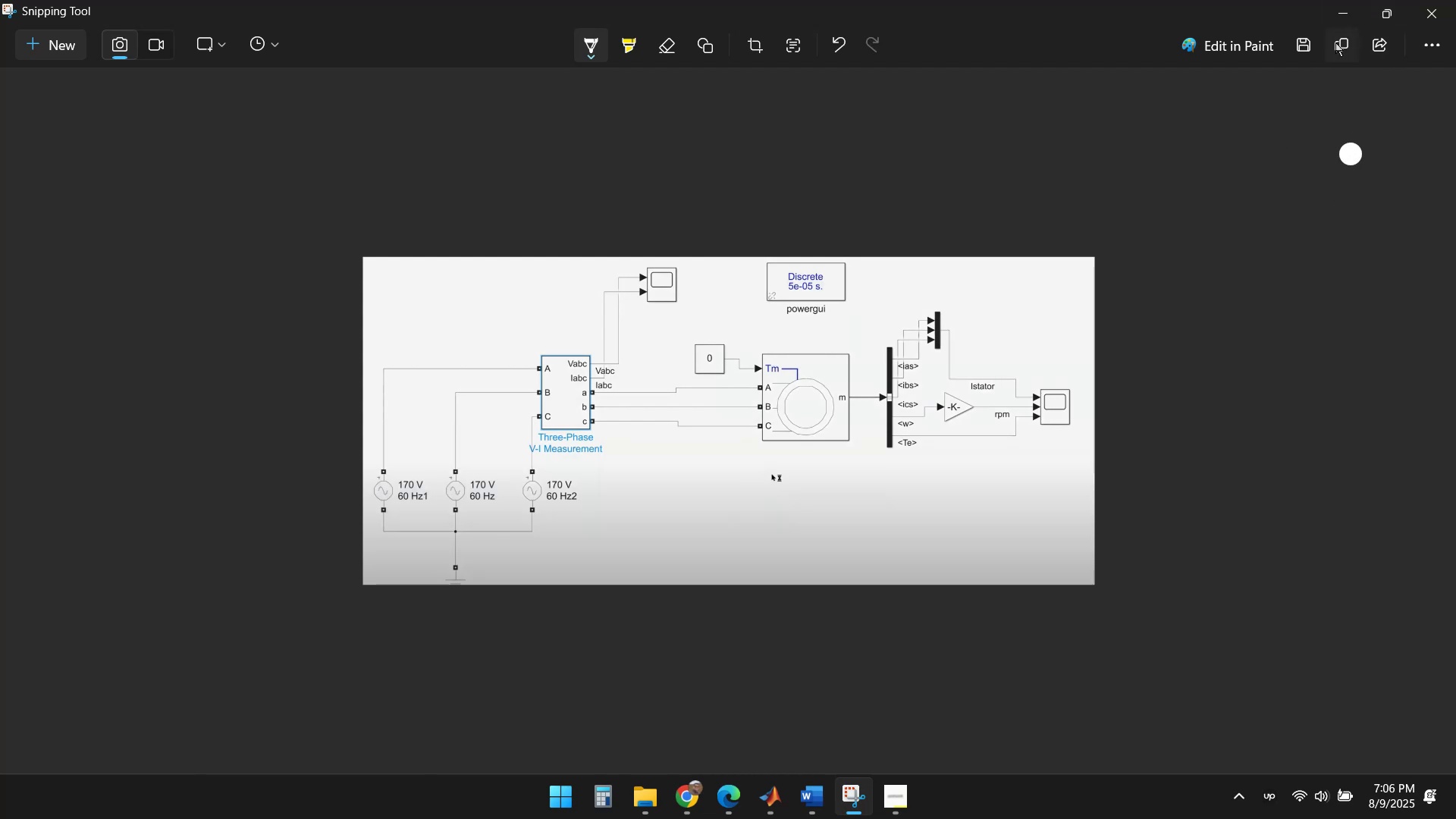 
left_click([1351, 10])
 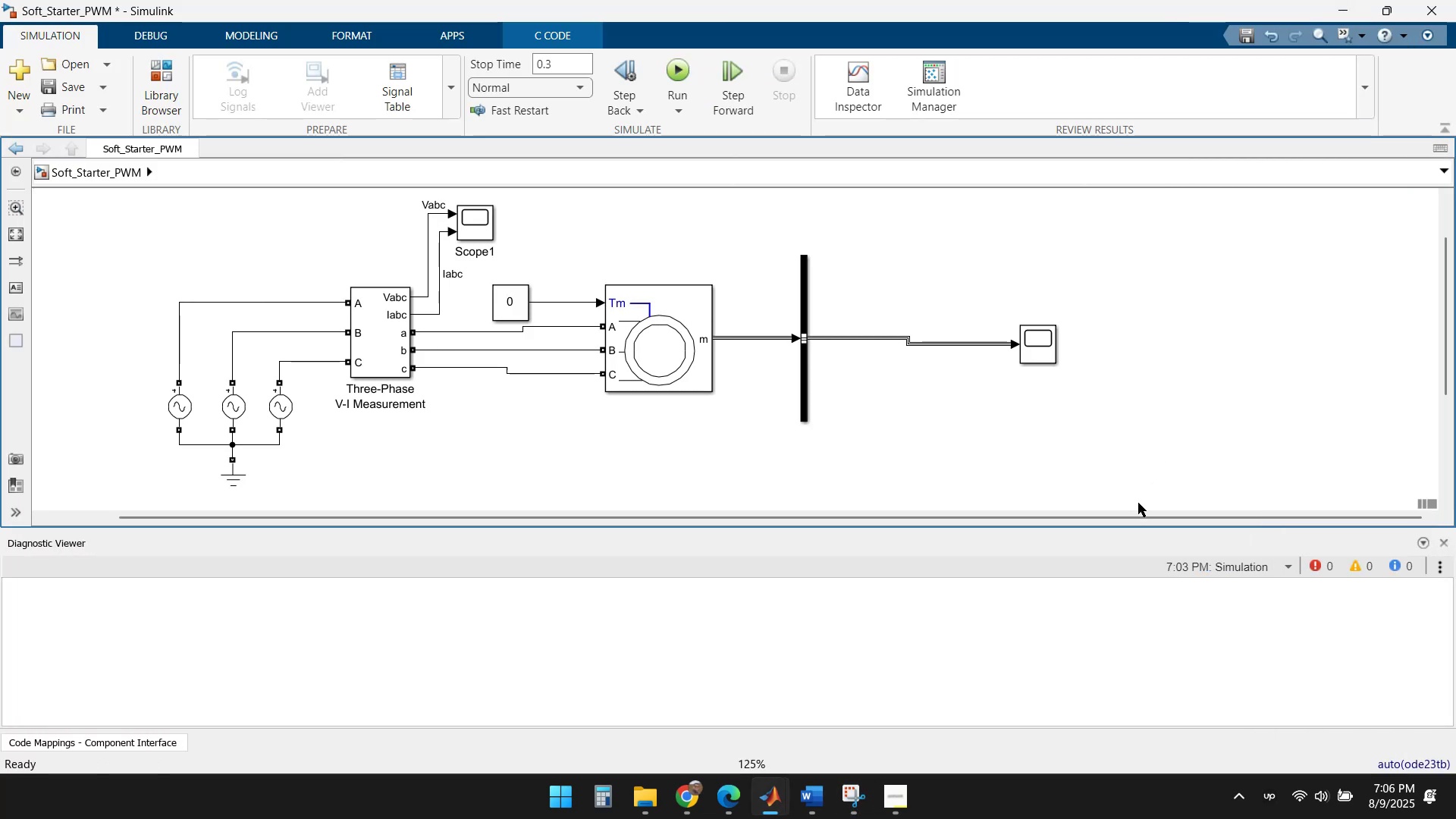 
left_click([1033, 459])
 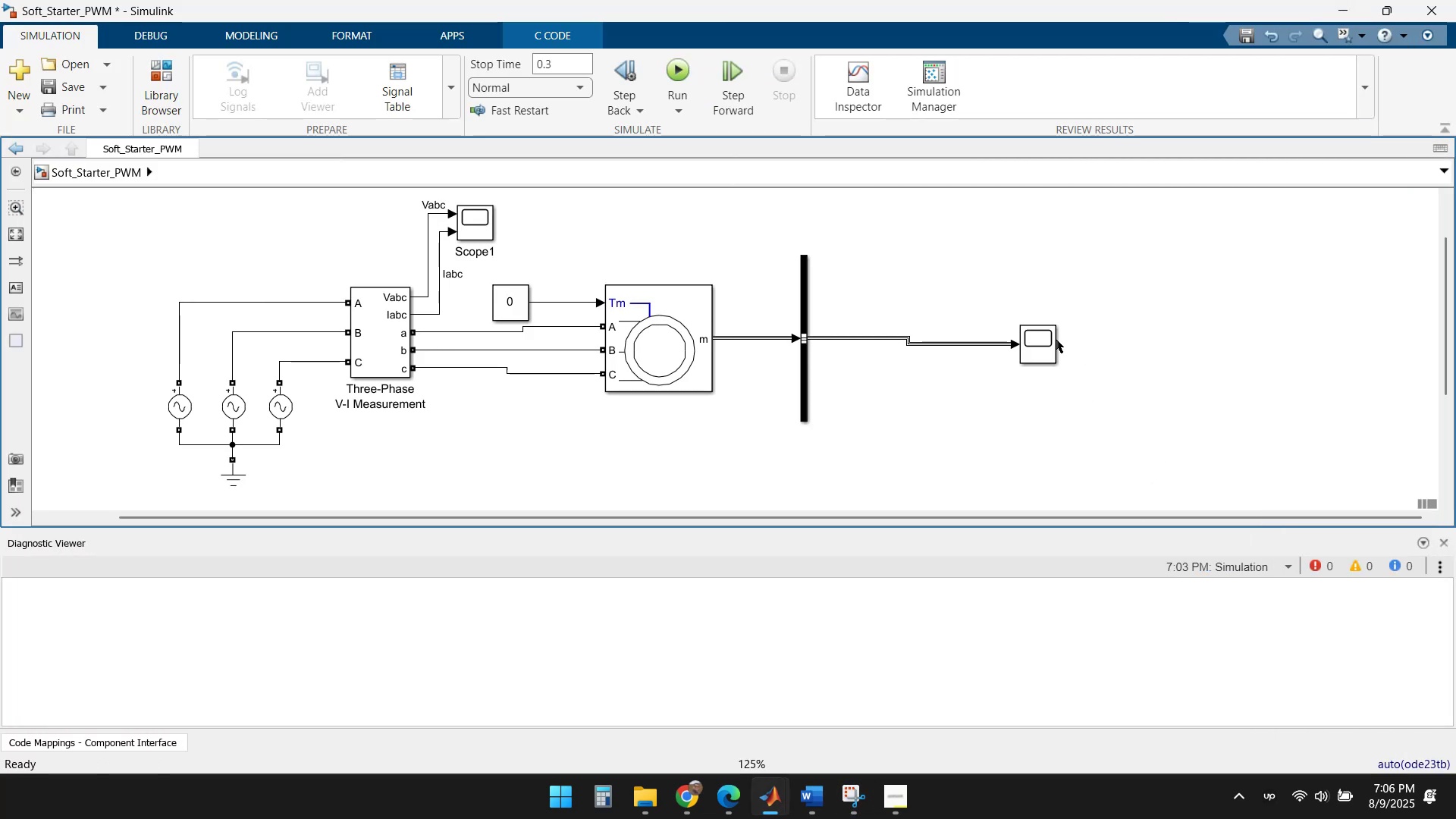 
left_click([1034, 346])
 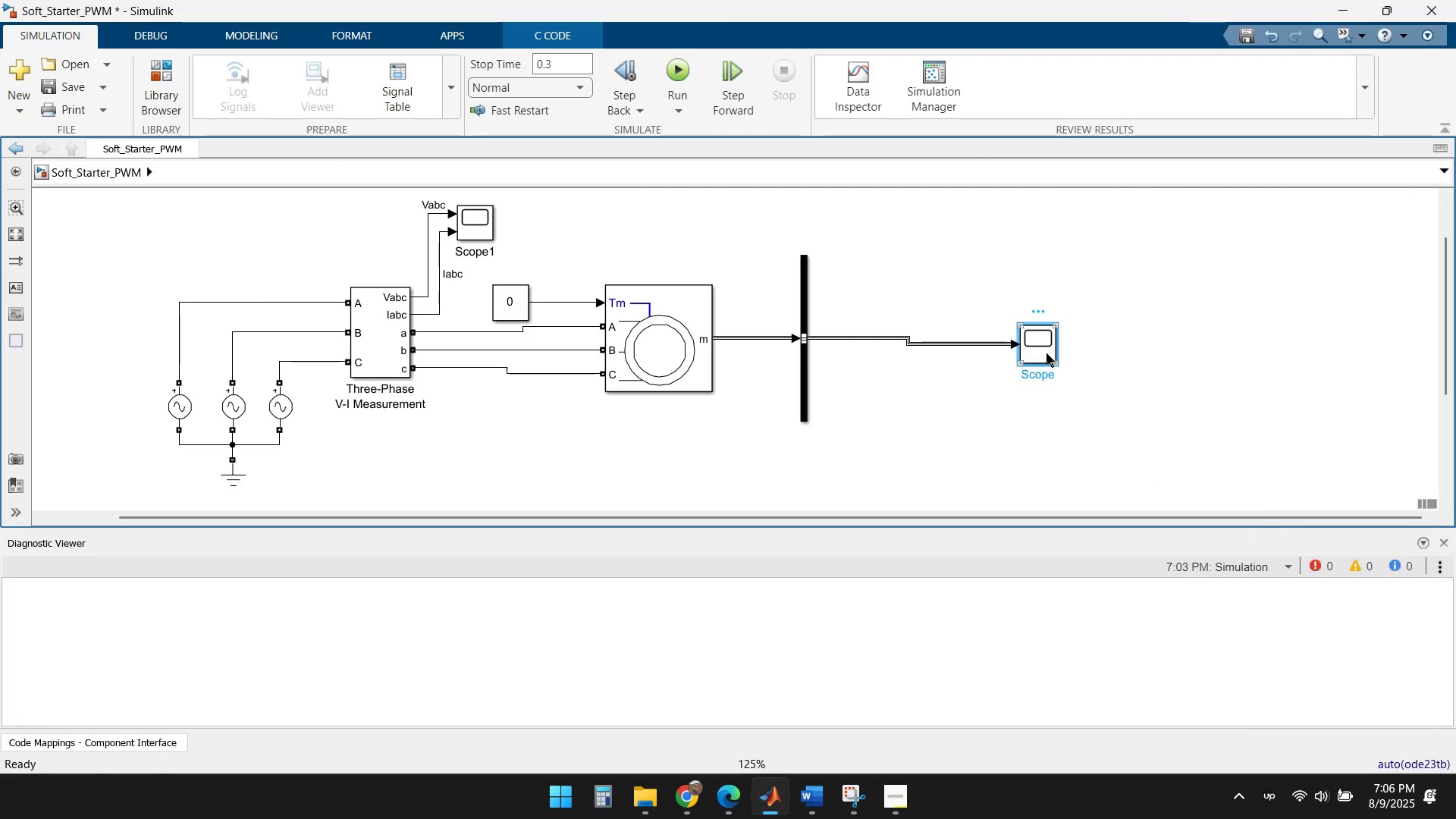 
key(Delete)
 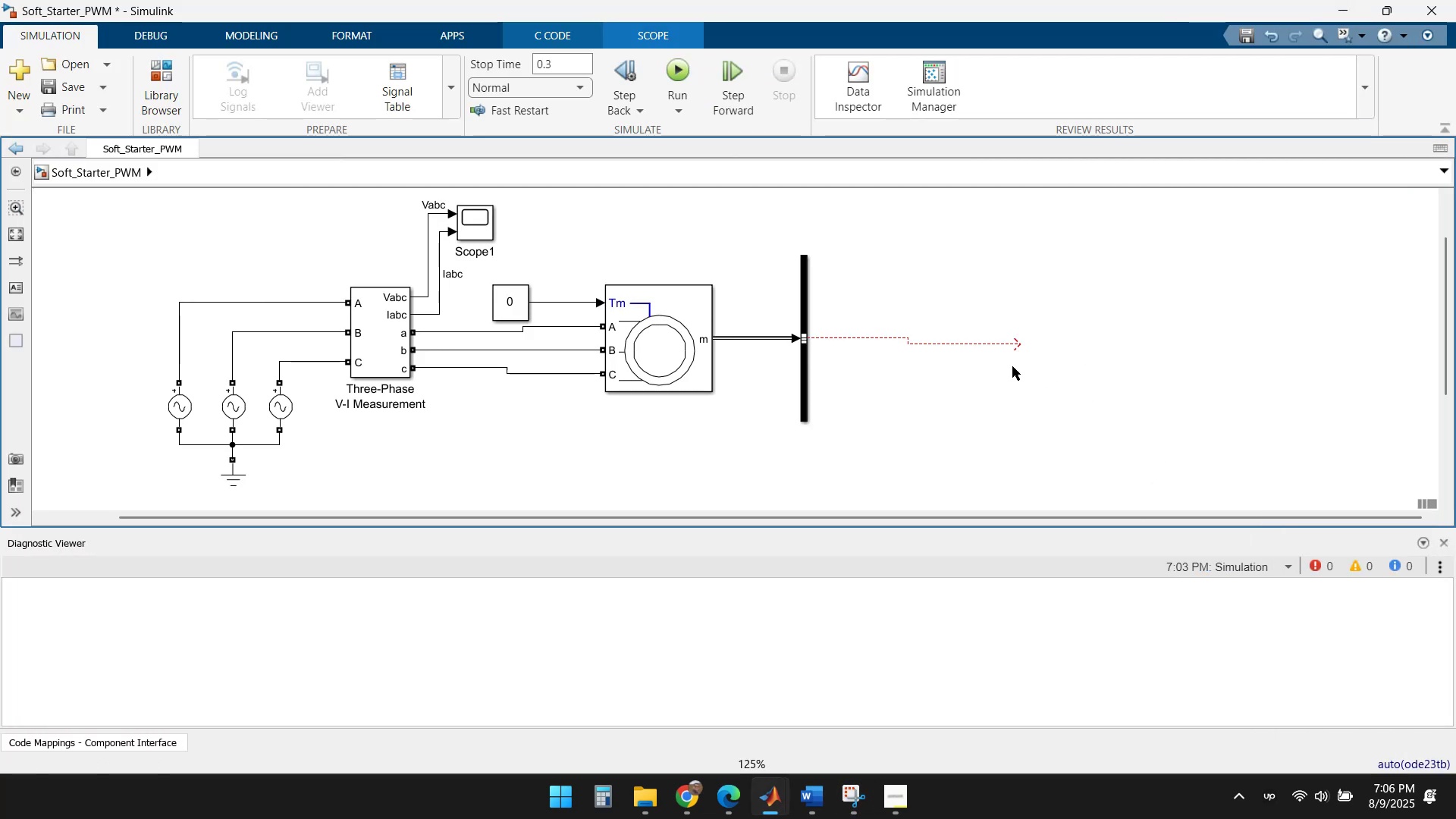 
left_click([1005, 344])
 